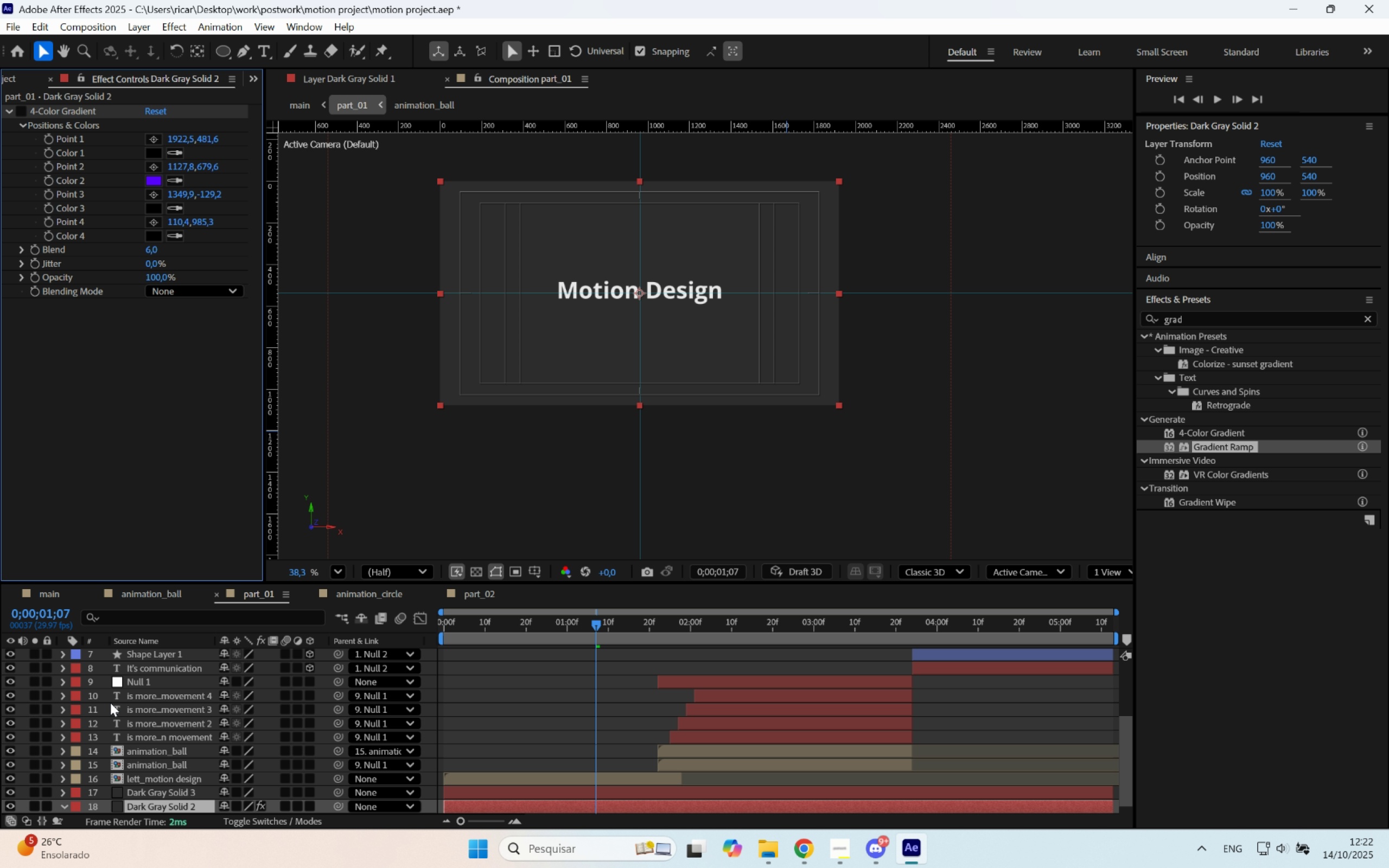 
key(Control+Z)
 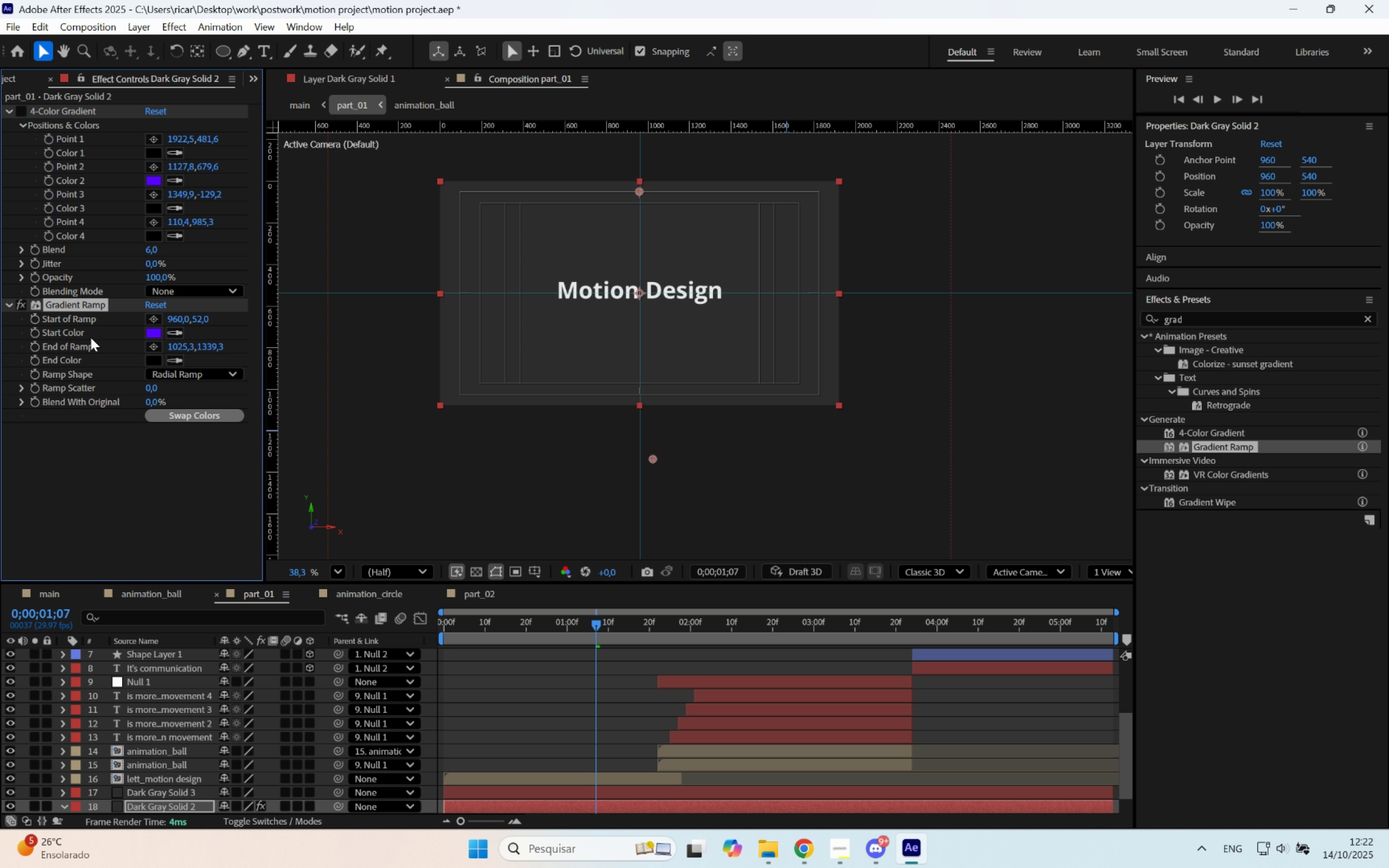 
key(Control+C)
 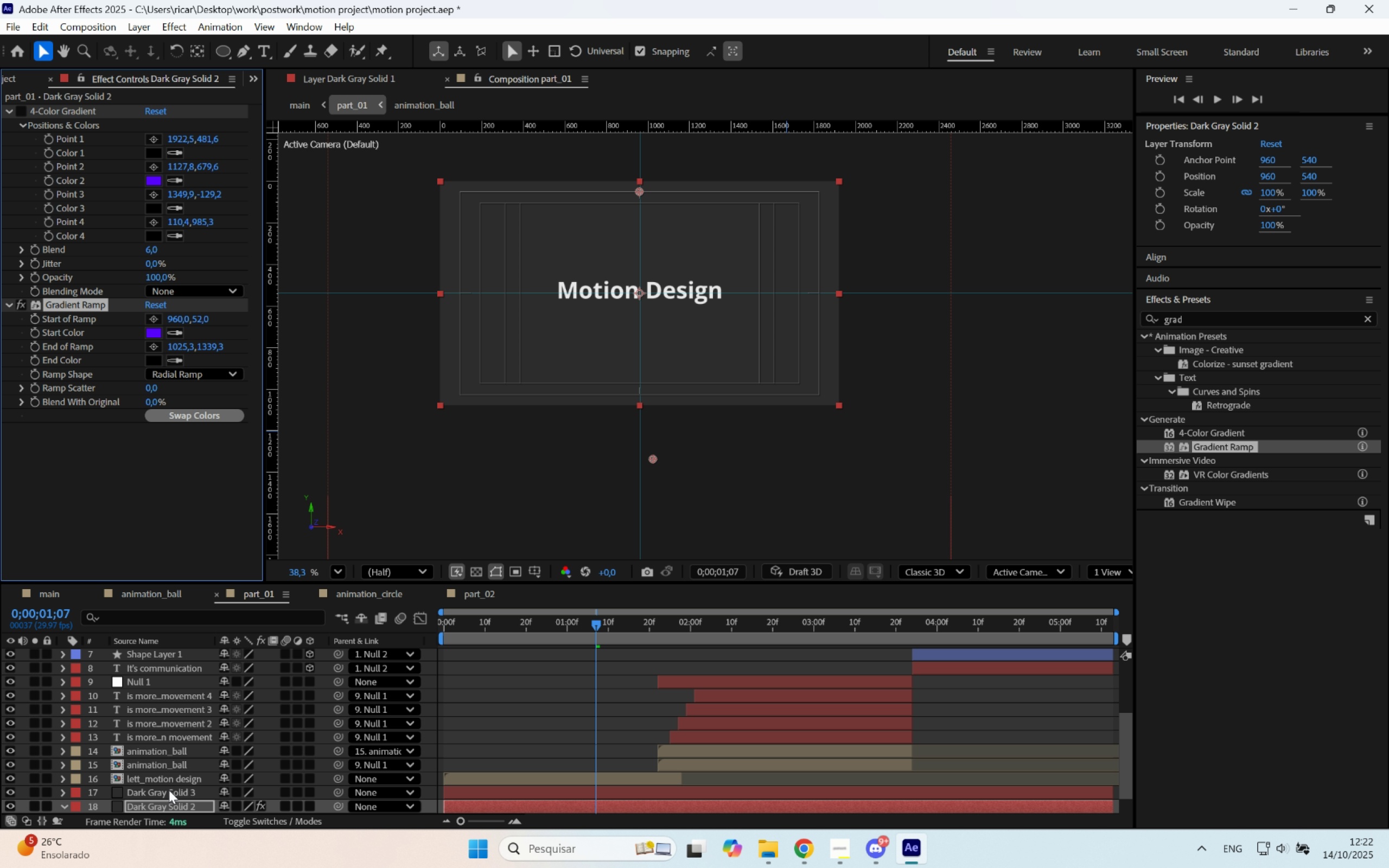 
key(Control+ControlLeft)
 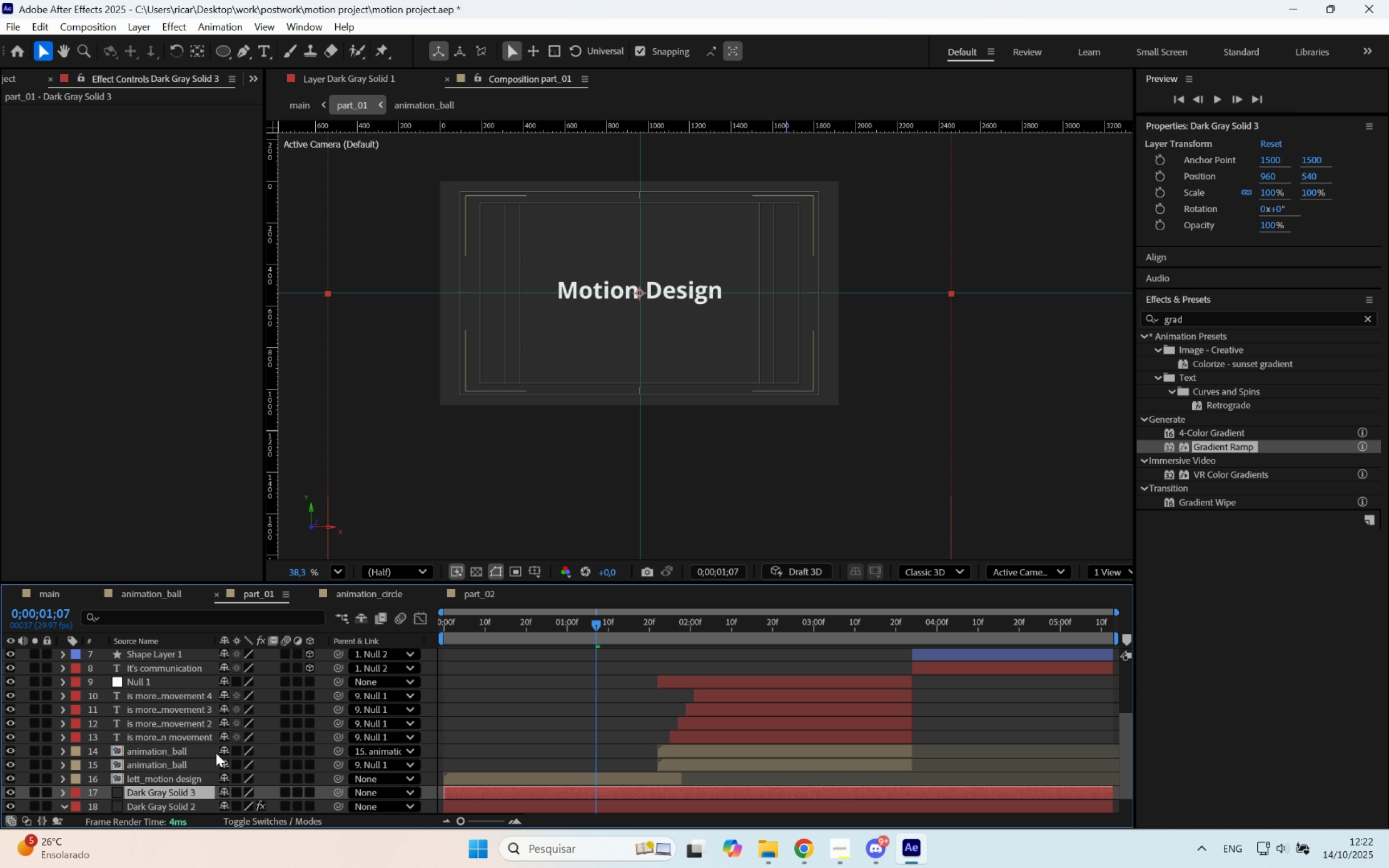 
key(Control+V)
 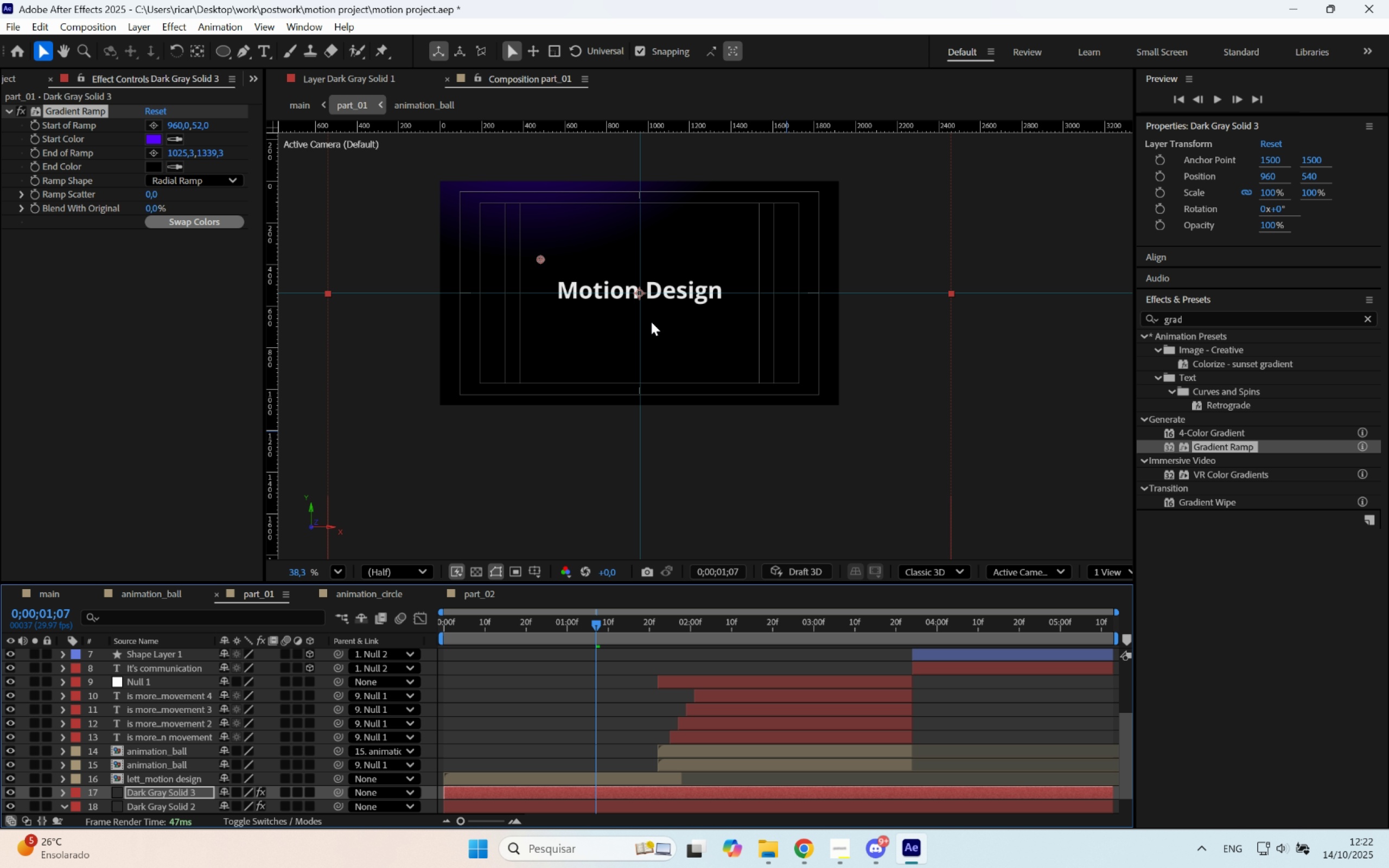 
scroll: coordinate [606, 296], scroll_direction: down, amount: 5.0
 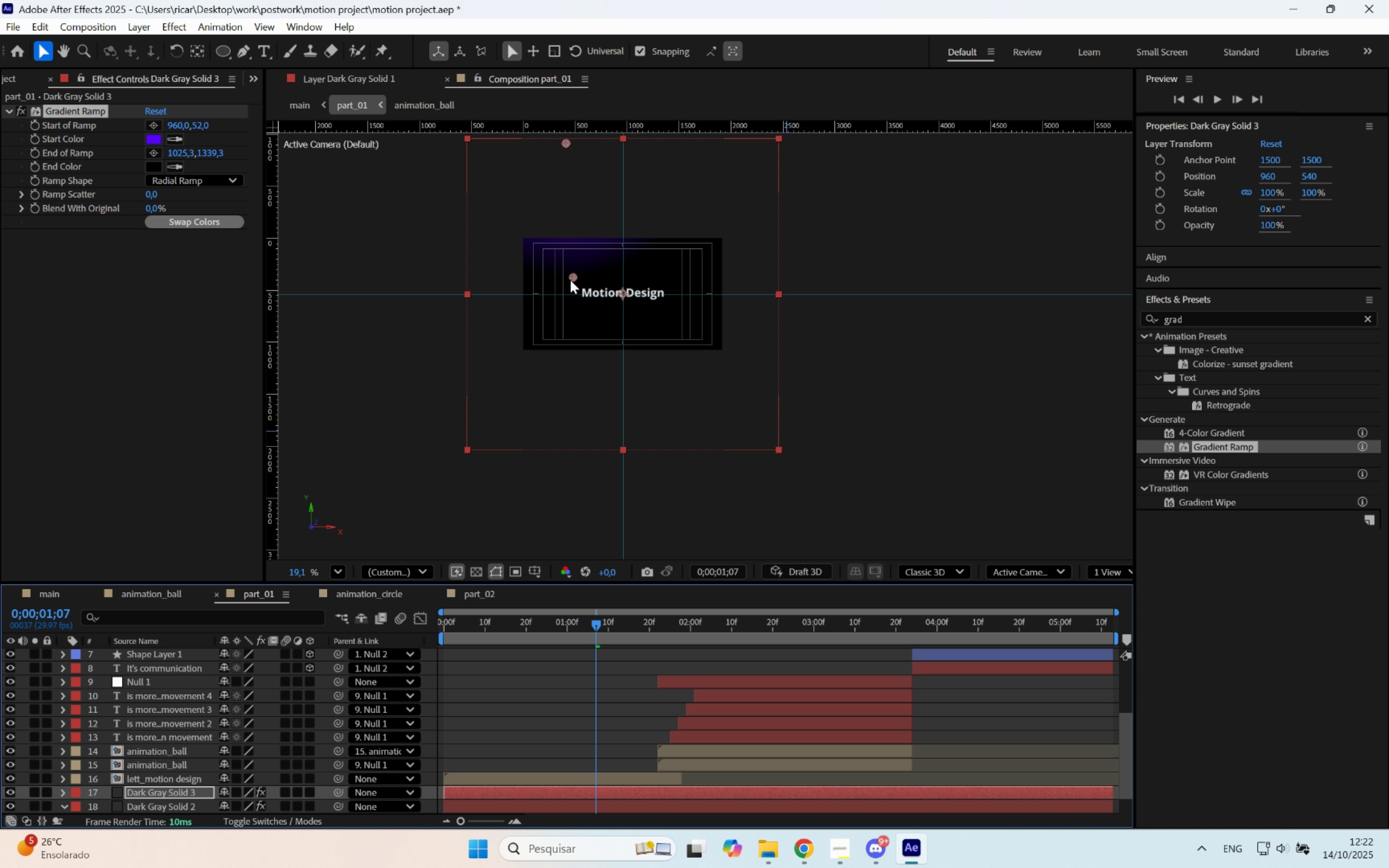 
left_click_drag(start_coordinate=[572, 272], to_coordinate=[646, 369])
 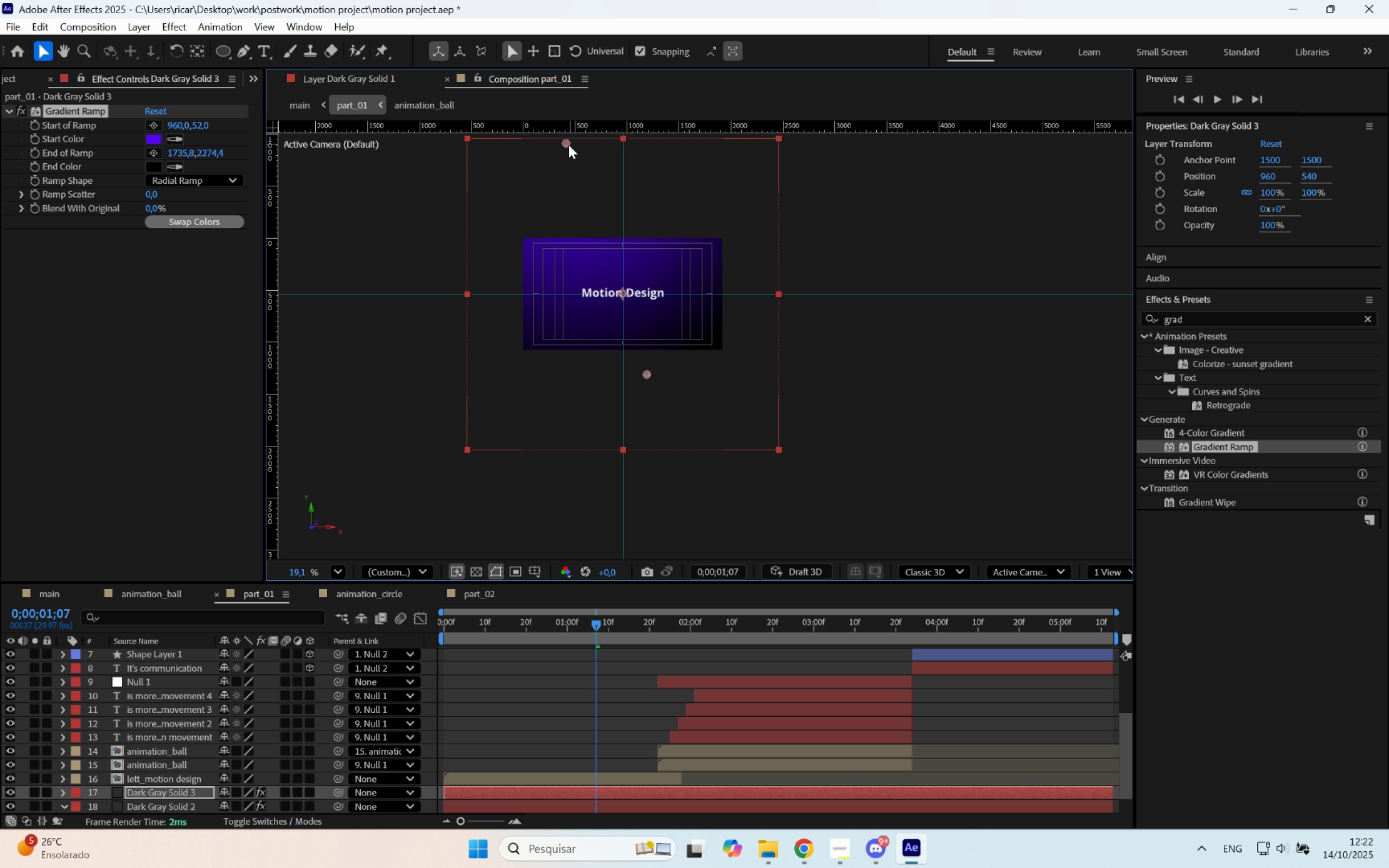 
left_click_drag(start_coordinate=[569, 146], to_coordinate=[622, 240])
 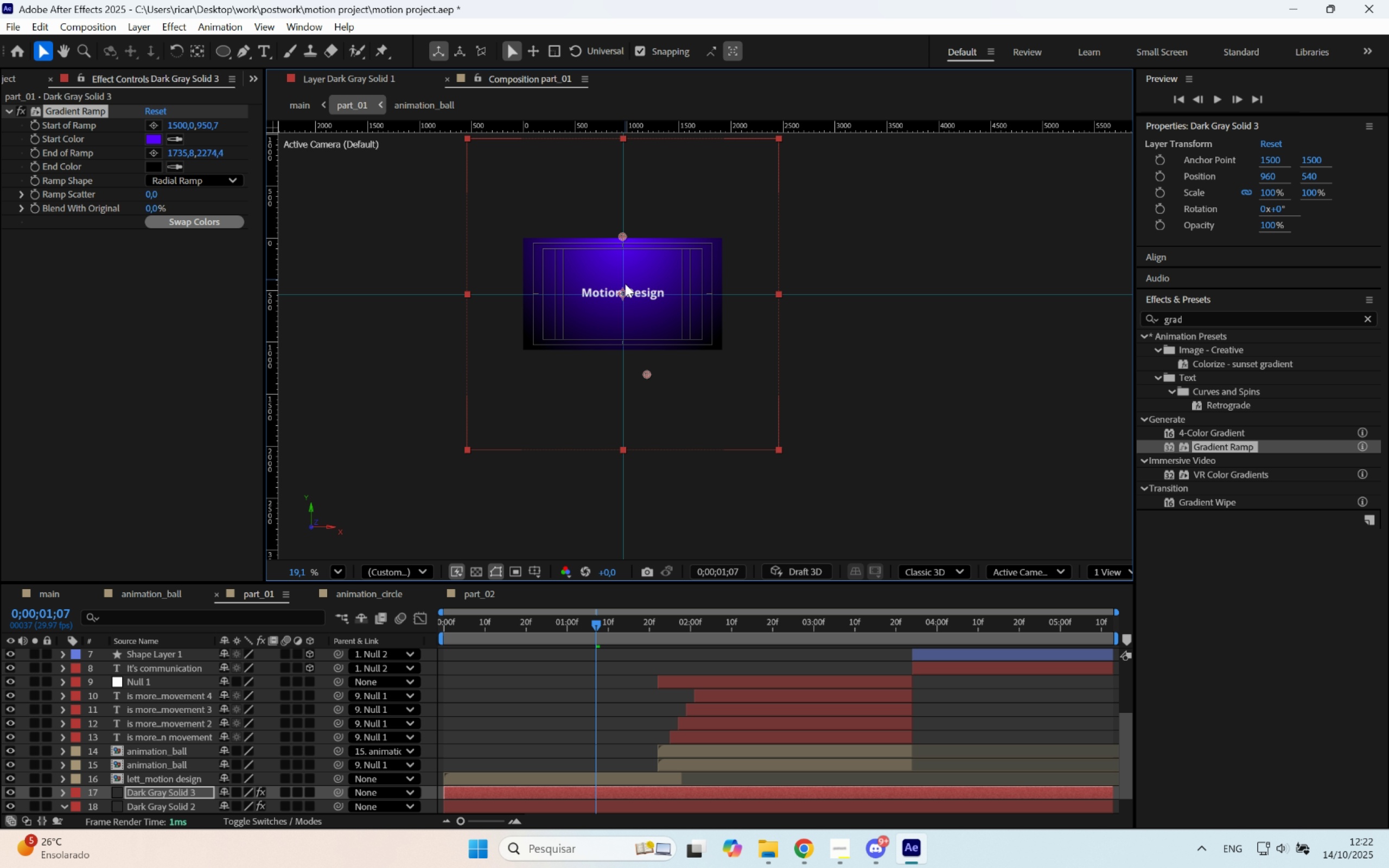 
scroll: coordinate [653, 316], scroll_direction: up, amount: 7.0
 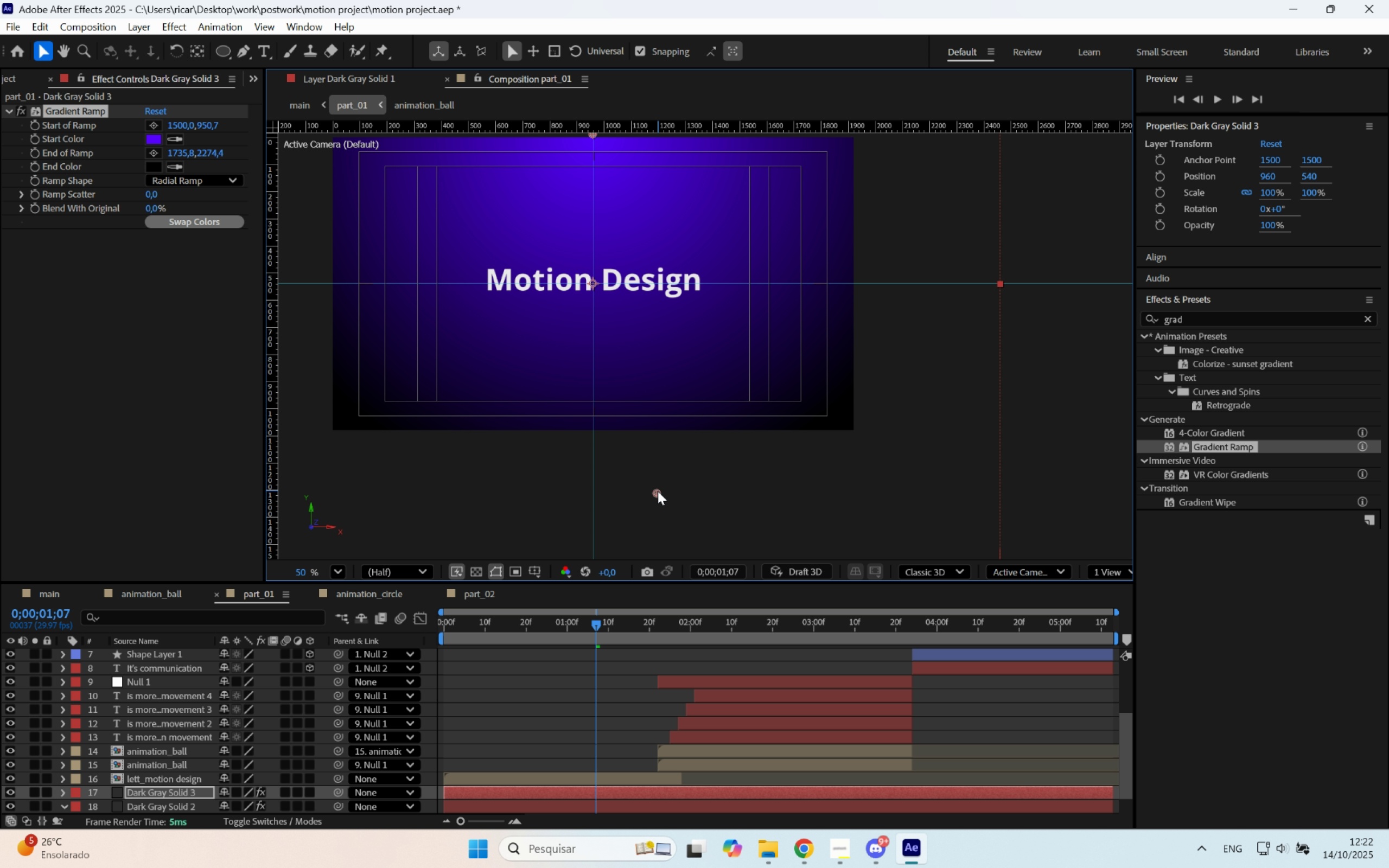 
left_click_drag(start_coordinate=[657, 490], to_coordinate=[599, 469])
 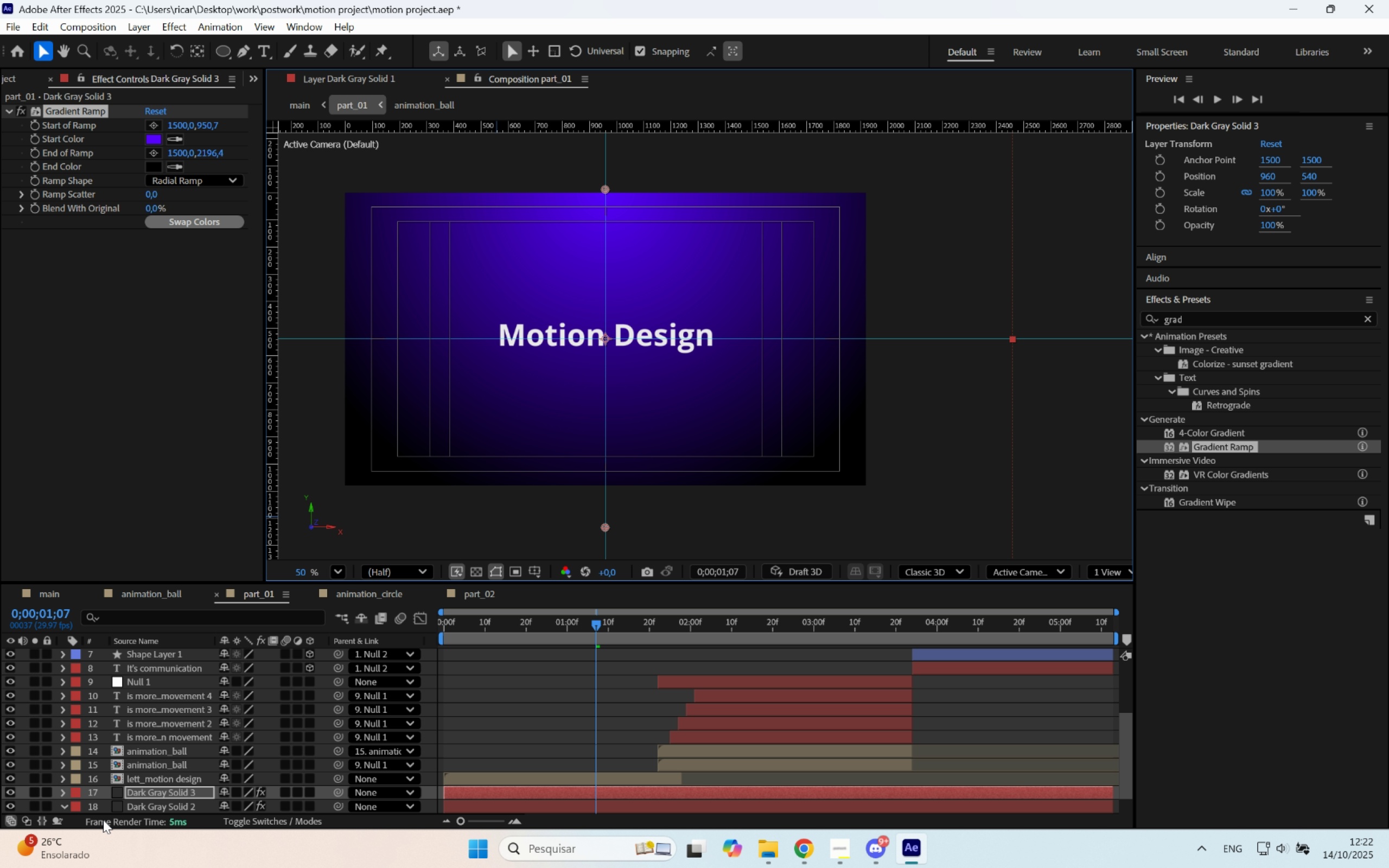 
key(R)
 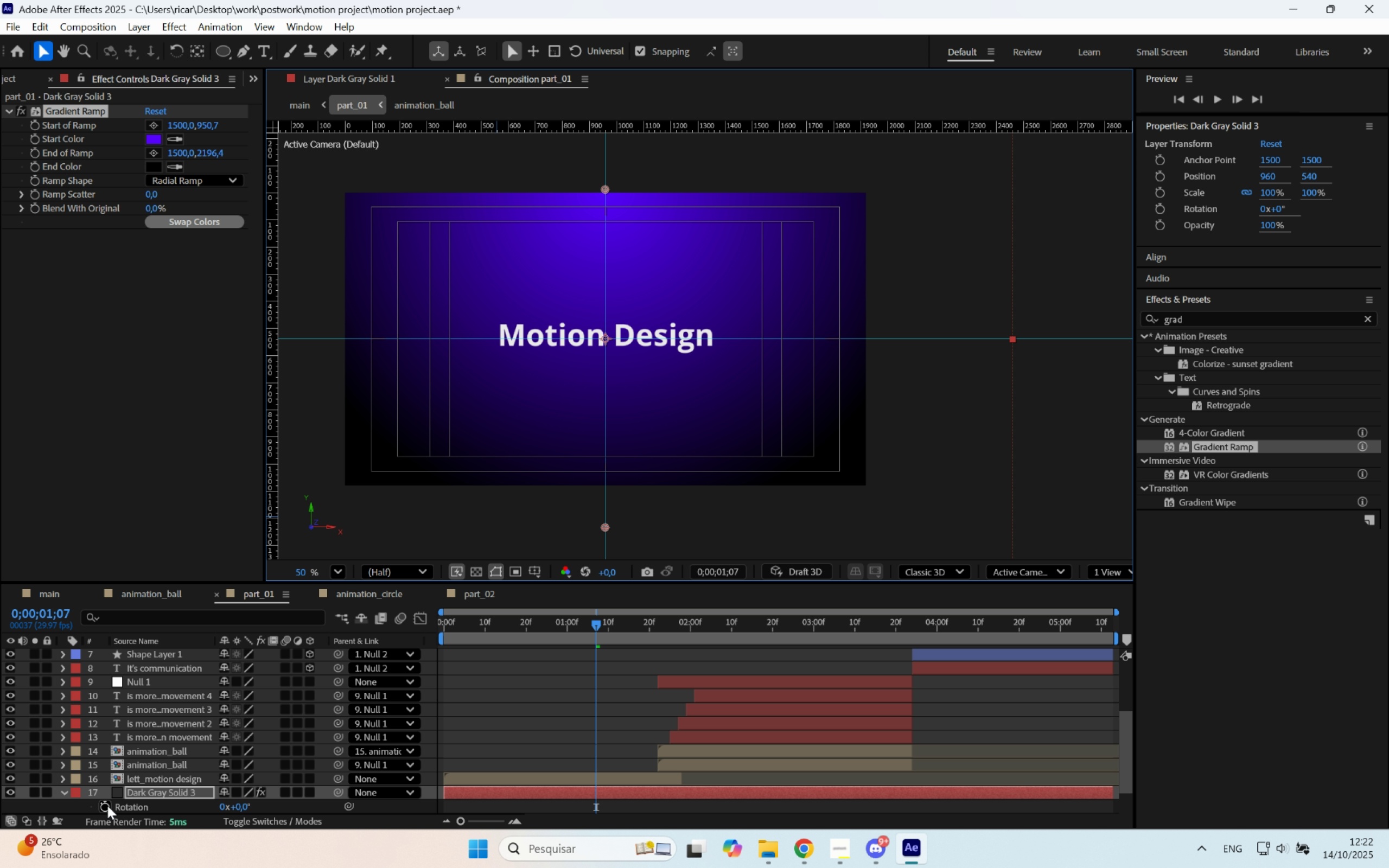 
hold_key(key=AltLeft, duration=0.41)
left_click([109, 806])
 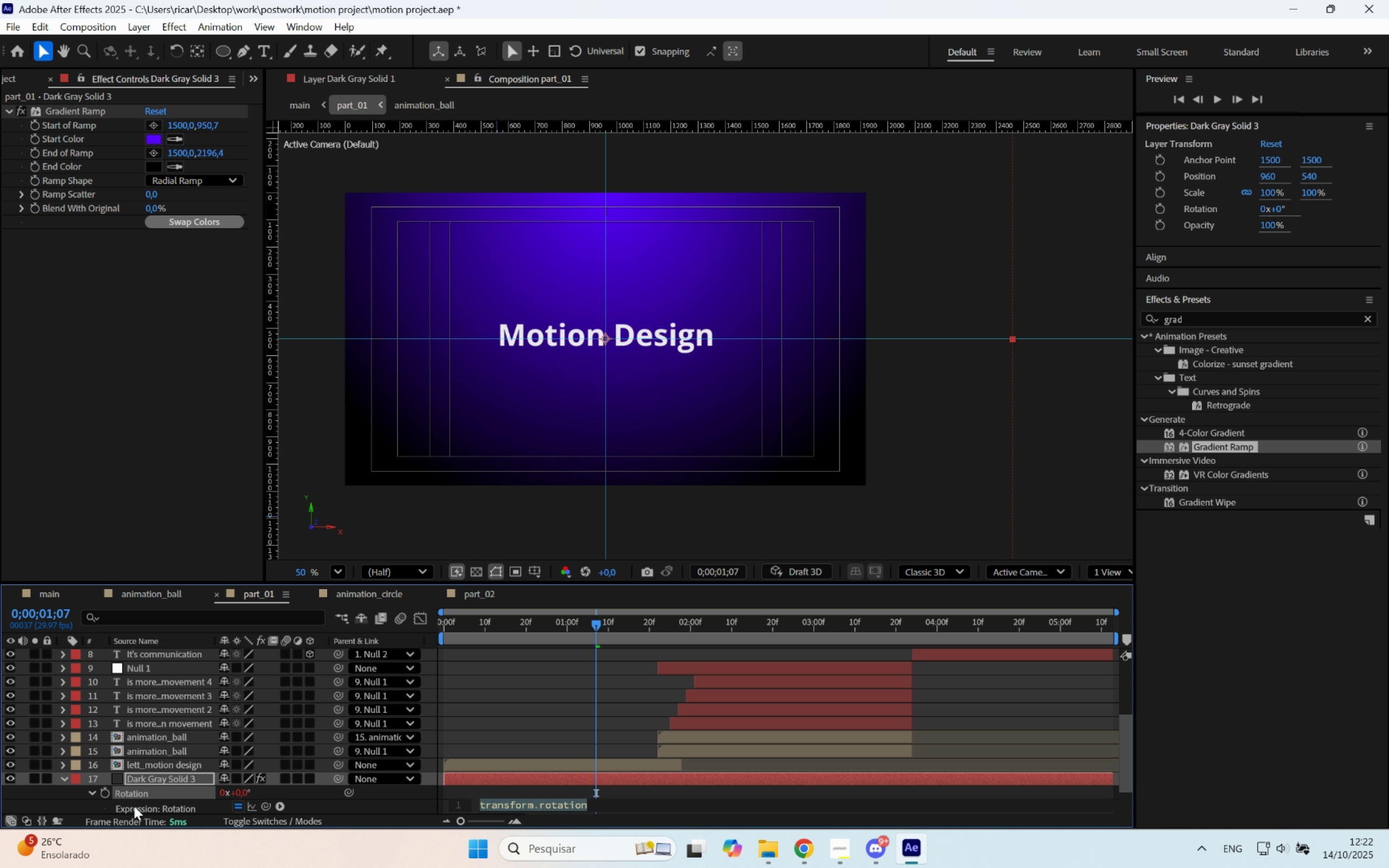 
type(time*20)
 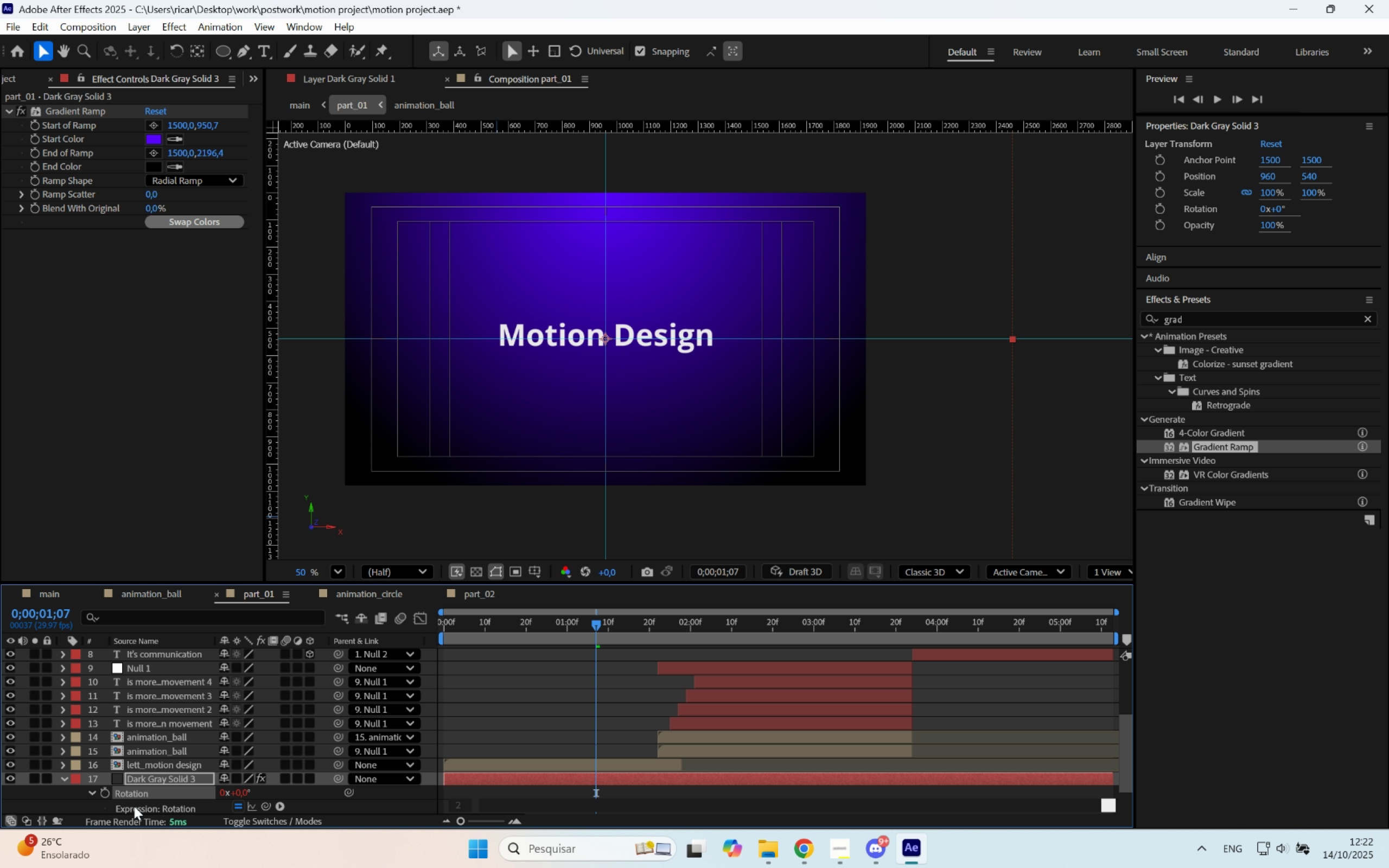 
 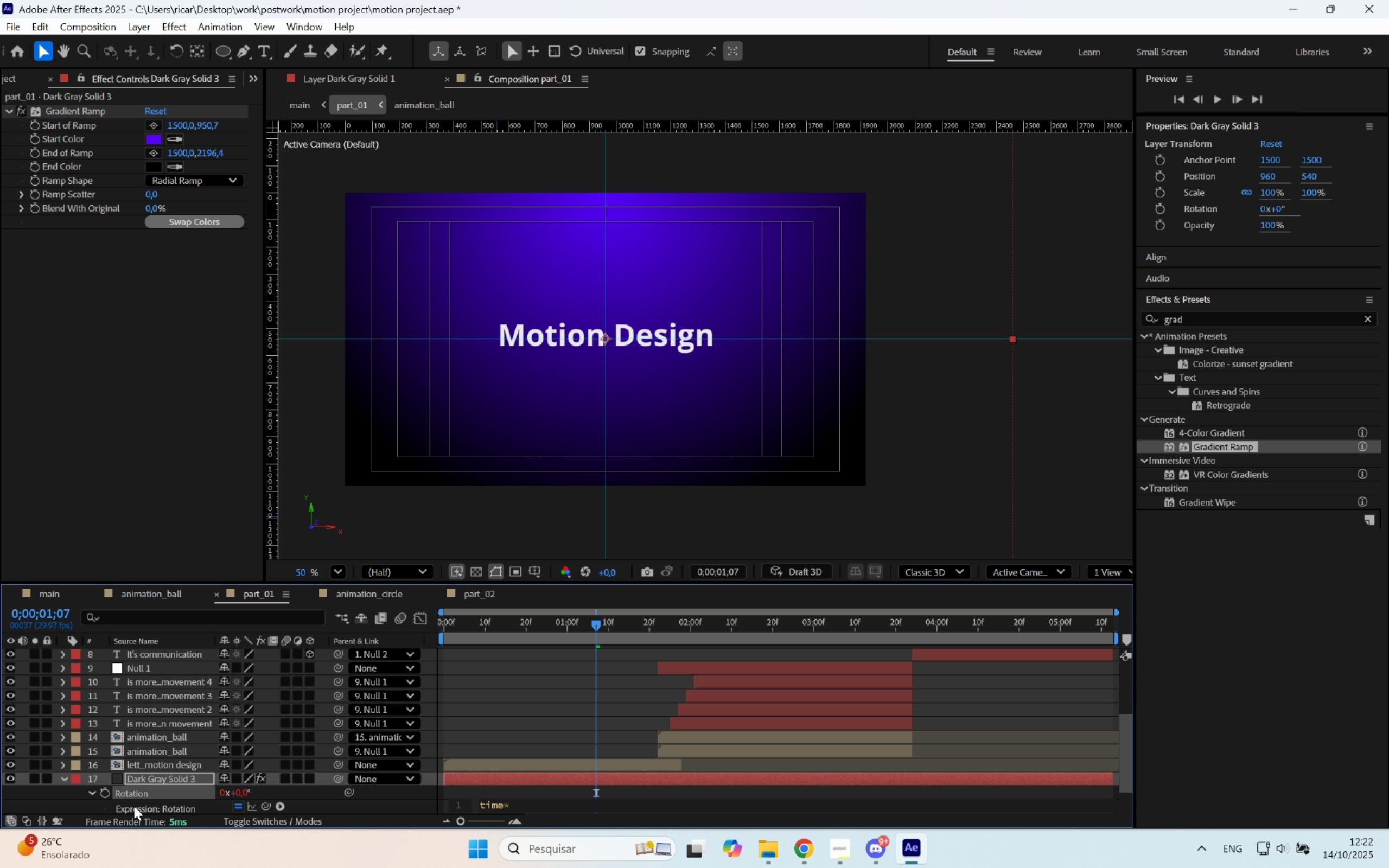 
key(Enter)
 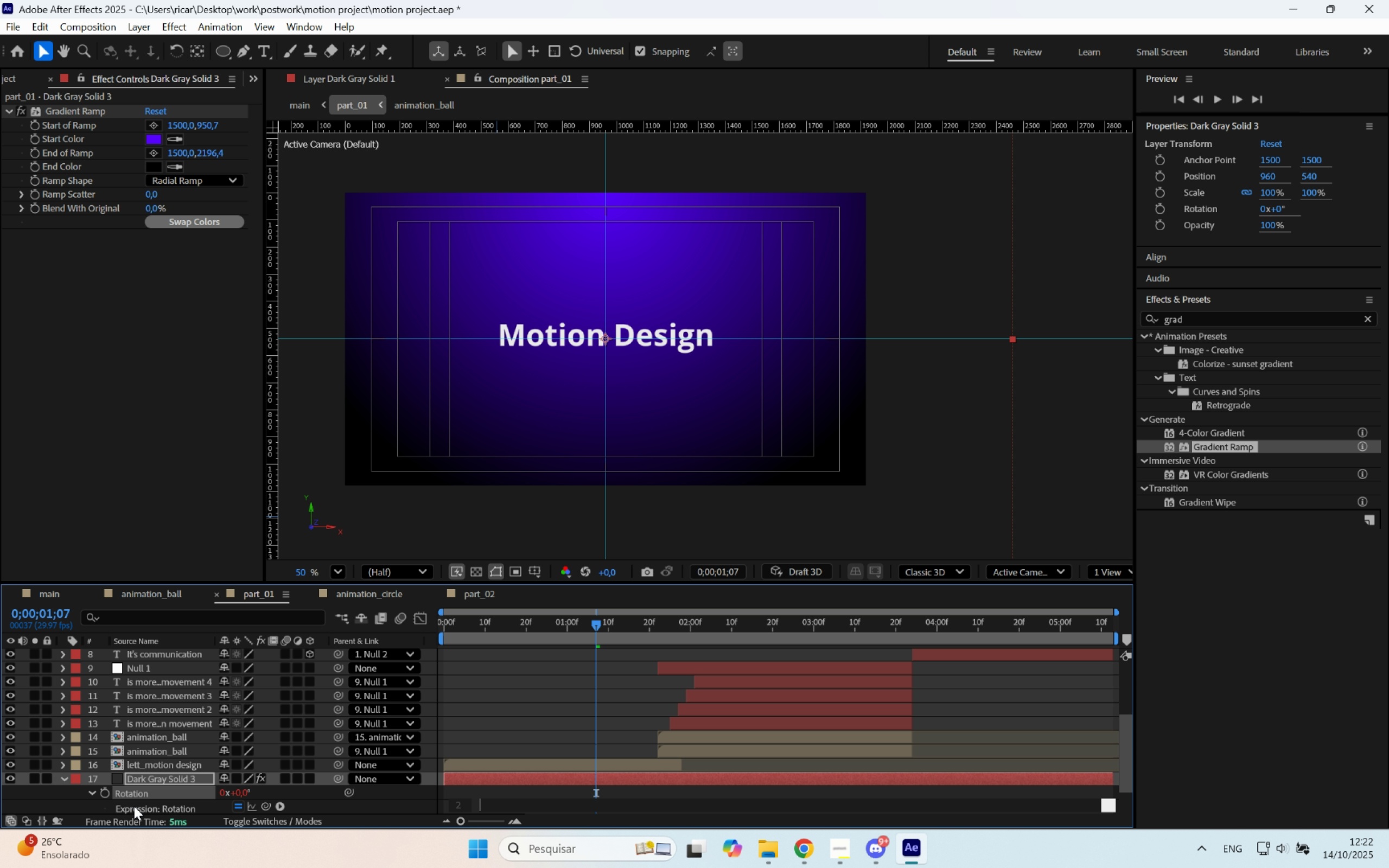 
scroll: coordinate [552, 732], scroll_direction: down, amount: 4.0
 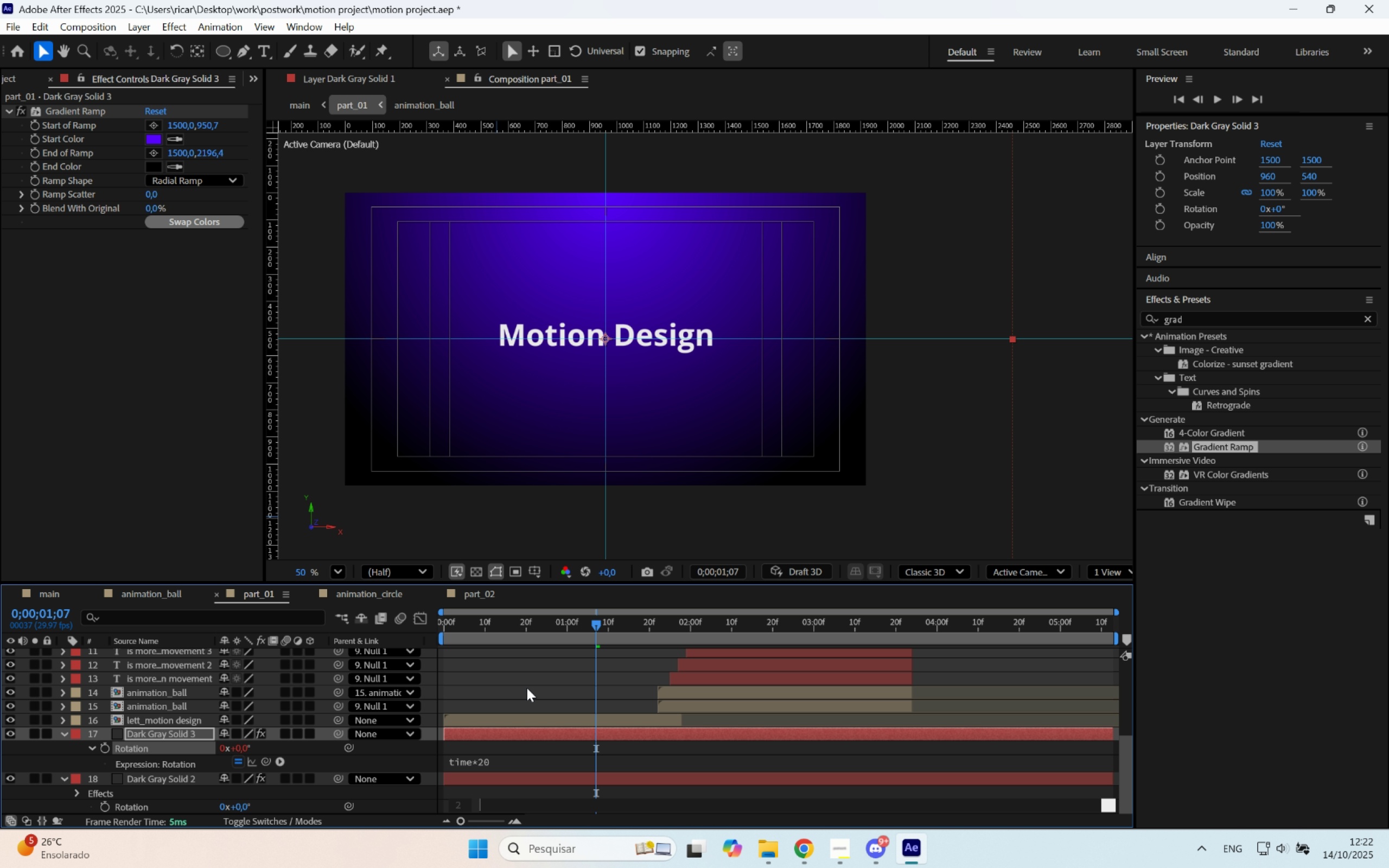 
left_click([527, 688])
 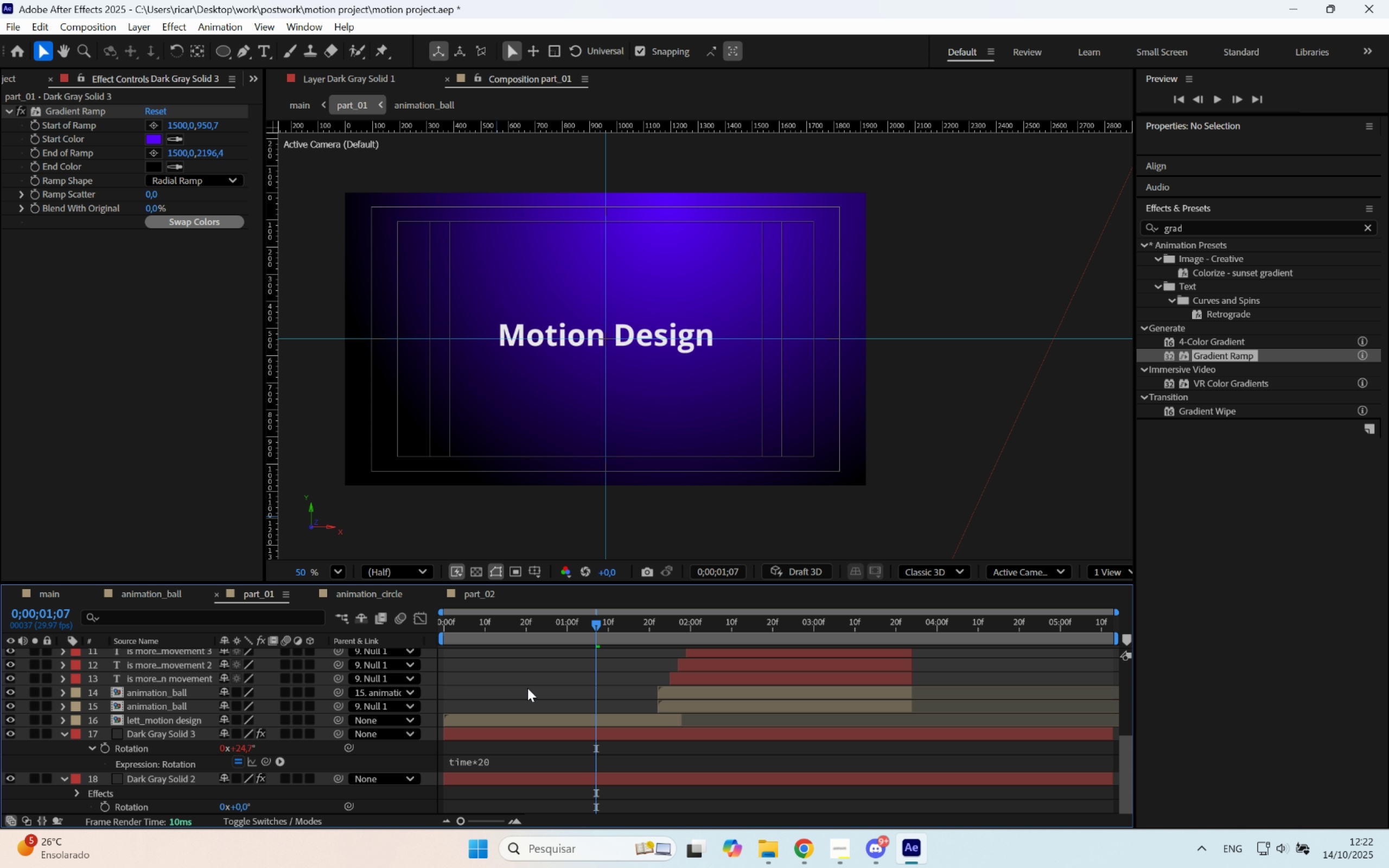 
key(Space)
 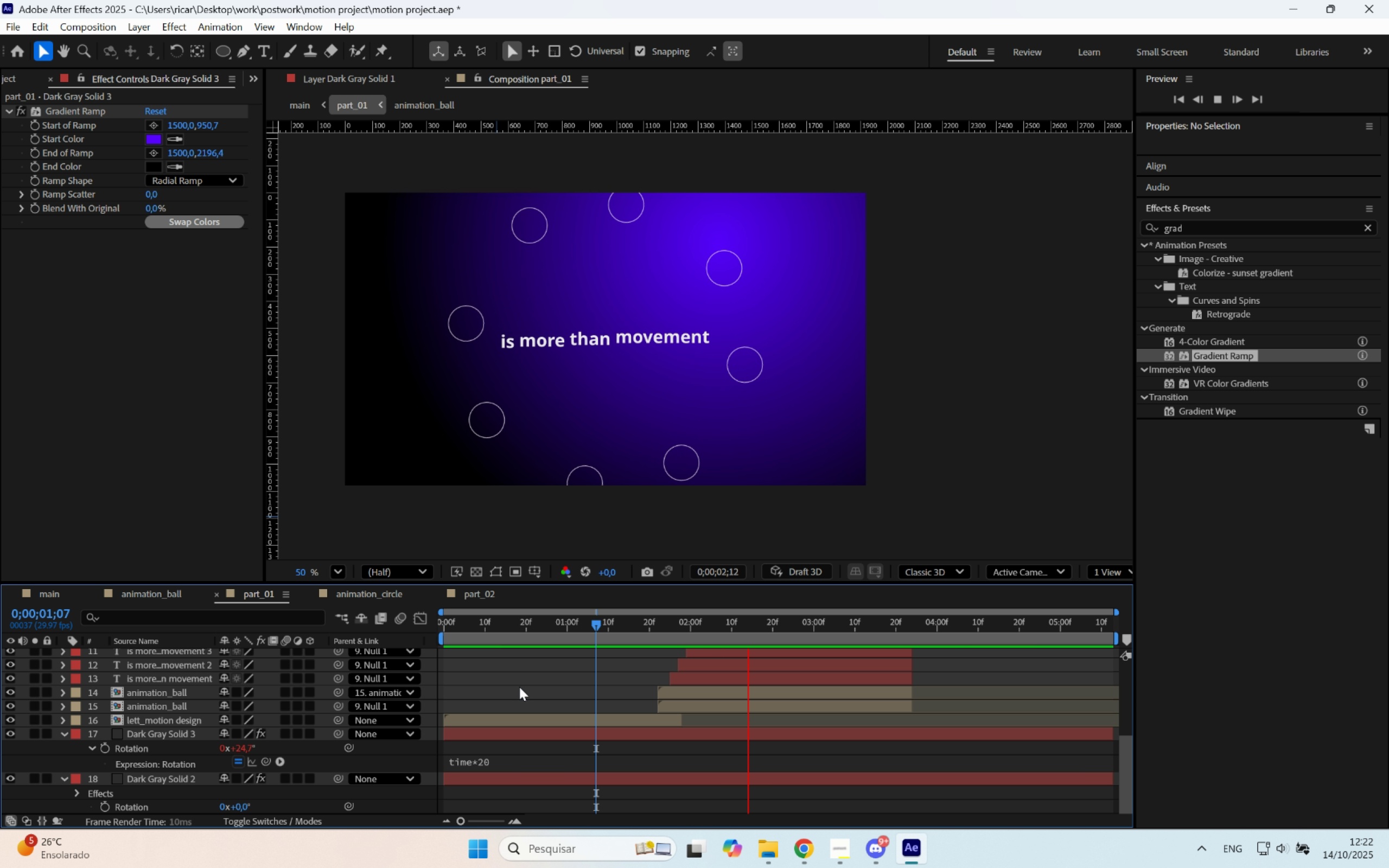 
key(Space)
 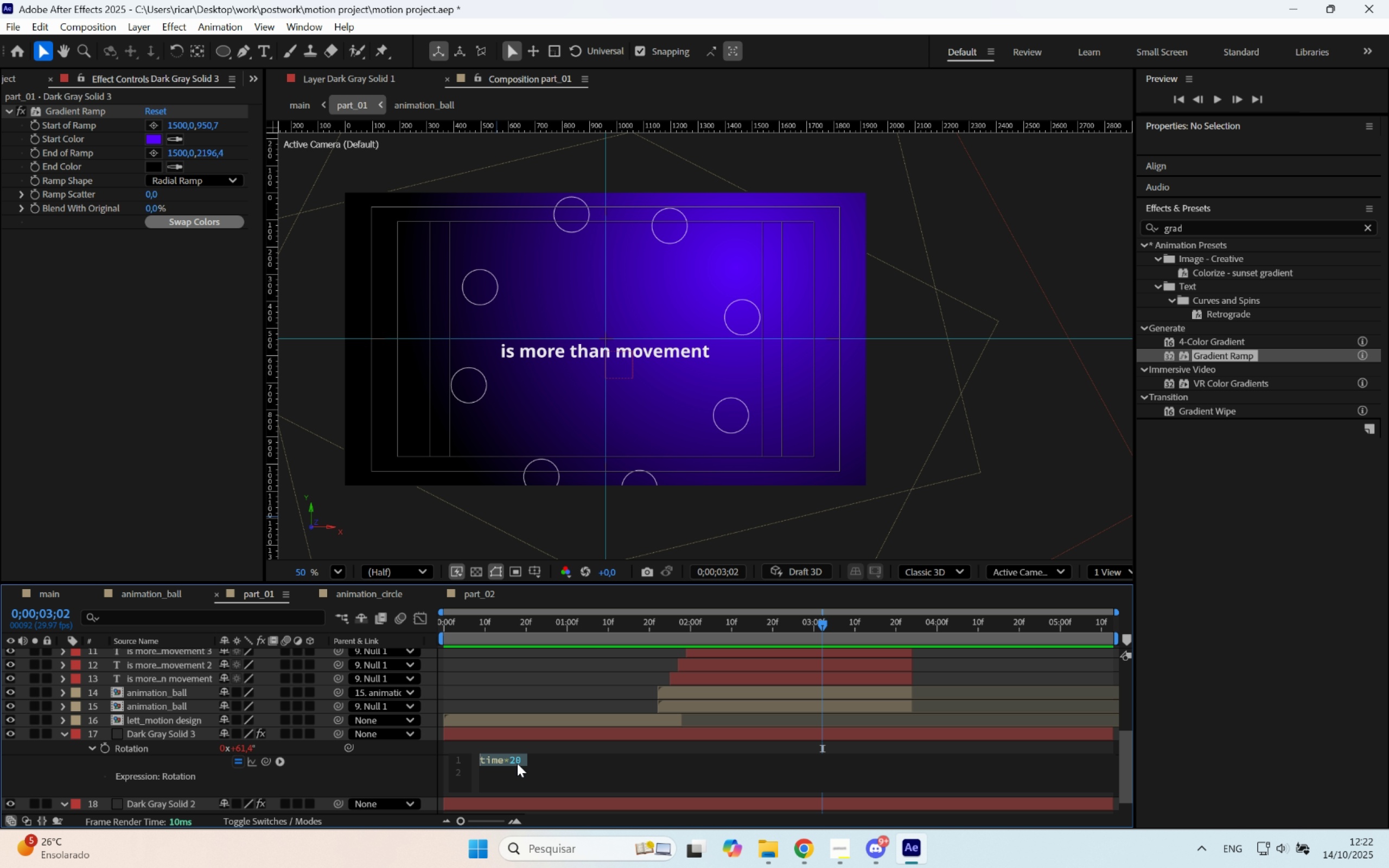 
double_click([519, 763])
 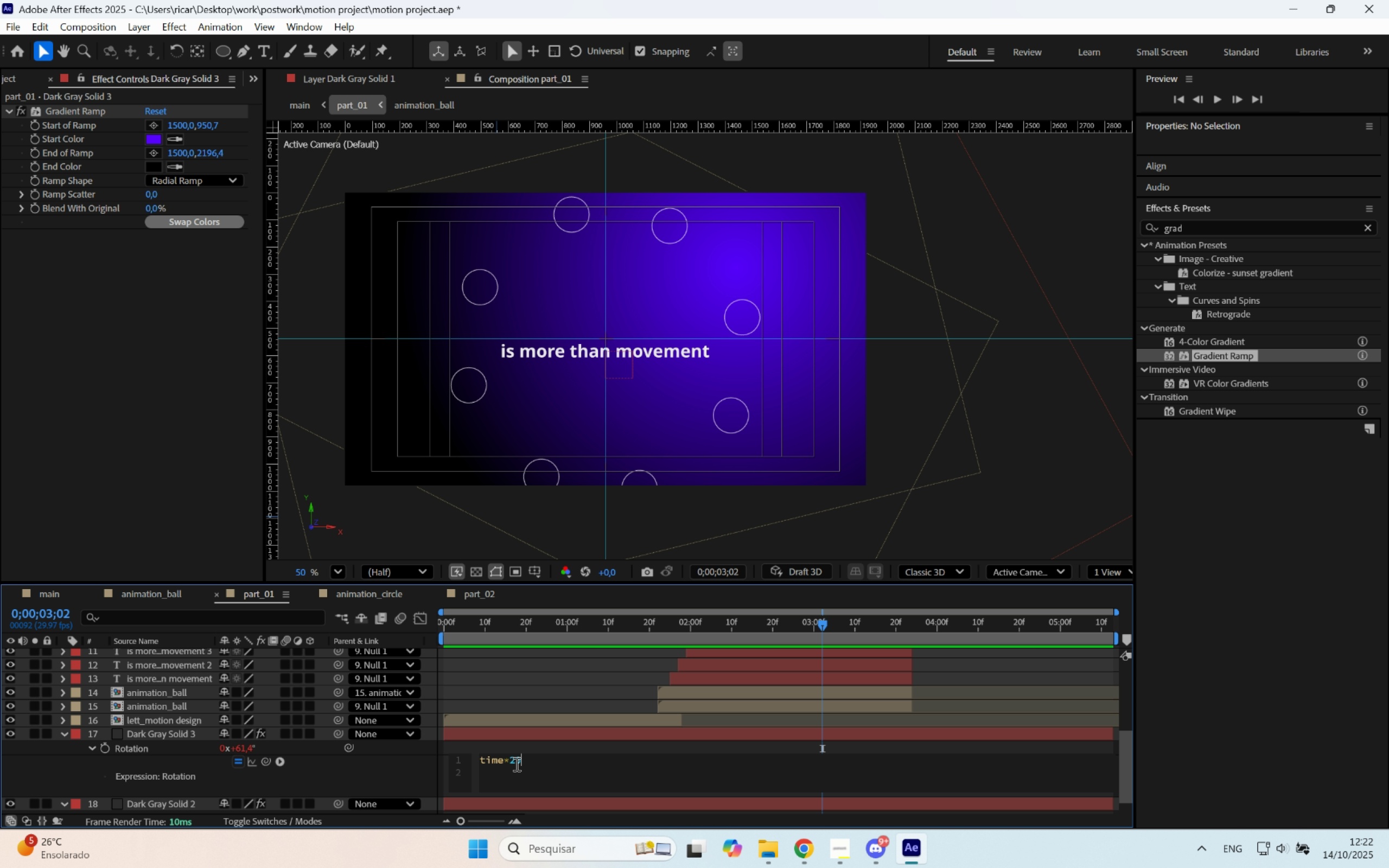 
left_click_drag(start_coordinate=[515, 764], to_coordinate=[512, 764])
 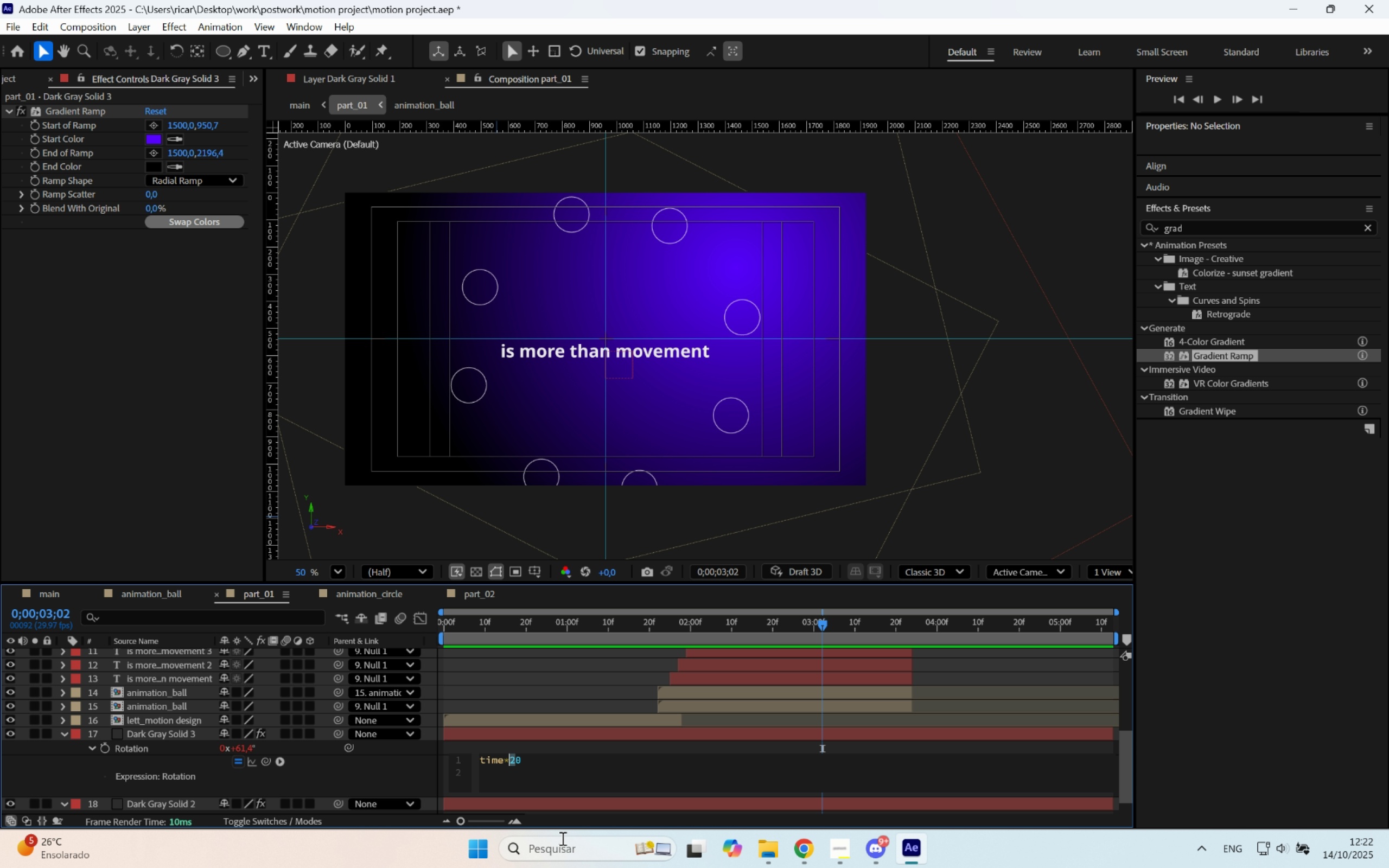 
key(8)
 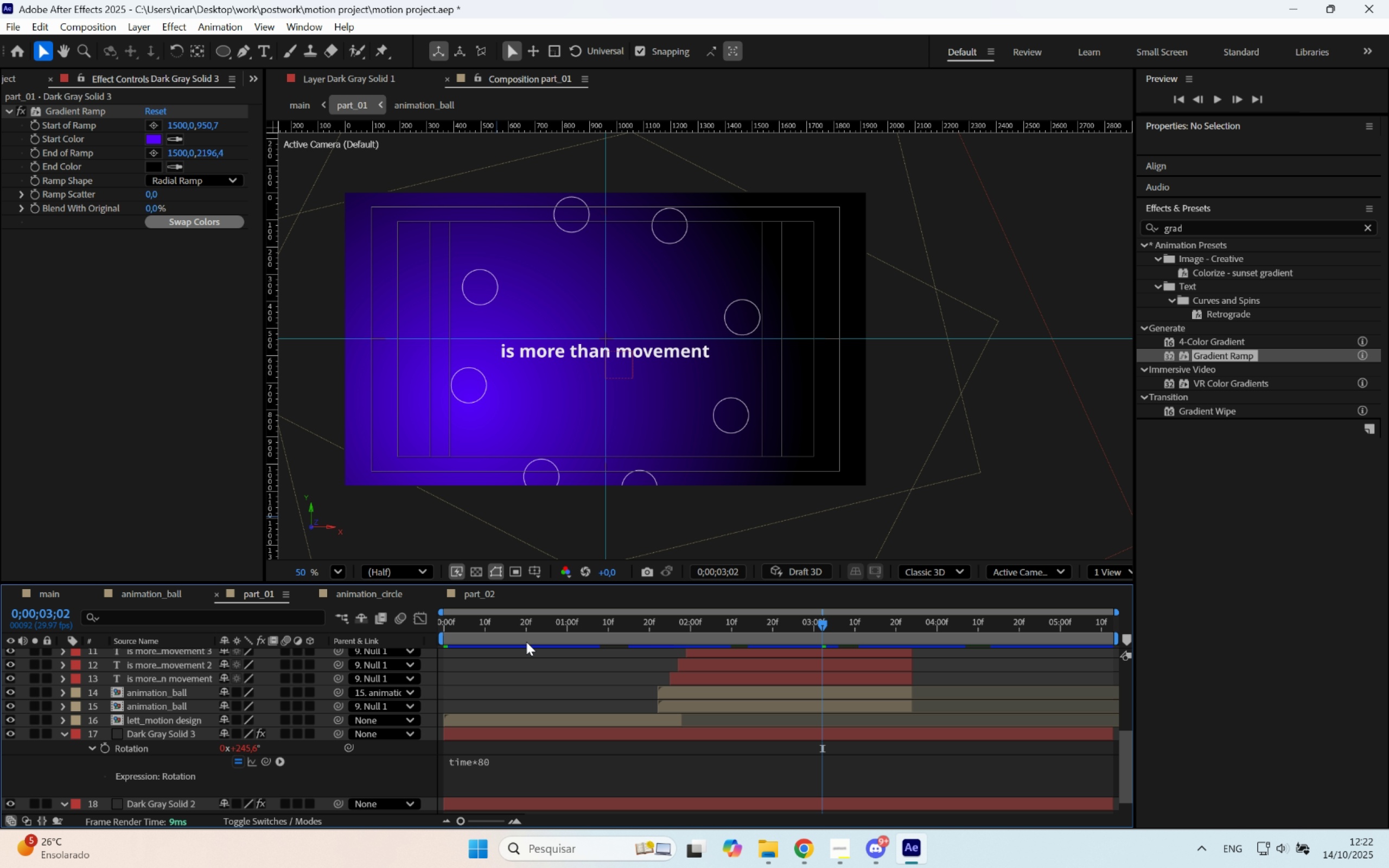 
left_click_drag(start_coordinate=[523, 630], to_coordinate=[371, 628])
 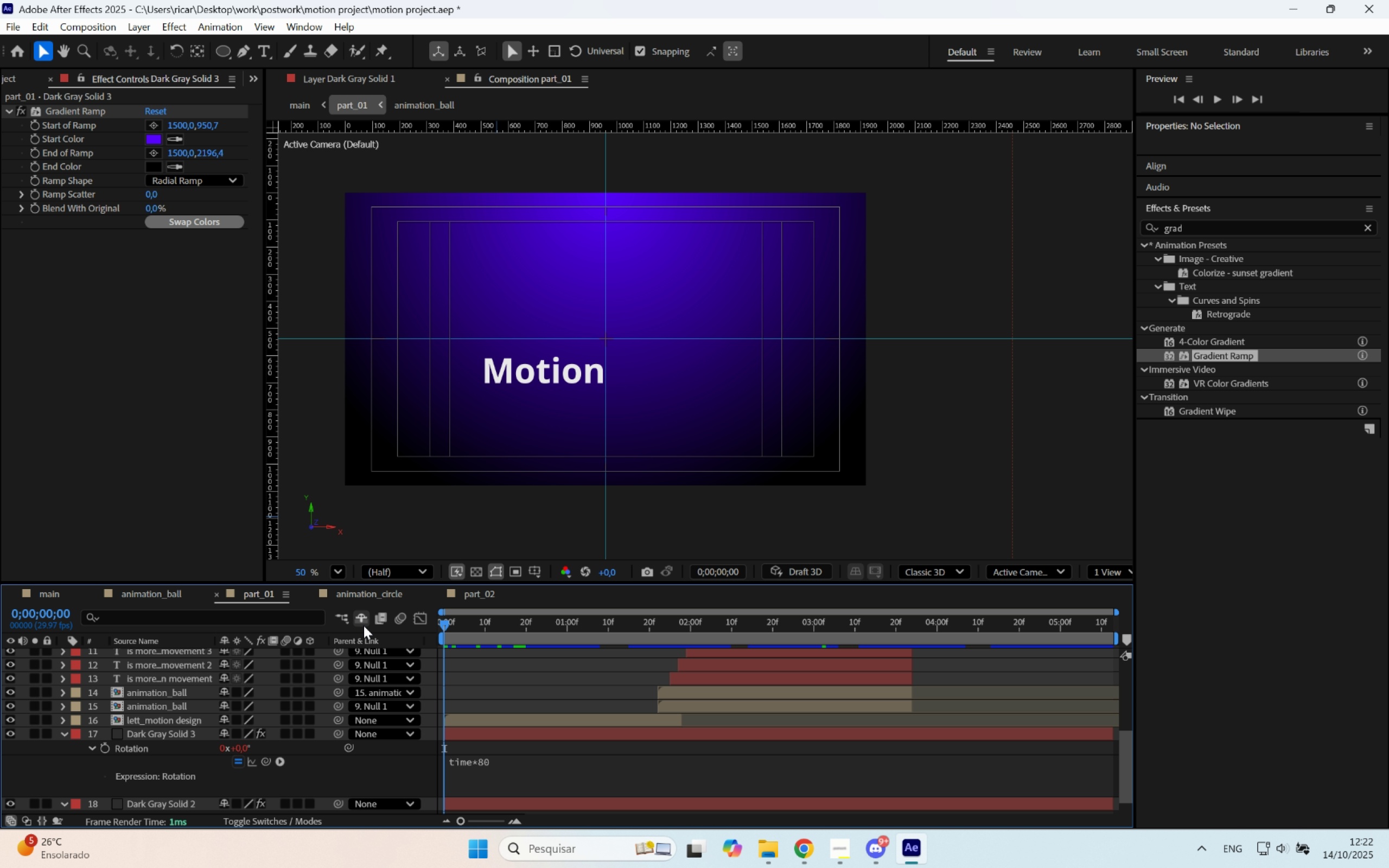 
hold_key(key=Space, duration=4.0)
 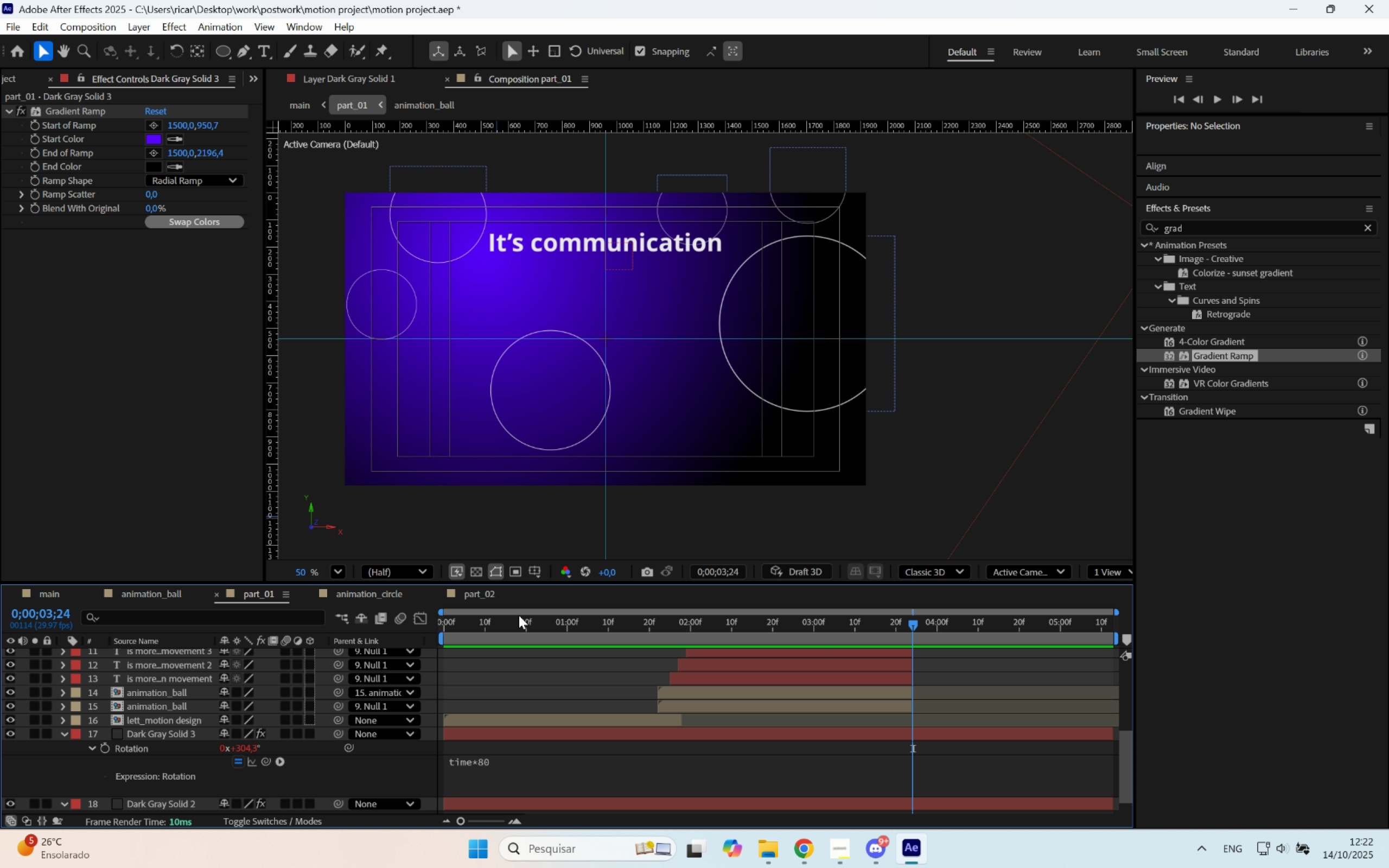 
left_click_drag(start_coordinate=[522, 626], to_coordinate=[388, 624])
 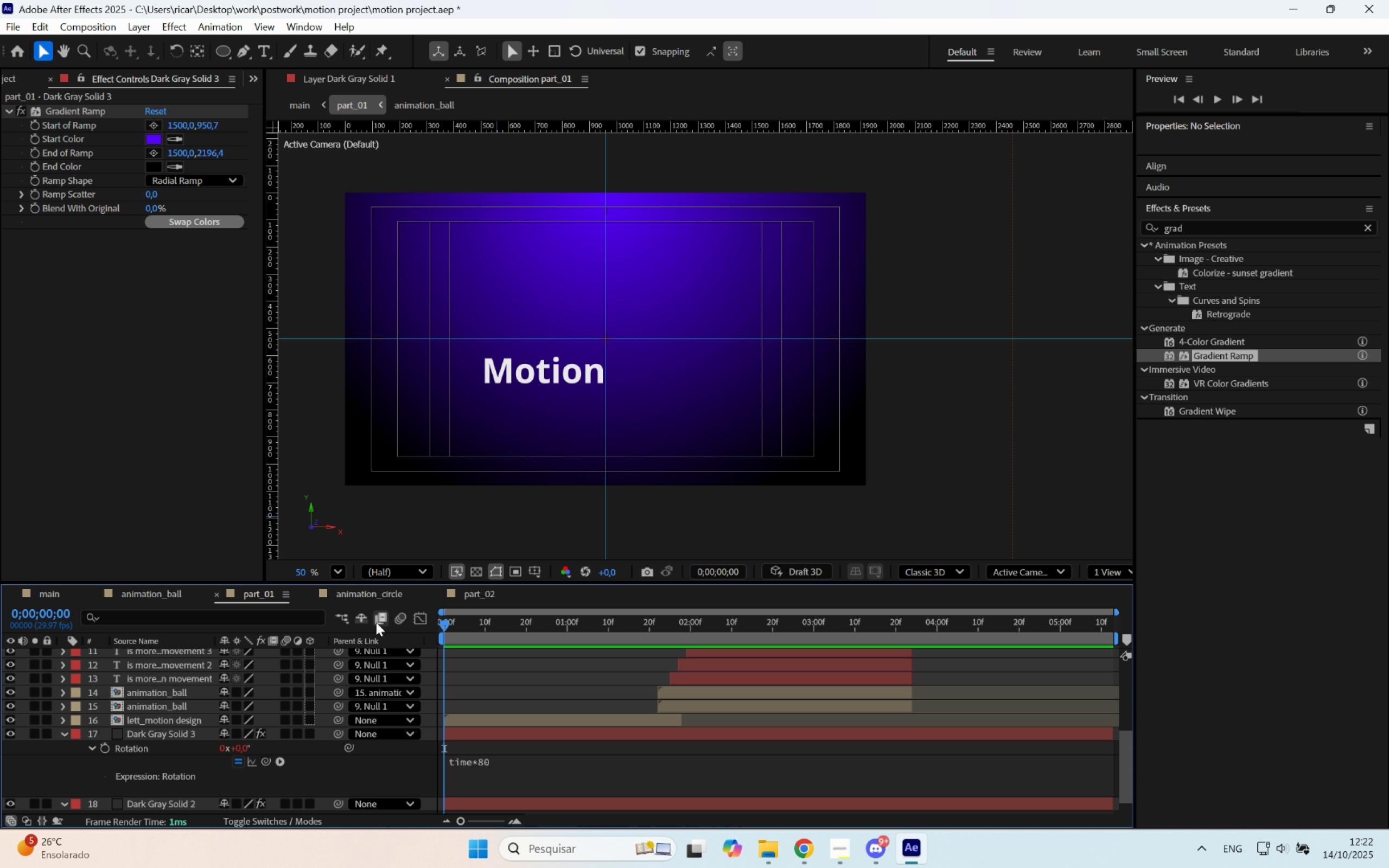 
key(Space)
 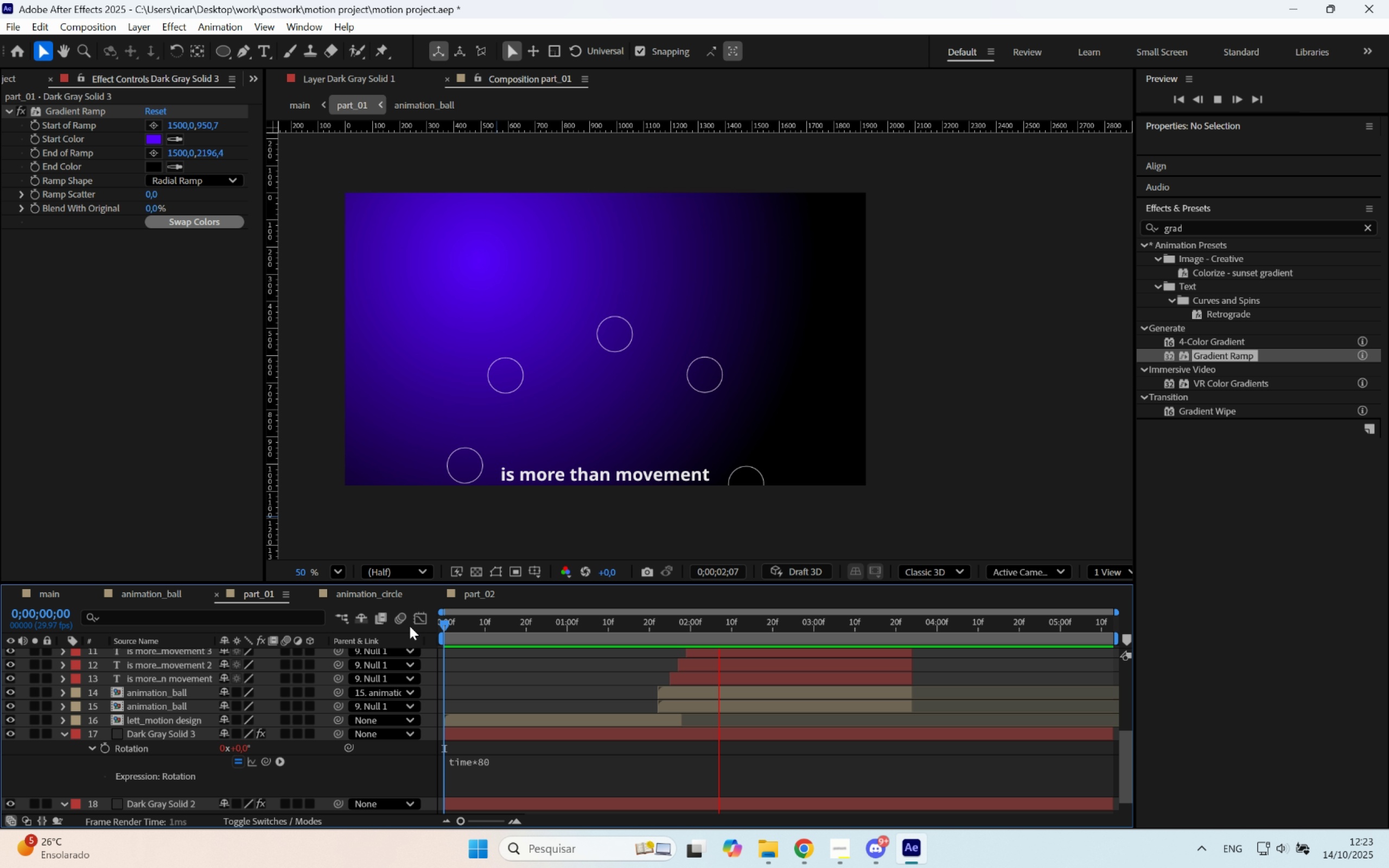 
wait(14.38)
 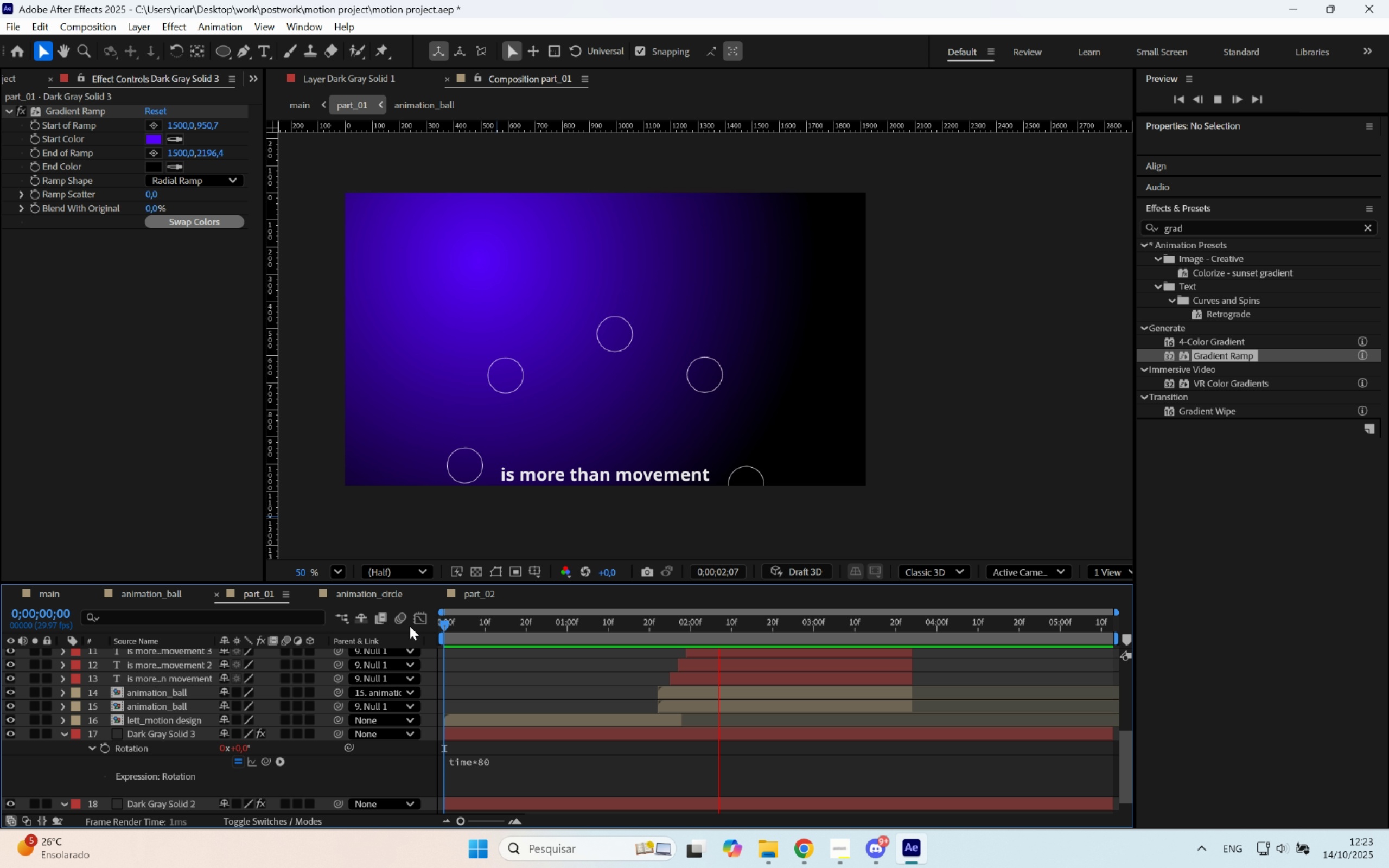 
key(Space)
 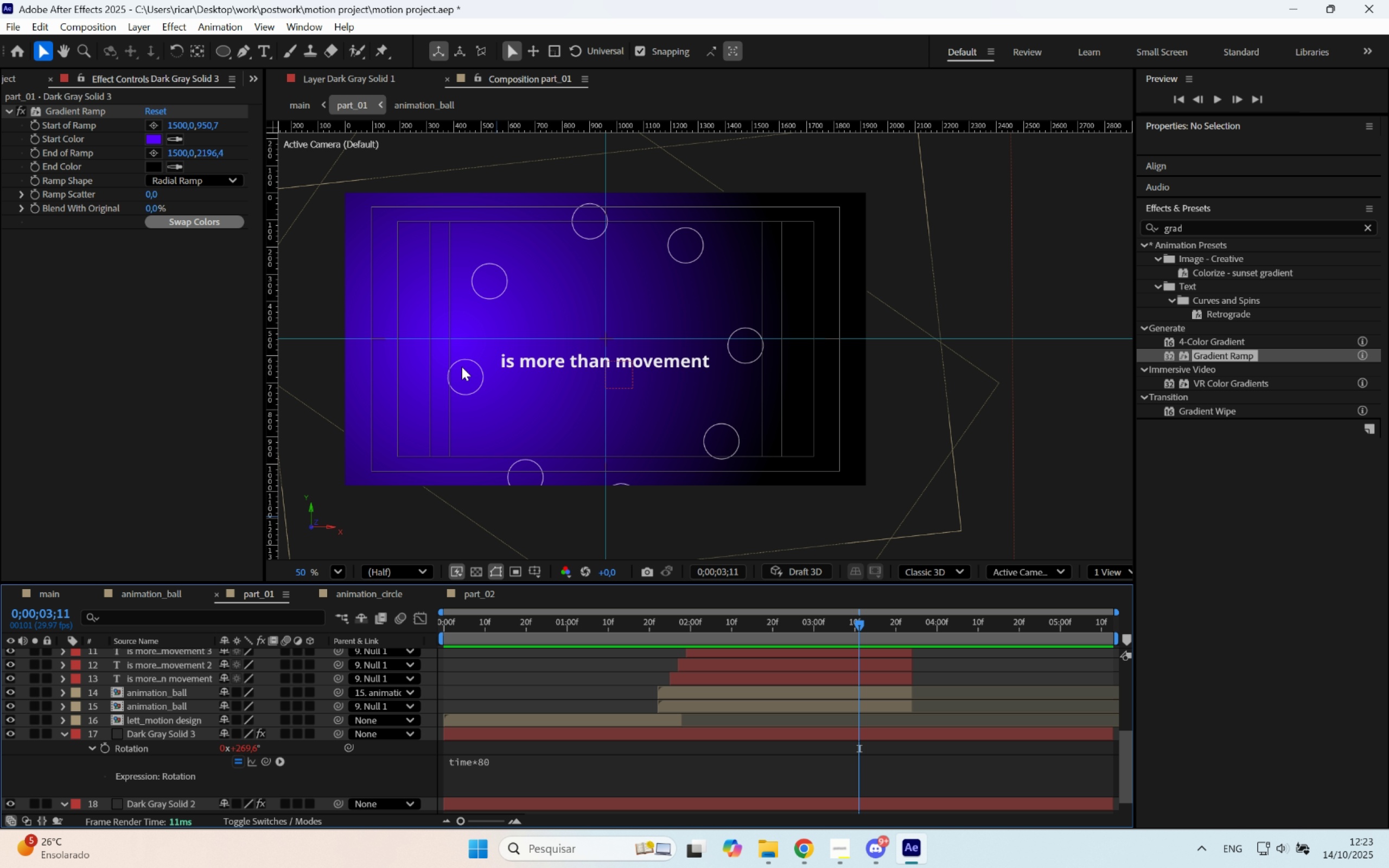 
scroll: coordinate [462, 367], scroll_direction: up, amount: 1.0
 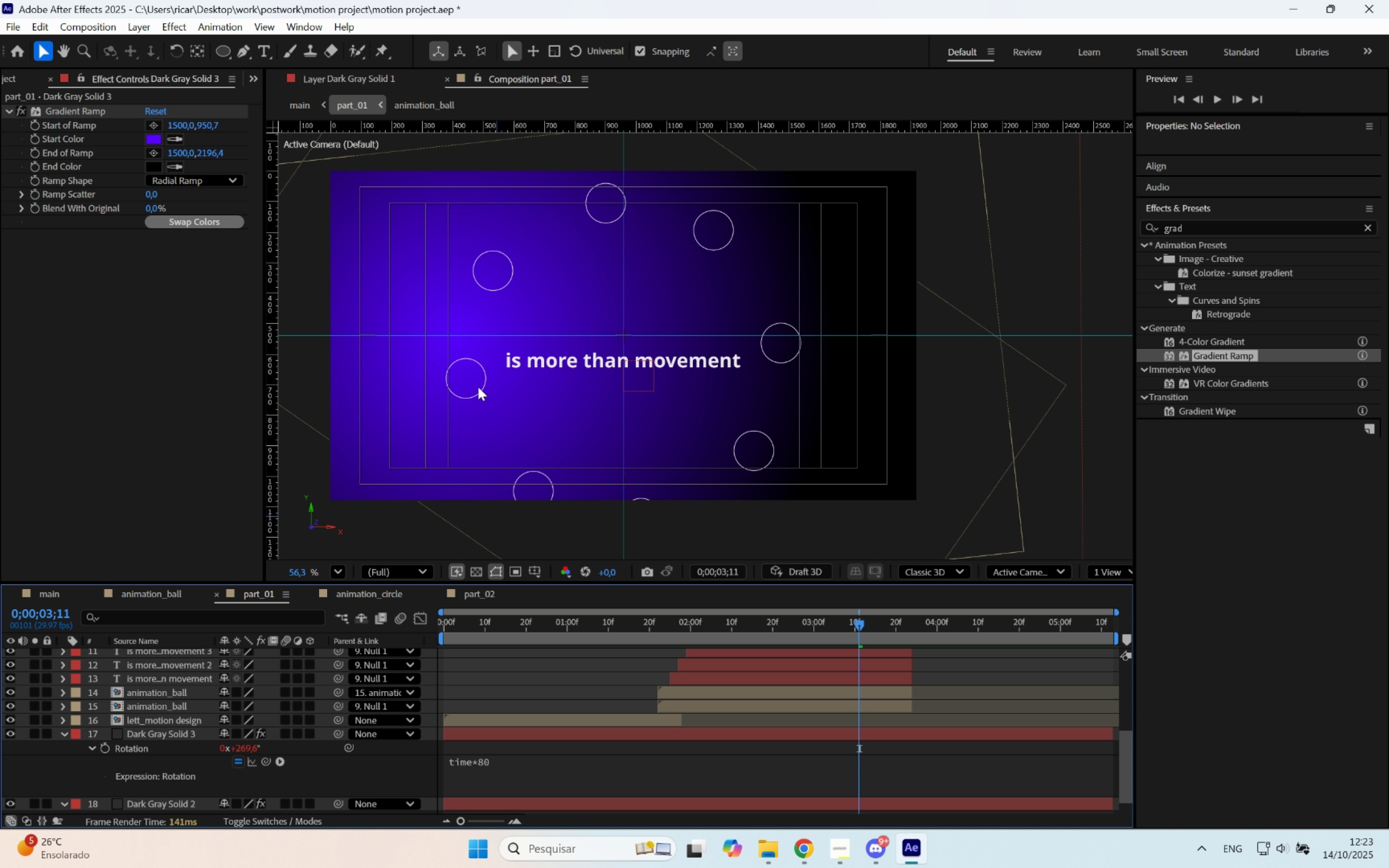 
scroll: coordinate [484, 390], scroll_direction: down, amount: 2.0
 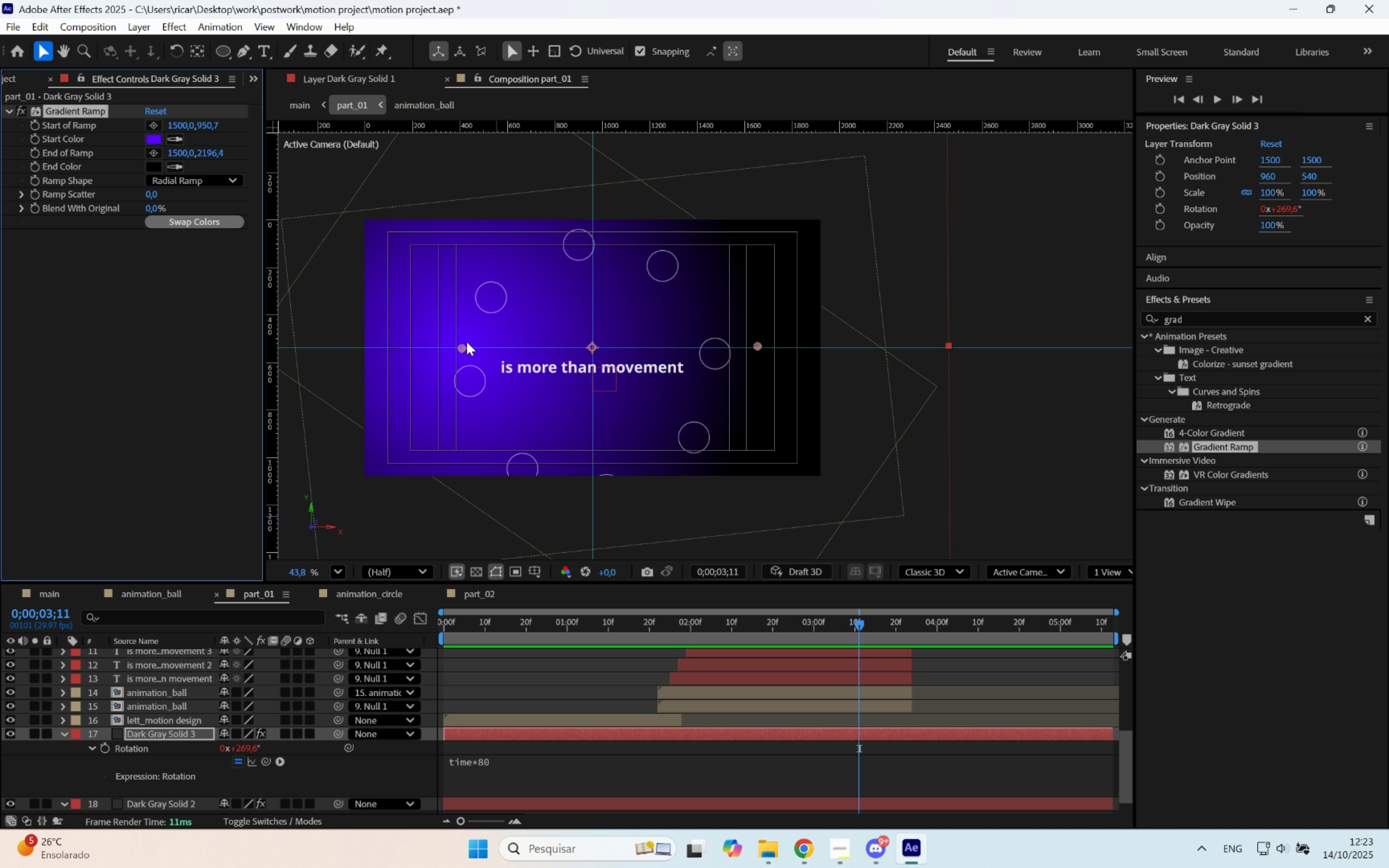 
left_click_drag(start_coordinate=[462, 350], to_coordinate=[402, 360])
 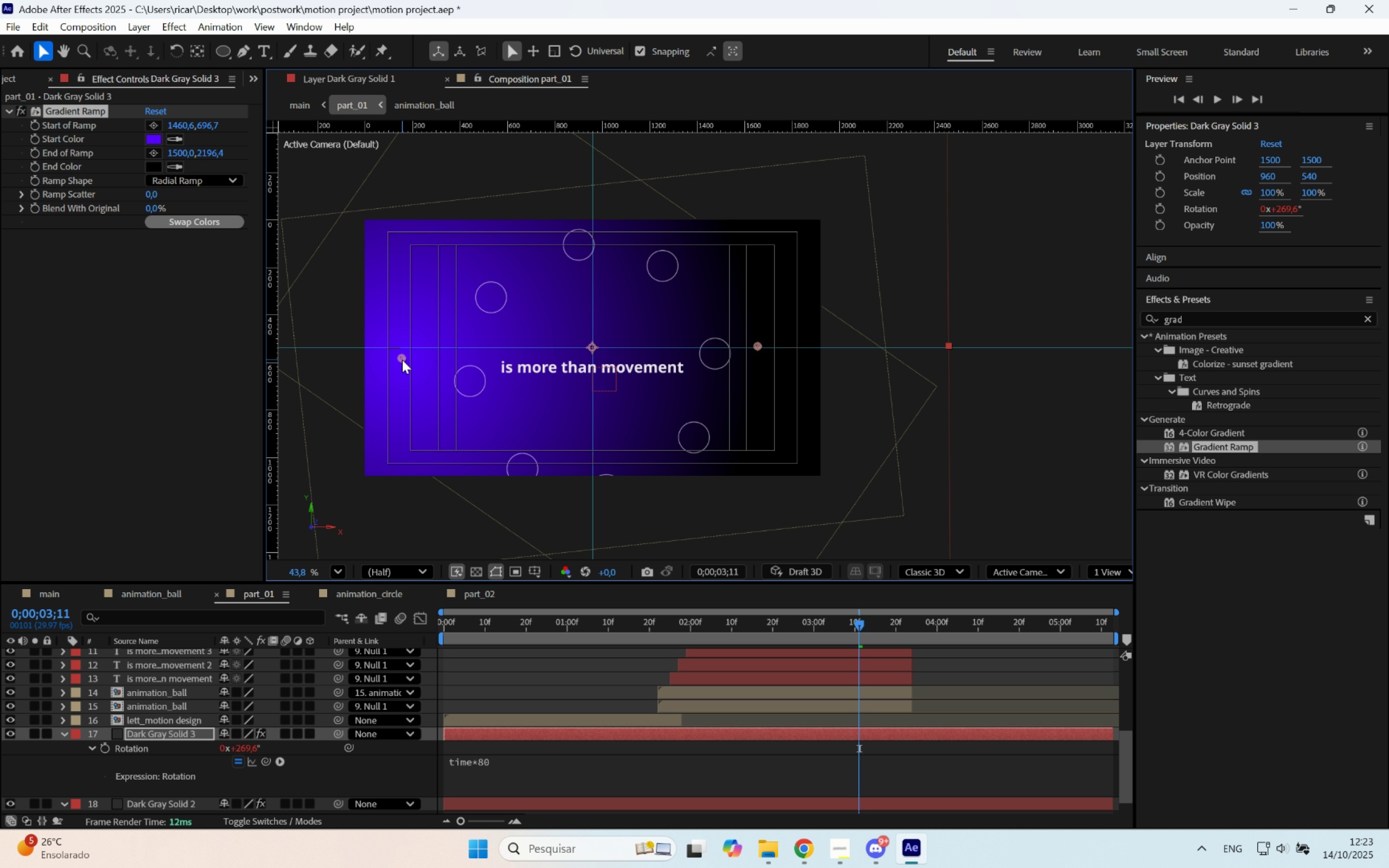 
key(Space)
 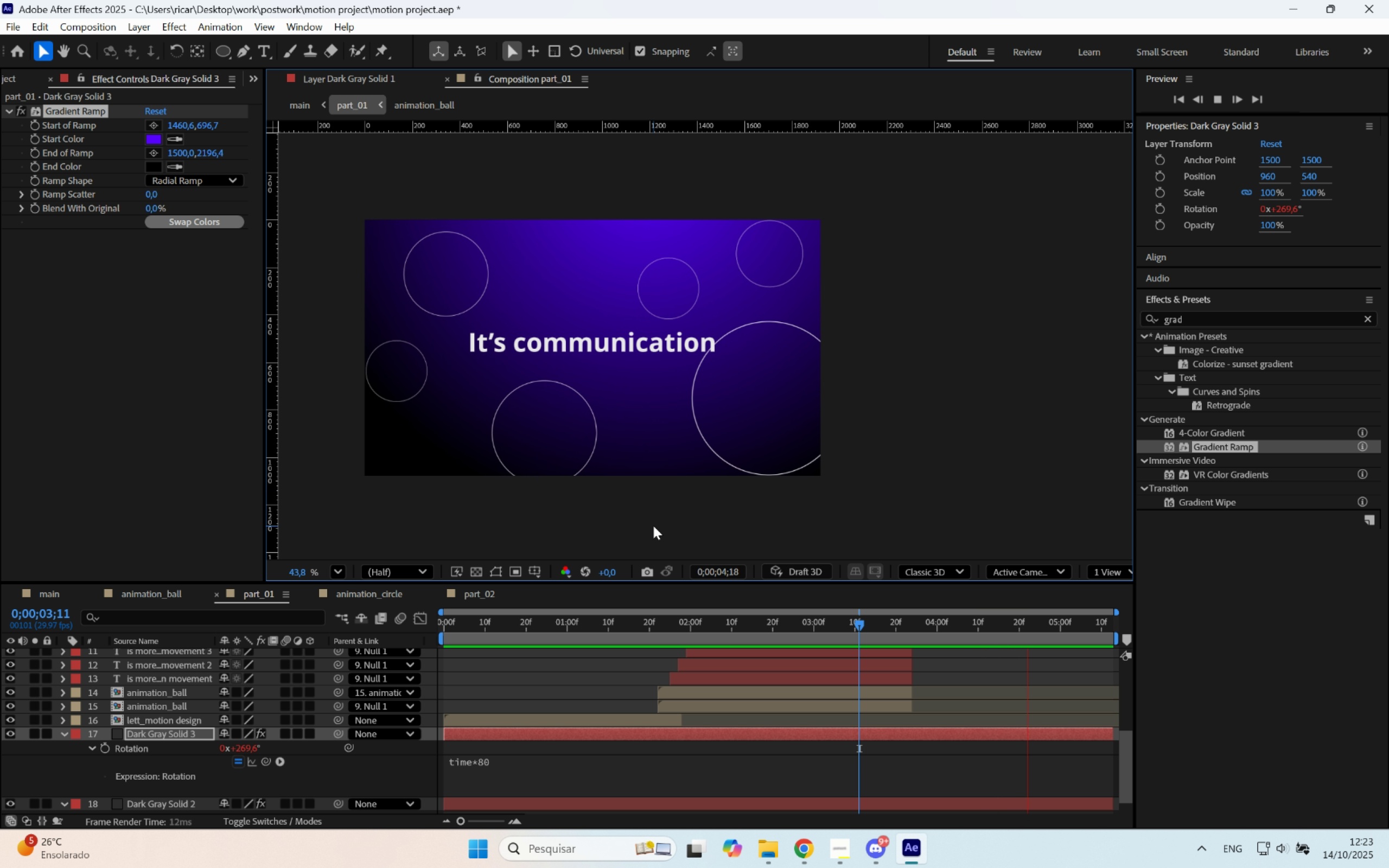 
scroll: coordinate [630, 450], scroll_direction: up, amount: 2.0
 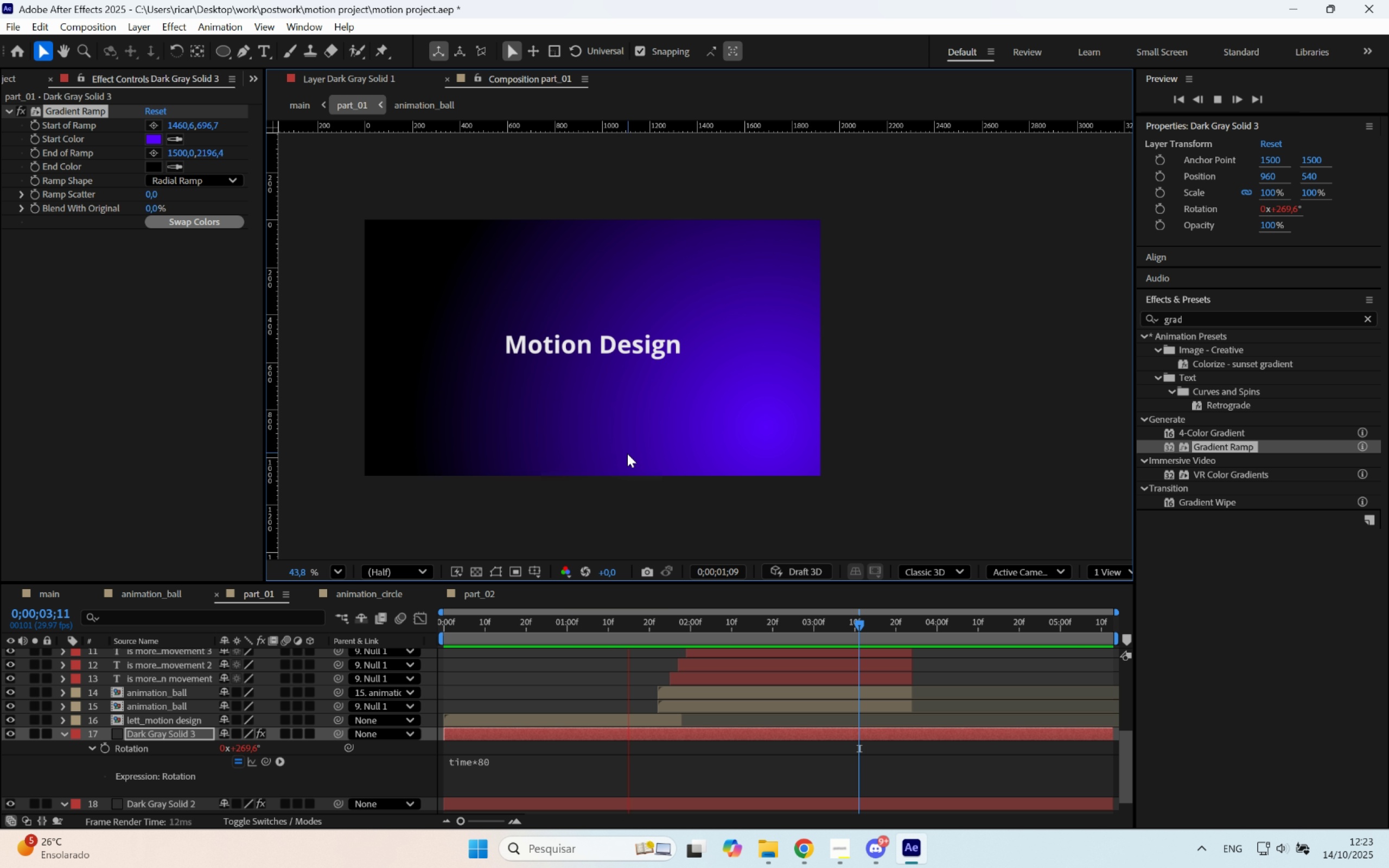 
key(Space)
 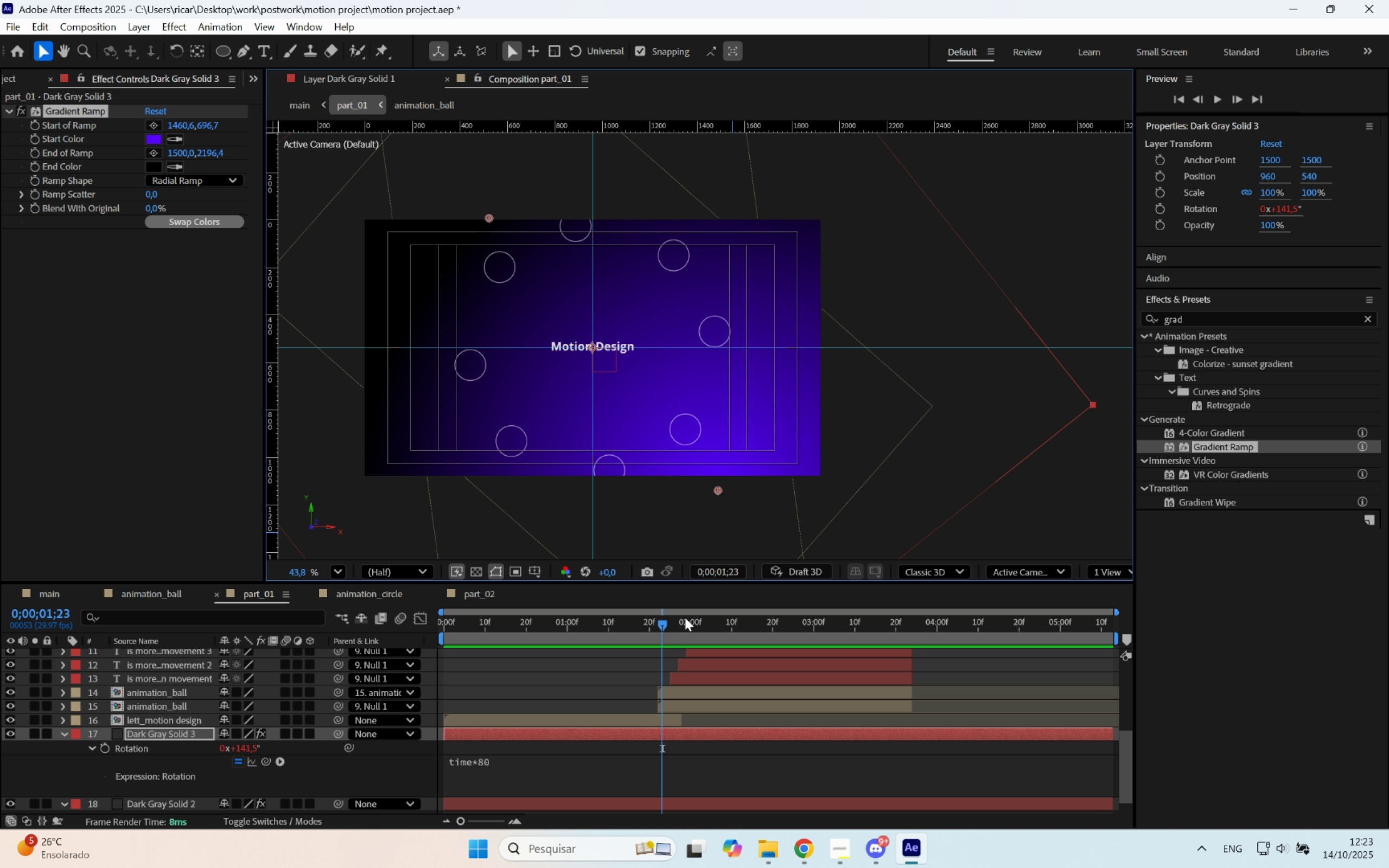 
left_click_drag(start_coordinate=[671, 623], to_coordinate=[594, 617])
 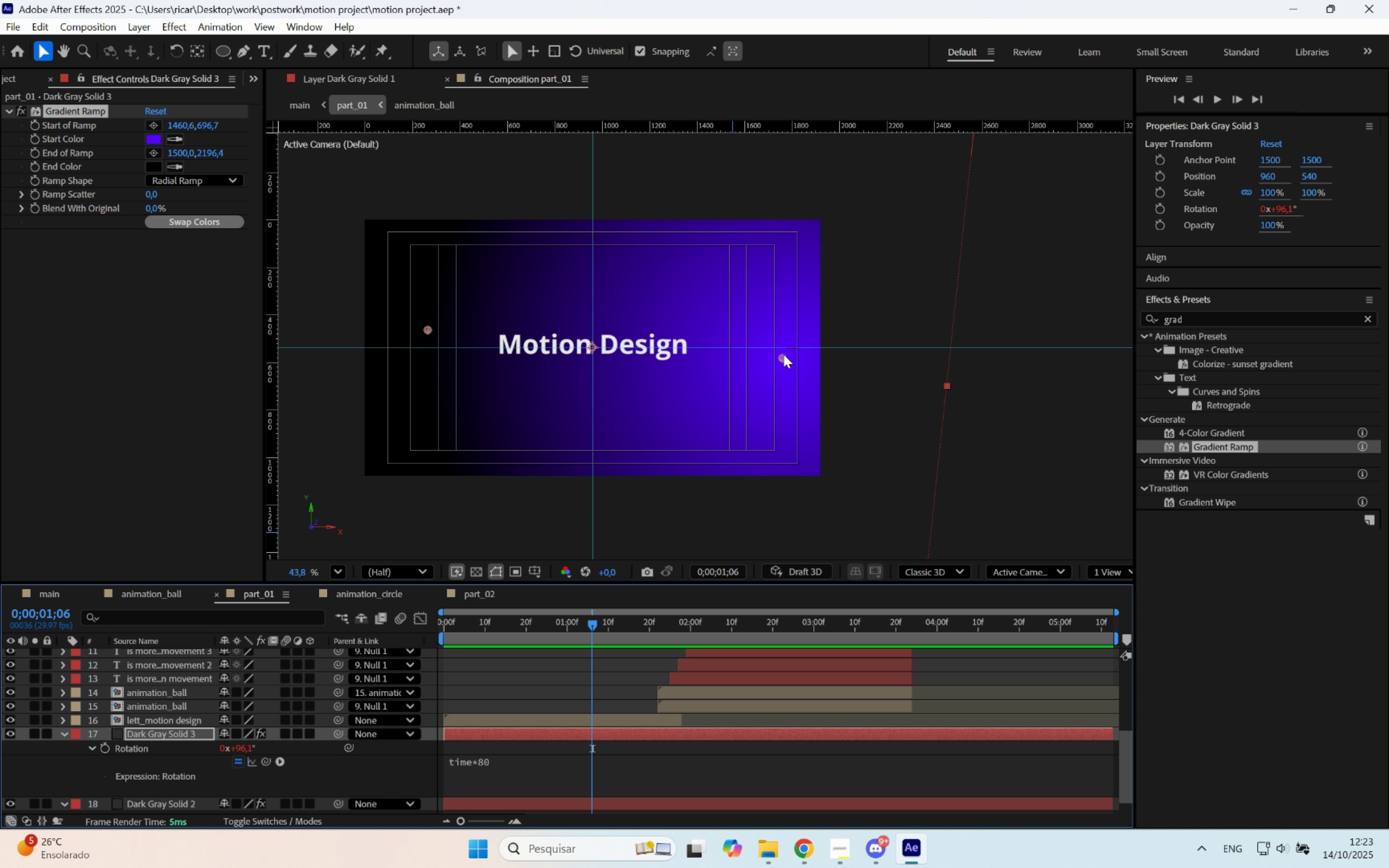 
left_click_drag(start_coordinate=[783, 357], to_coordinate=[900, 338])
 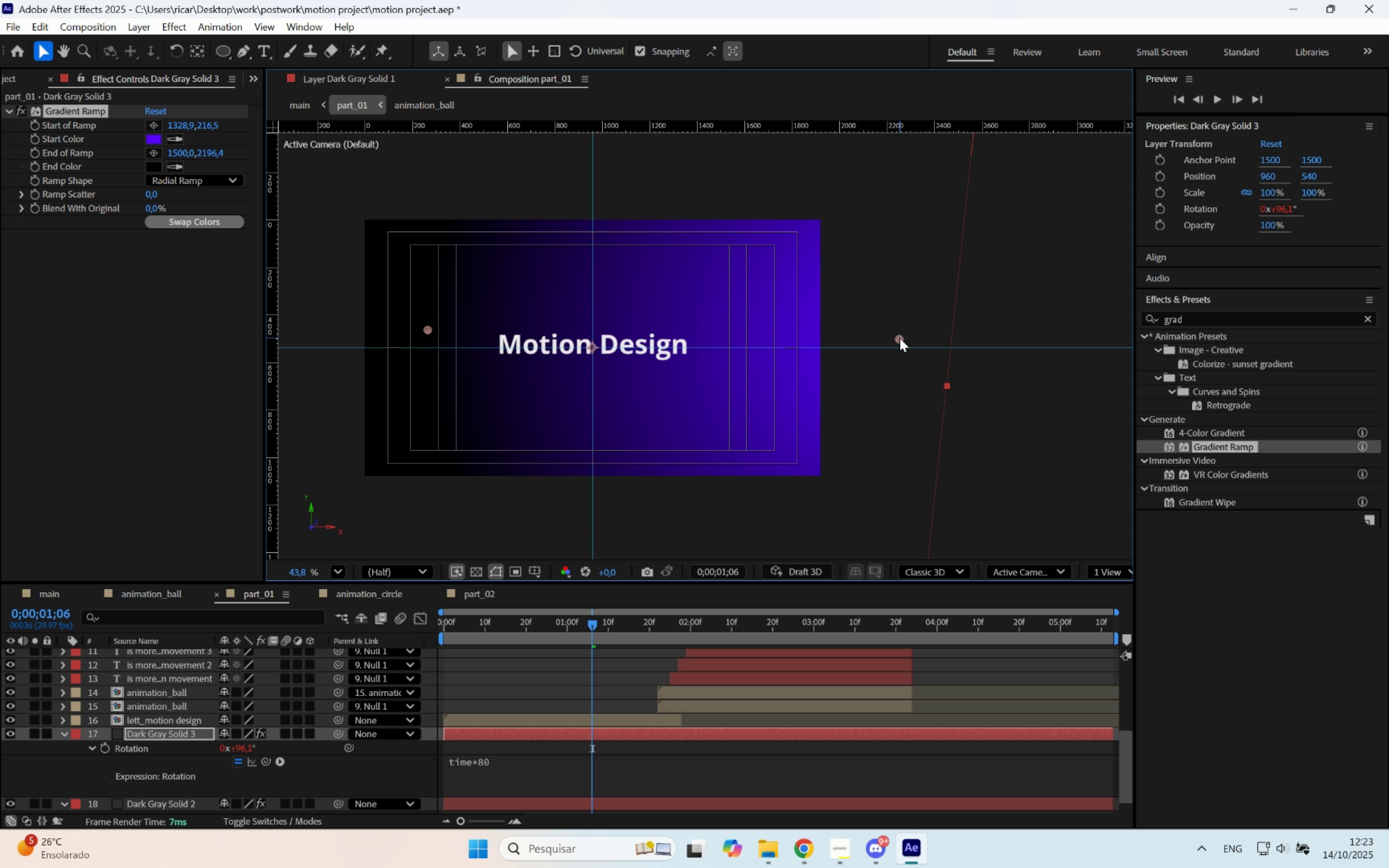 
key(Space)
 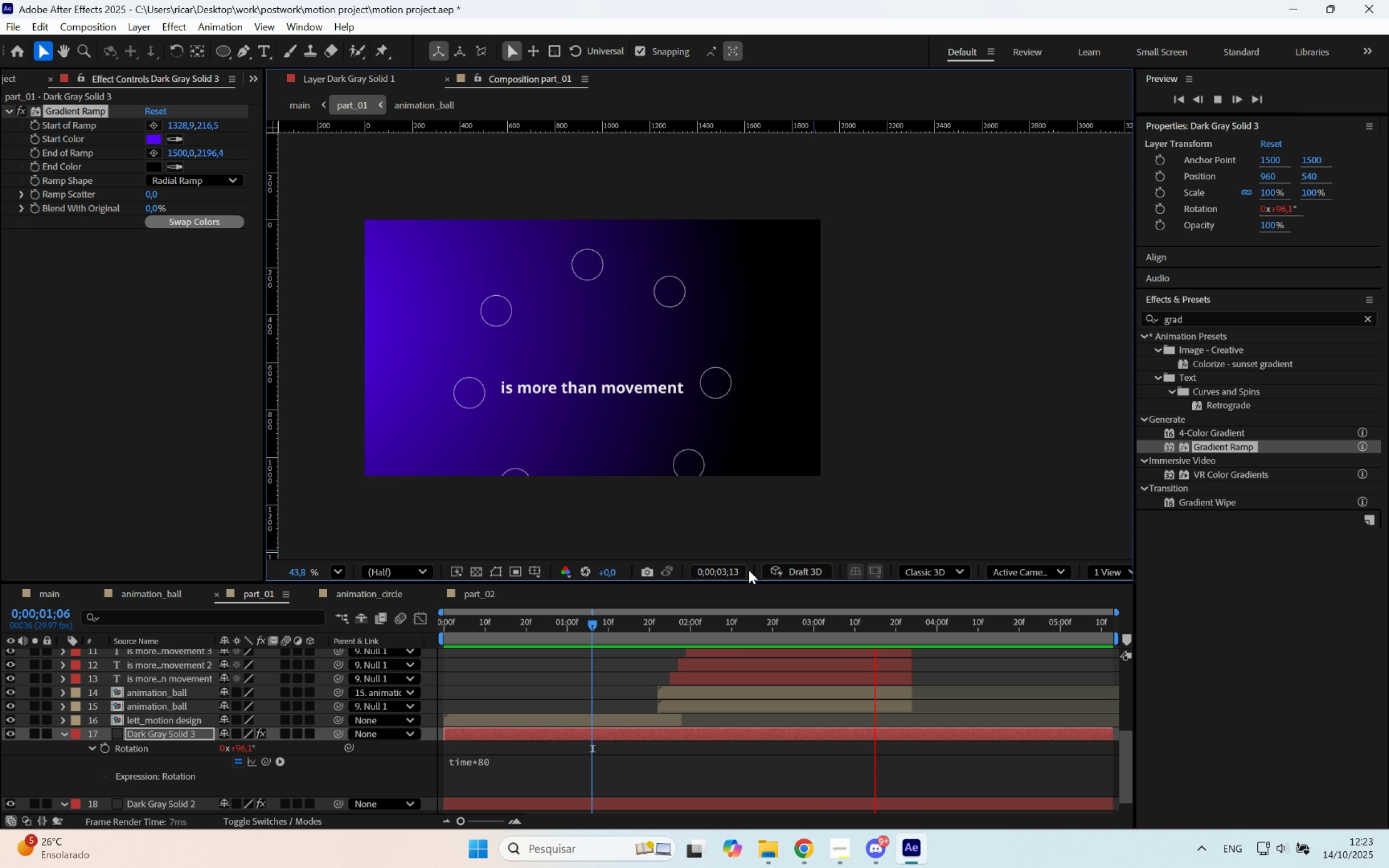 
key(Space)
 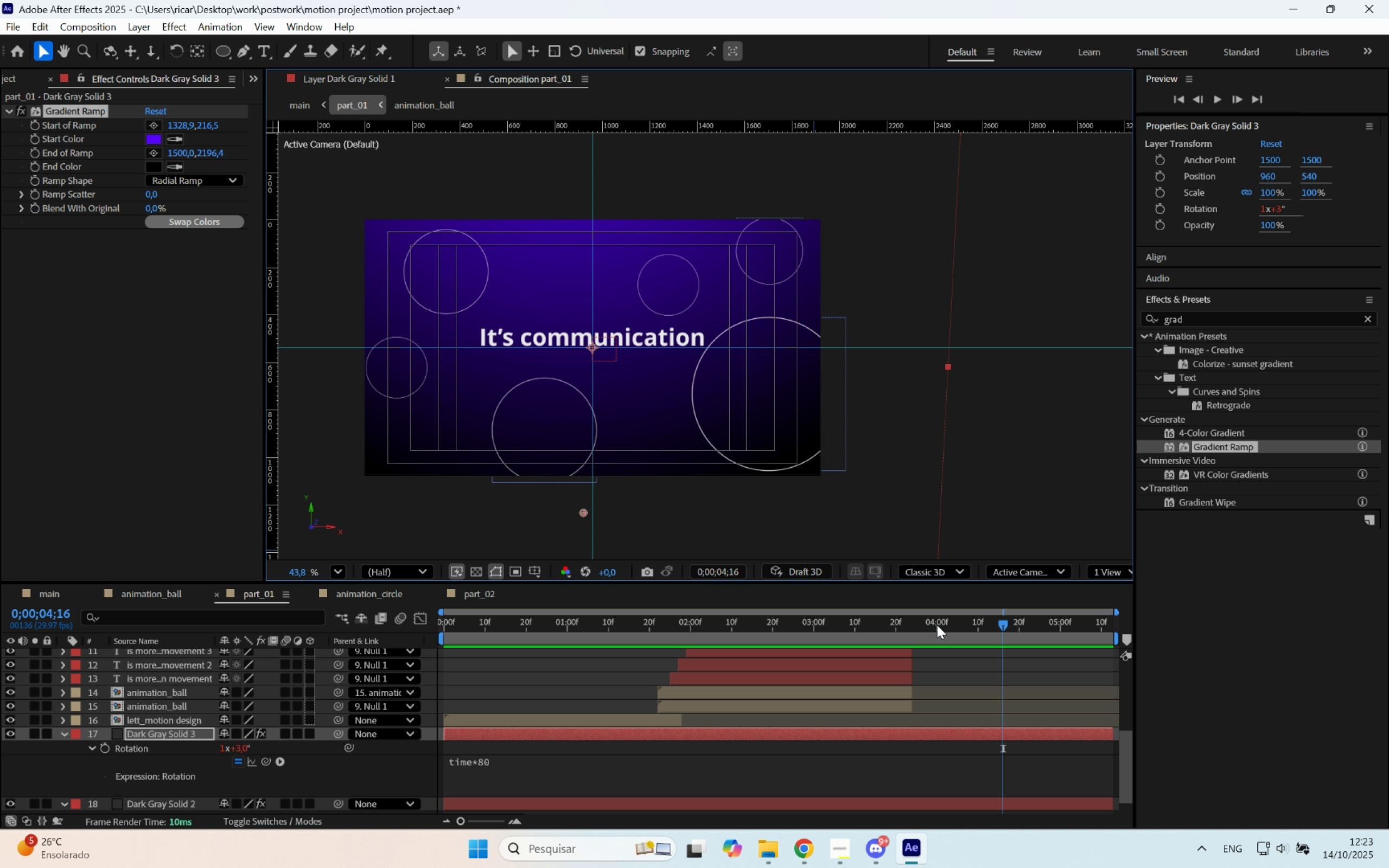 
left_click_drag(start_coordinate=[926, 630], to_coordinate=[912, 634])
 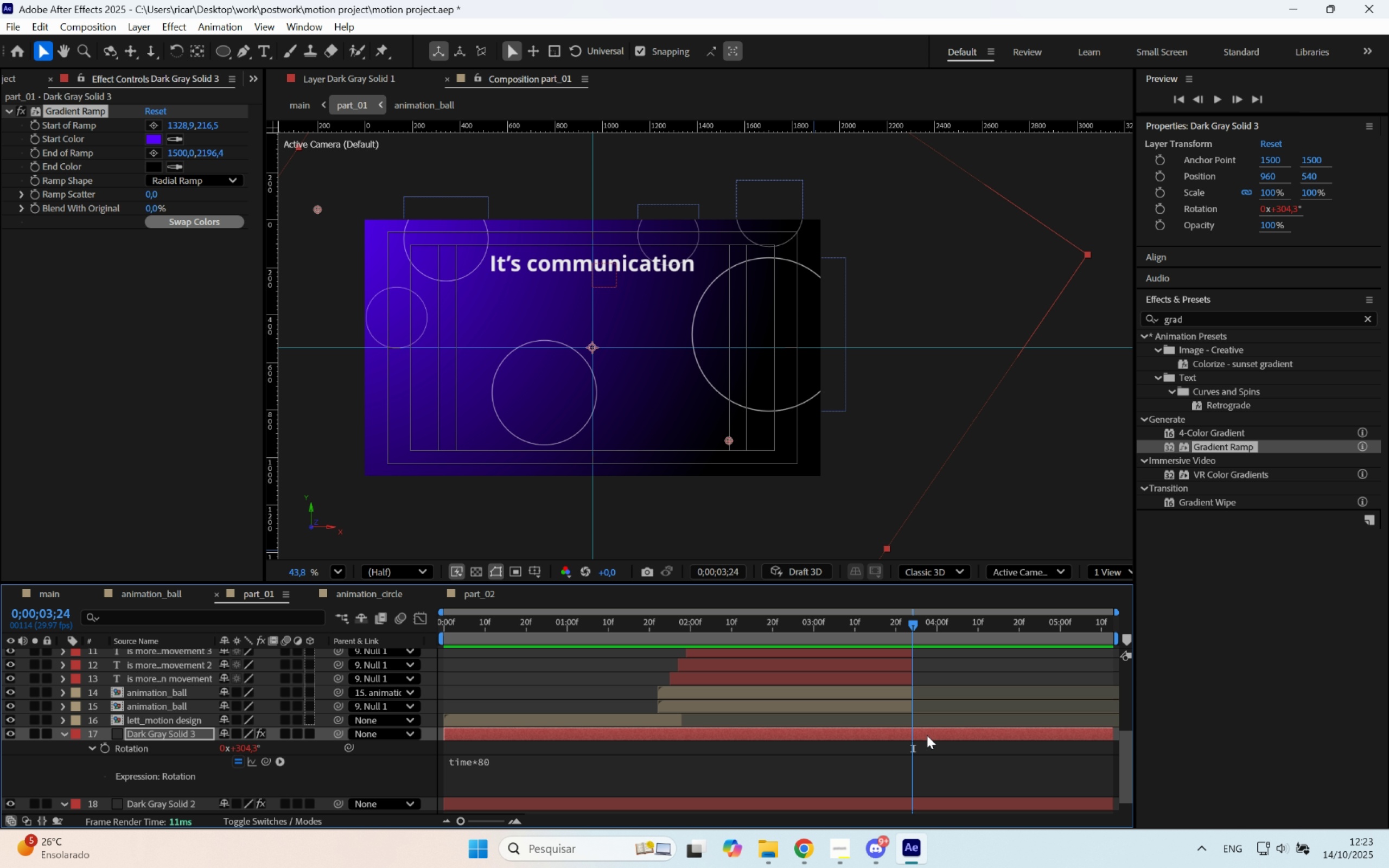 
key(Control+Shift+D)
 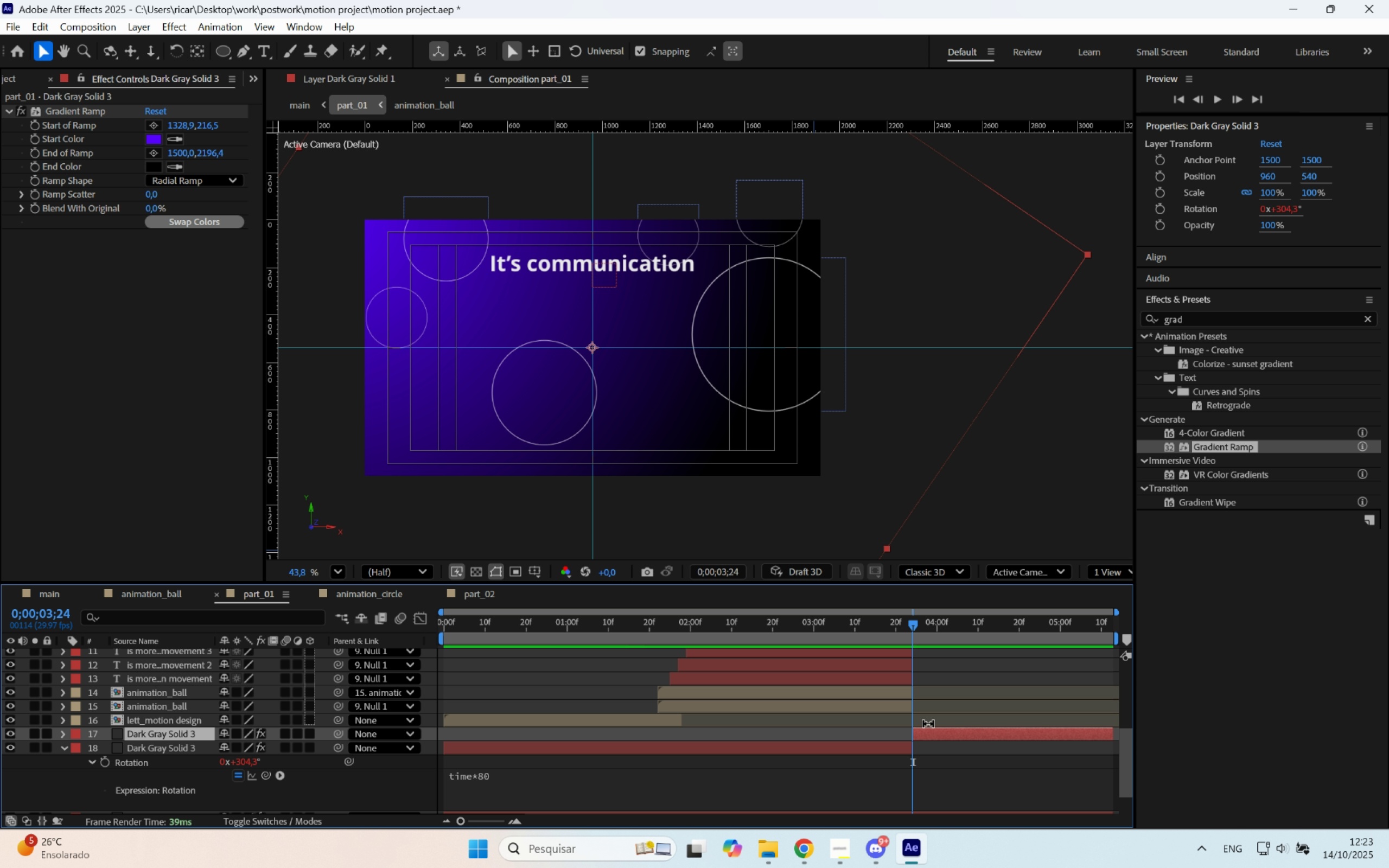 
hold_key(key=AltLeft, duration=0.52)
scroll: coordinate [930, 718], scroll_direction: up, amount: 4.0
 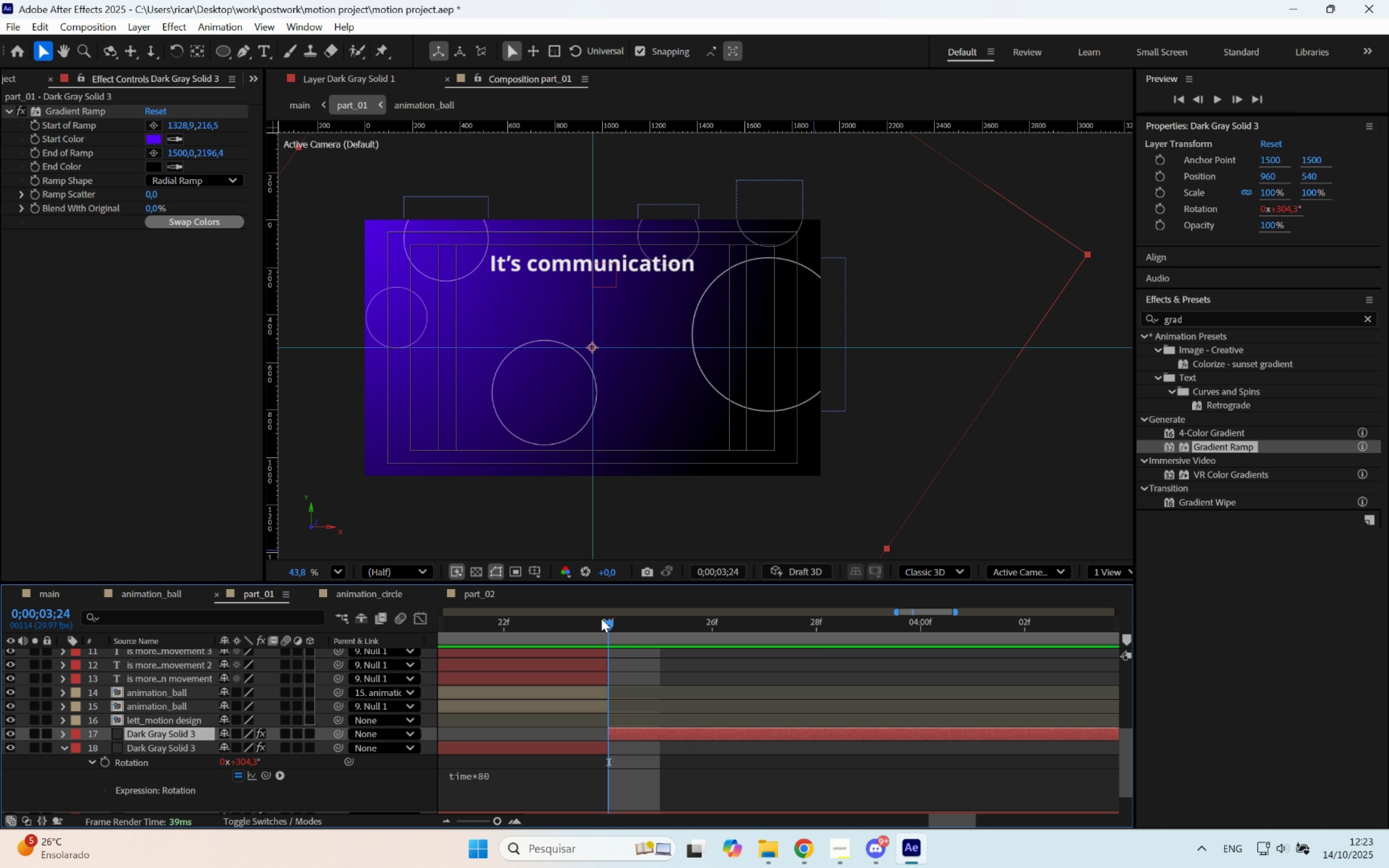 
left_click_drag(start_coordinate=[601, 617], to_coordinate=[575, 626])
 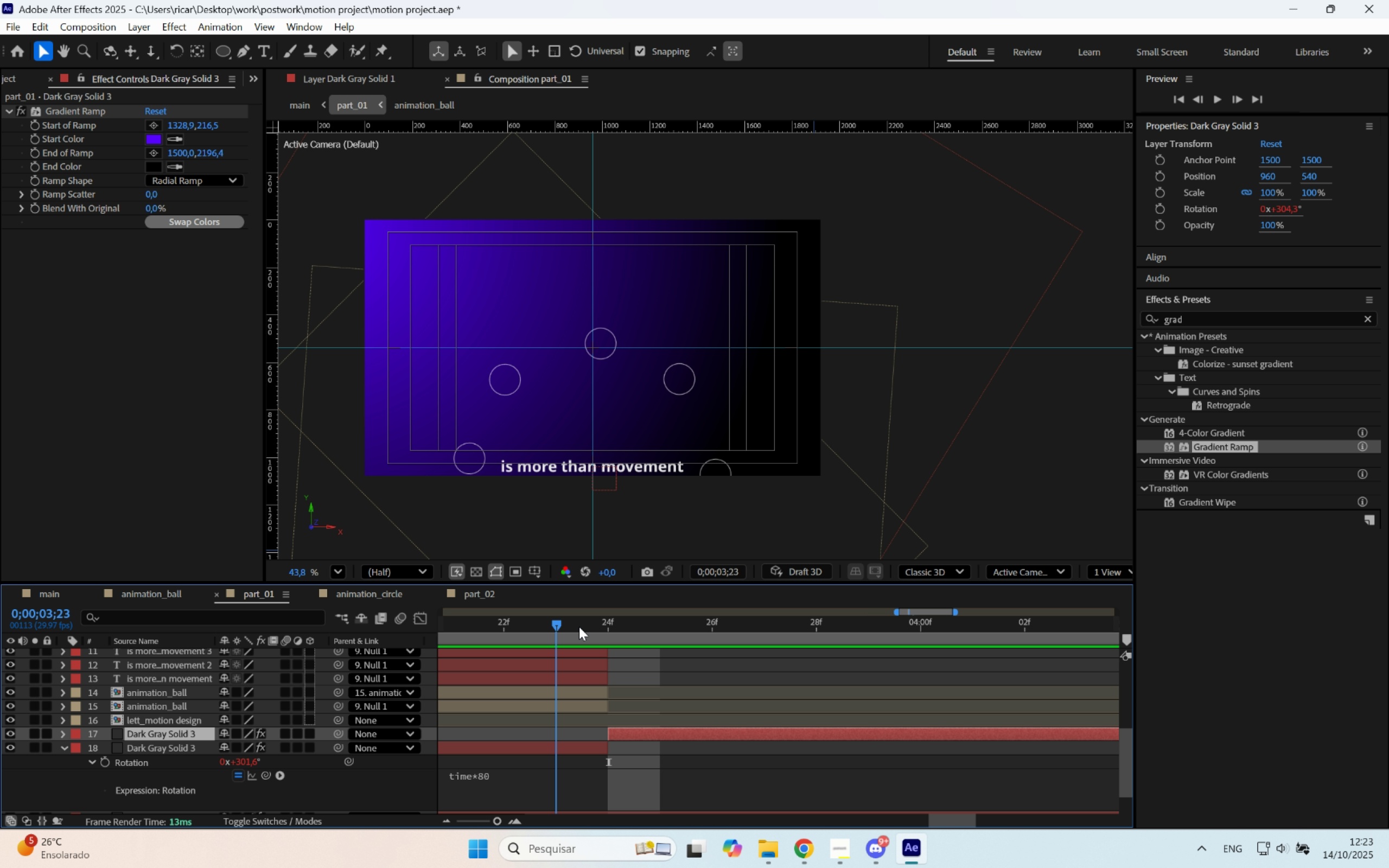 
left_click_drag(start_coordinate=[579, 627], to_coordinate=[547, 629])
 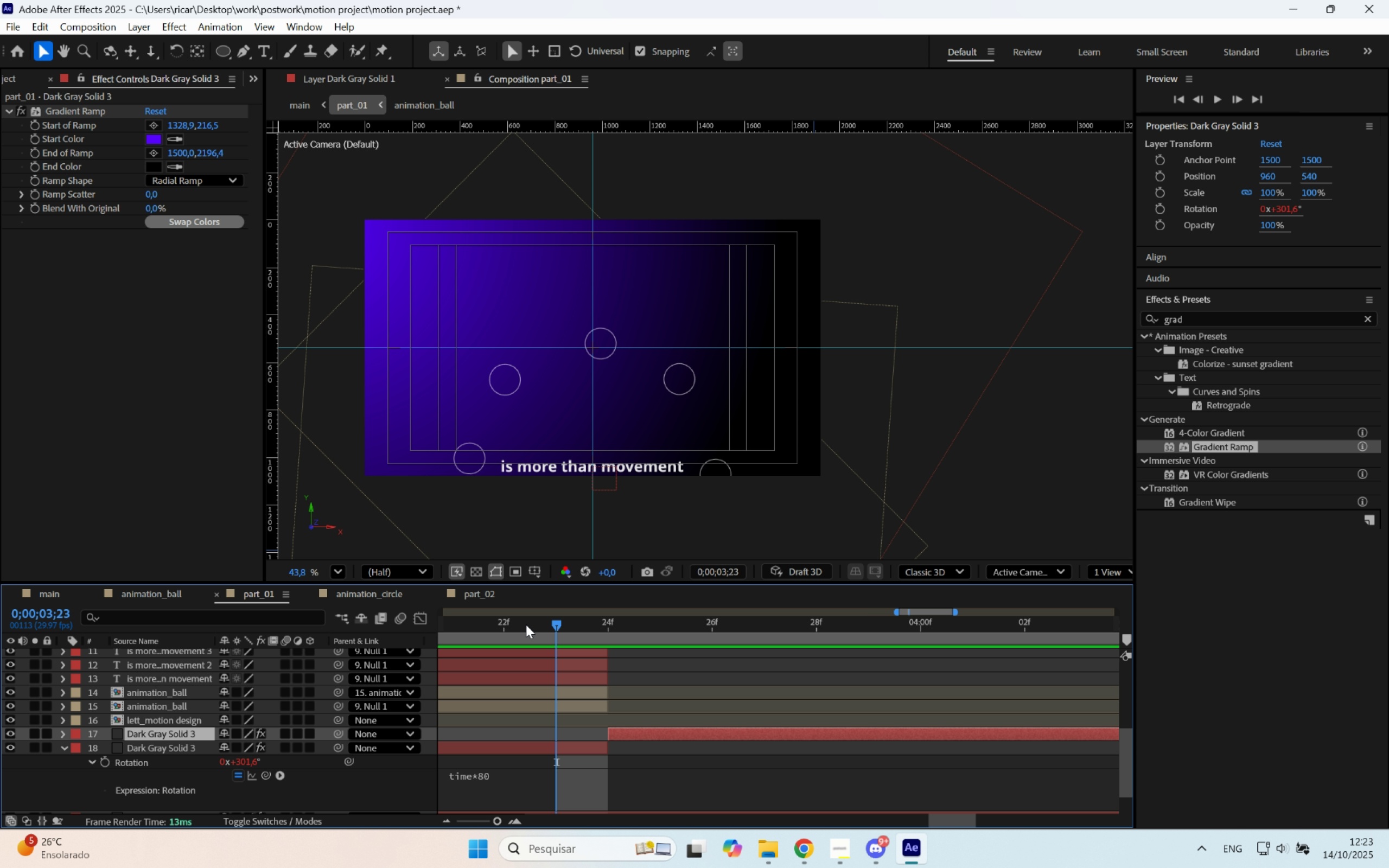 
left_click_drag(start_coordinate=[525, 624], to_coordinate=[755, 636])
 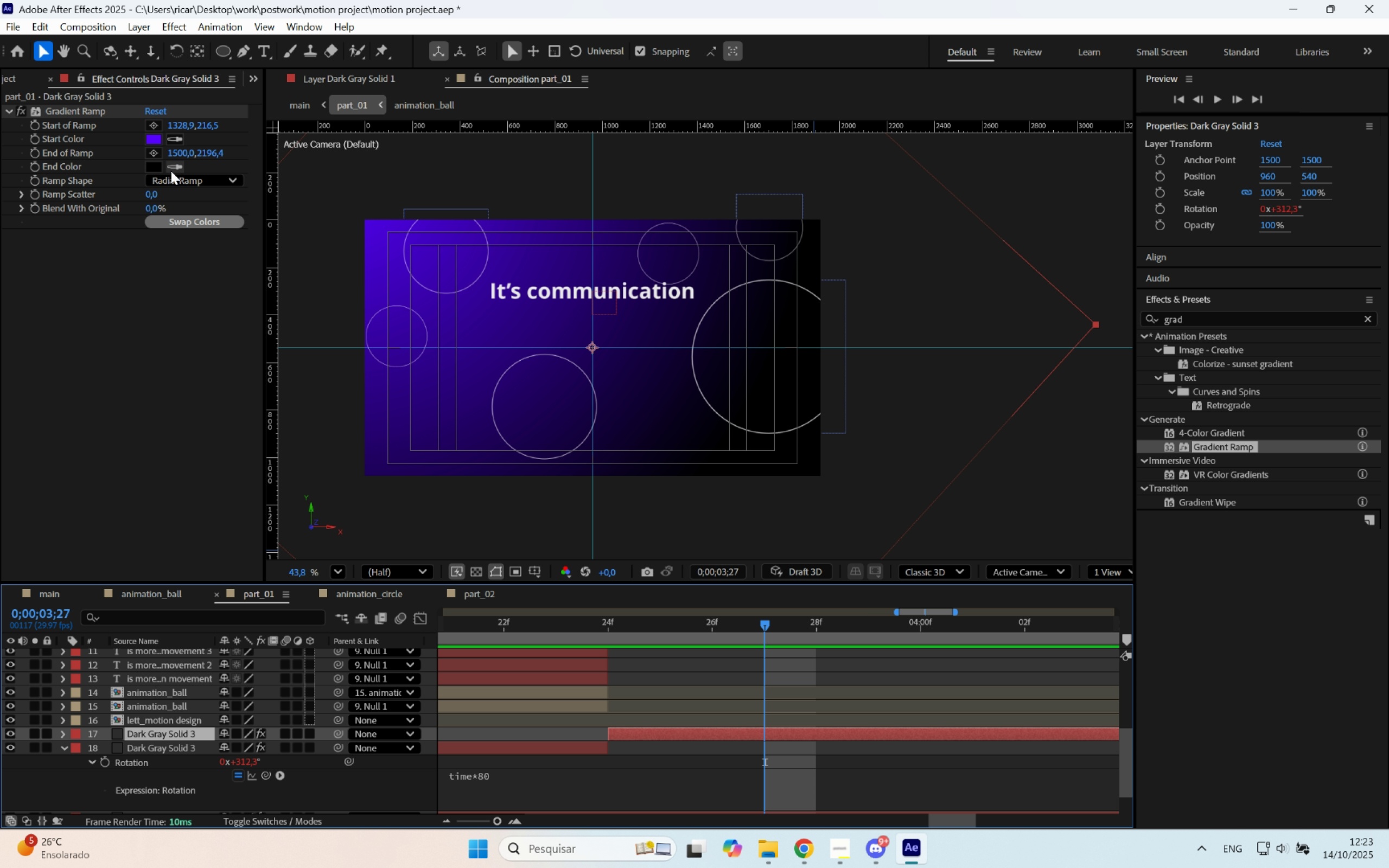 
left_click([156, 167])
 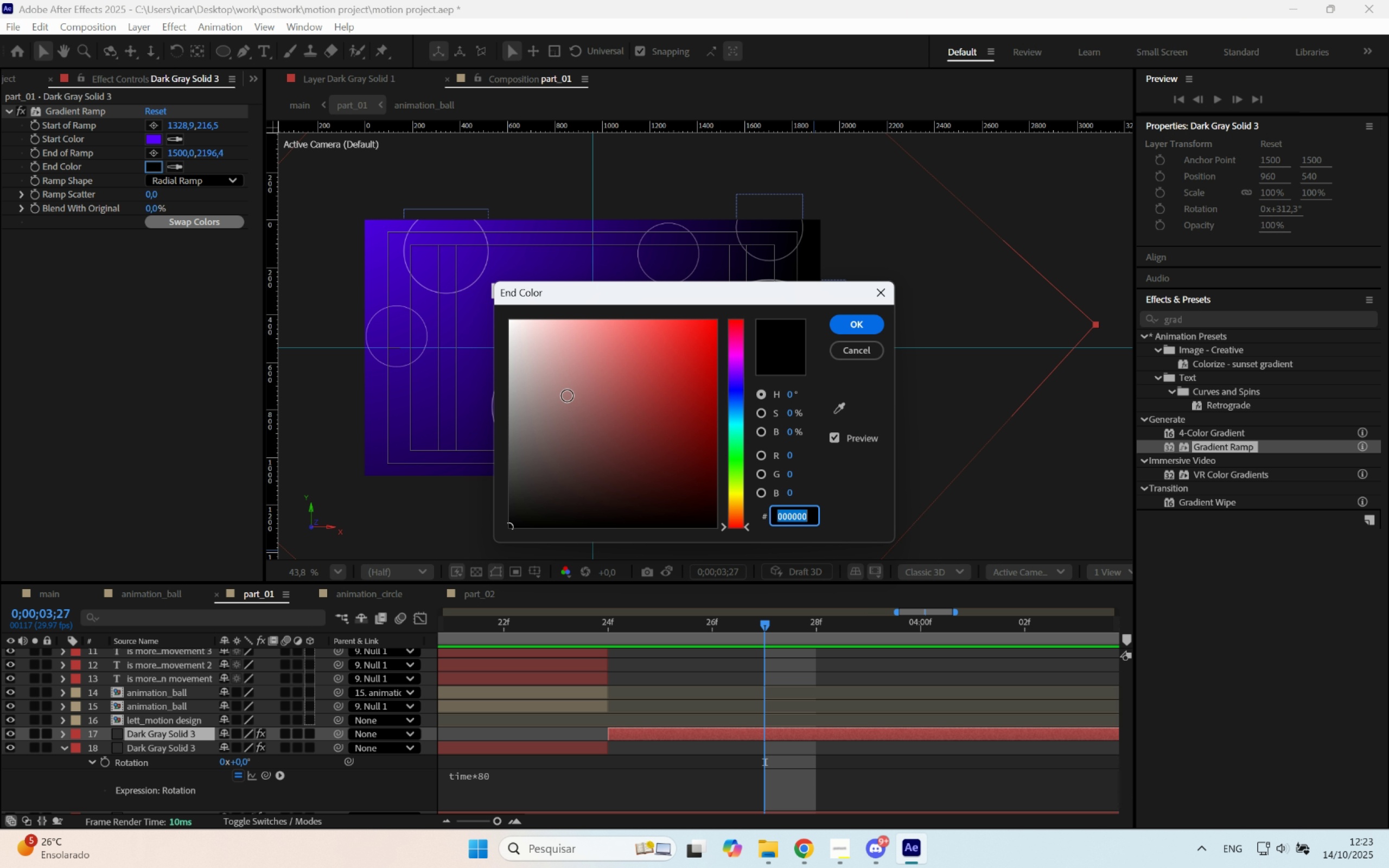 
left_click_drag(start_coordinate=[600, 394], to_coordinate=[462, 277])
 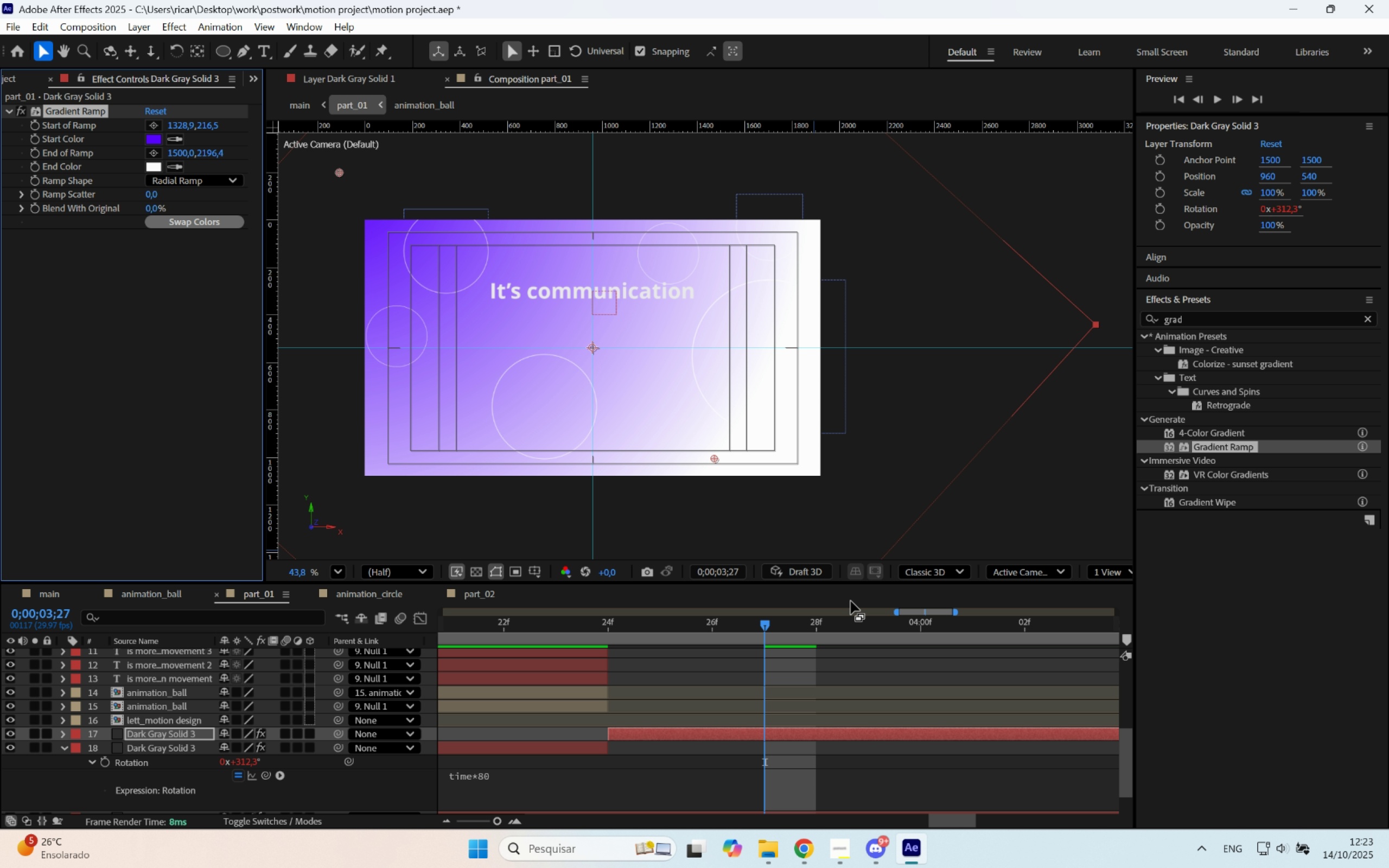 
left_click_drag(start_coordinate=[778, 626], to_coordinate=[542, 672])
 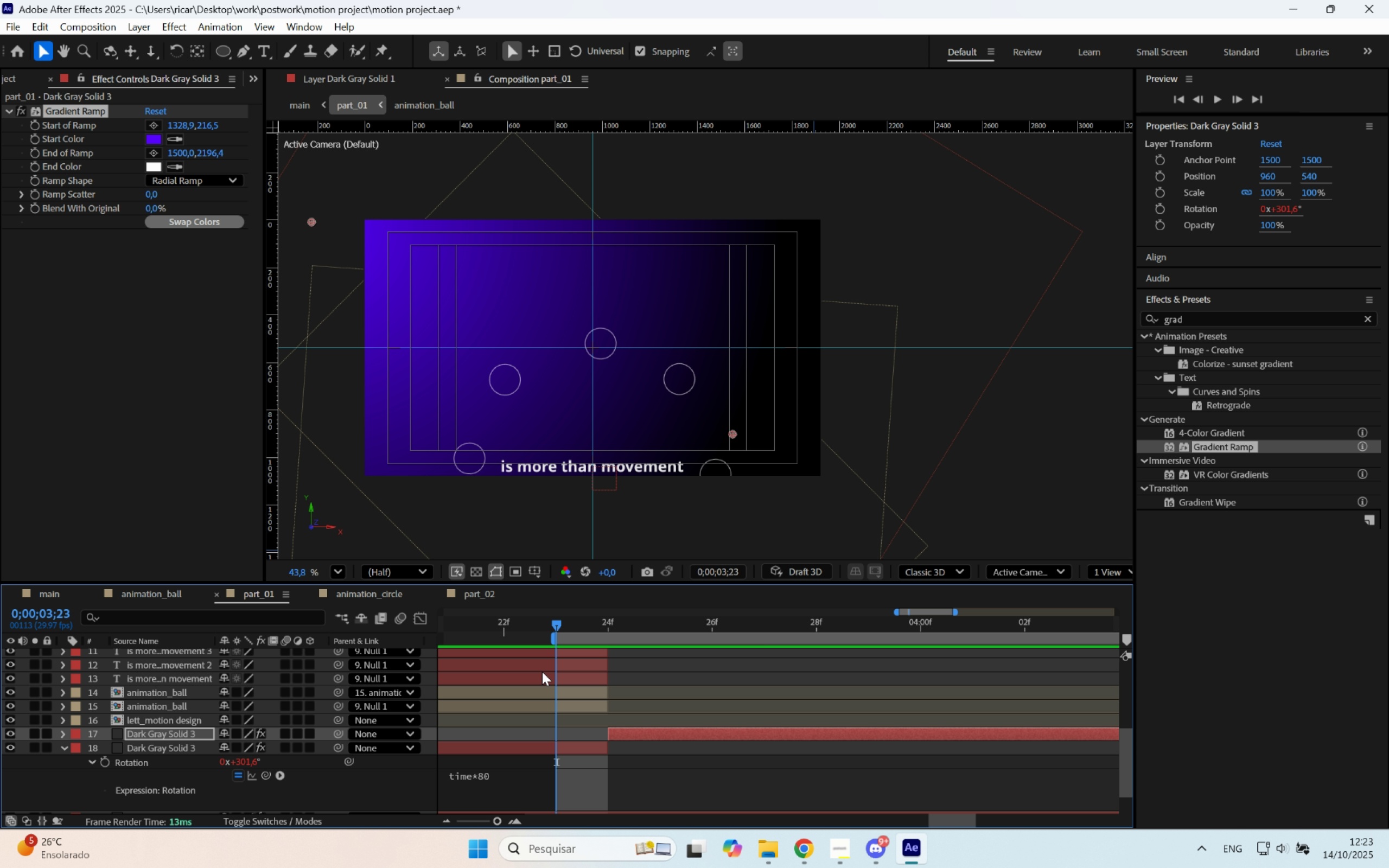 
key(B)
 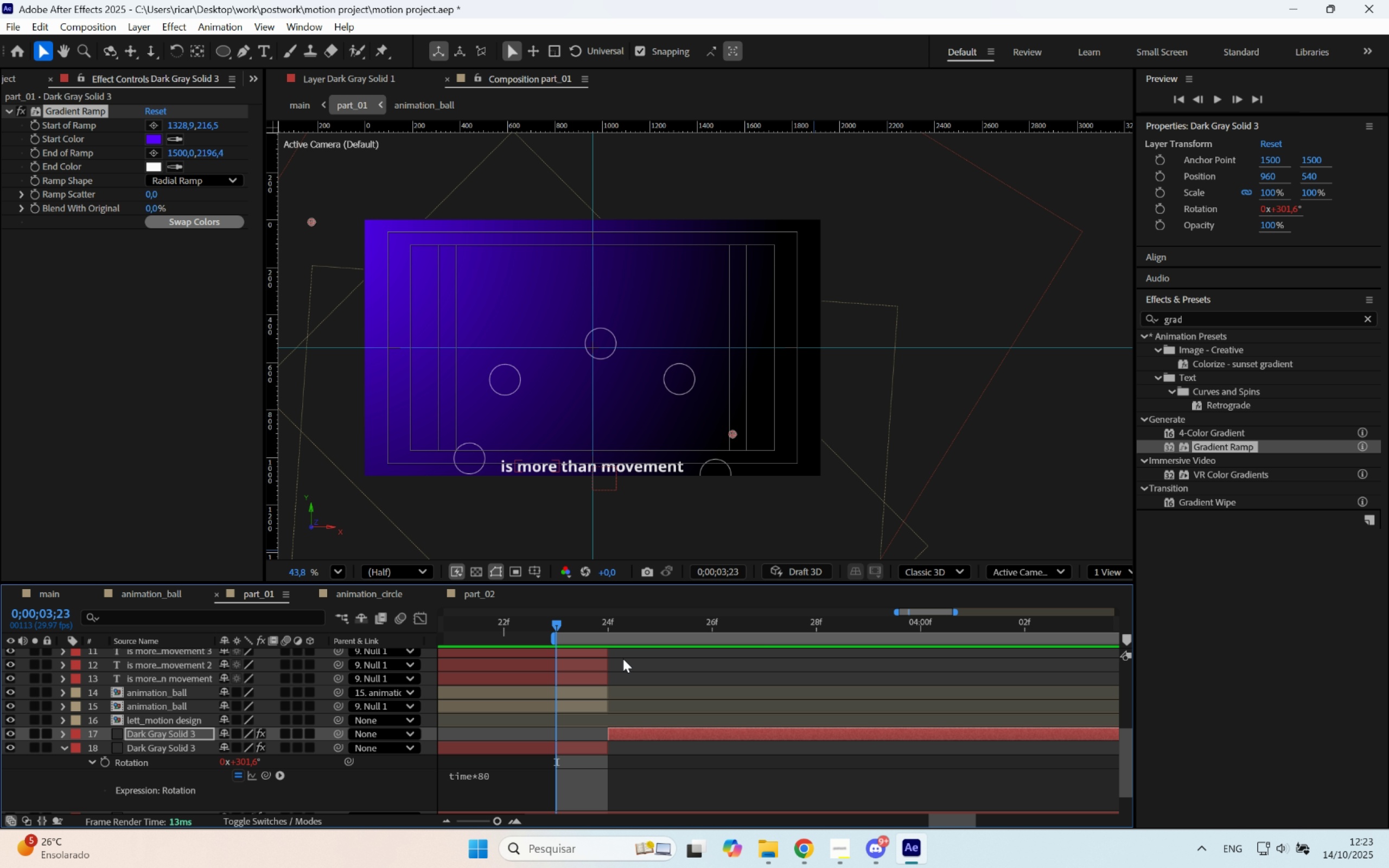 
hold_key(key=AltLeft, duration=0.31)
scroll: coordinate [629, 655], scroll_direction: down, amount: 3.0
 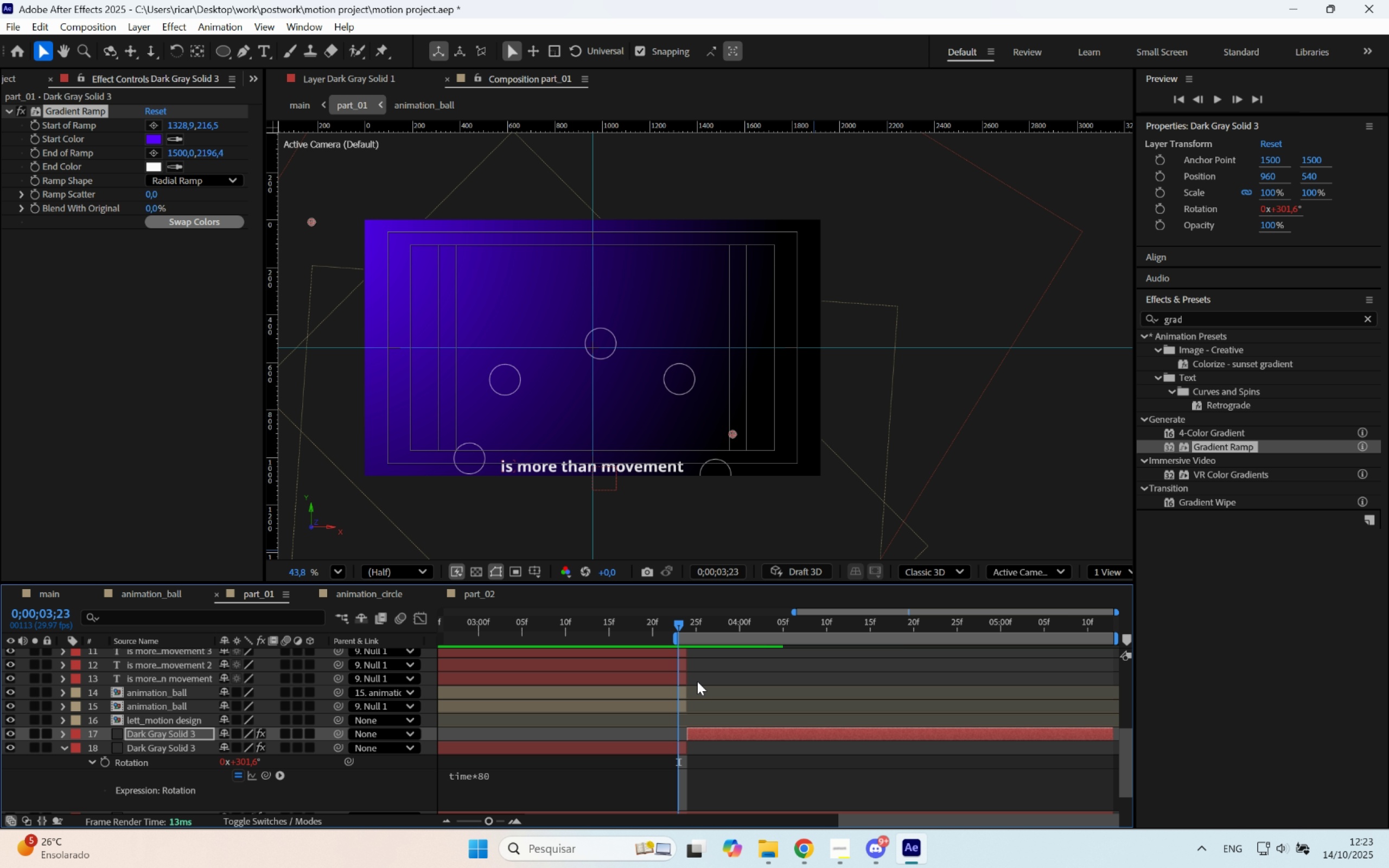 
hold_key(key=Space, duration=0.52)
 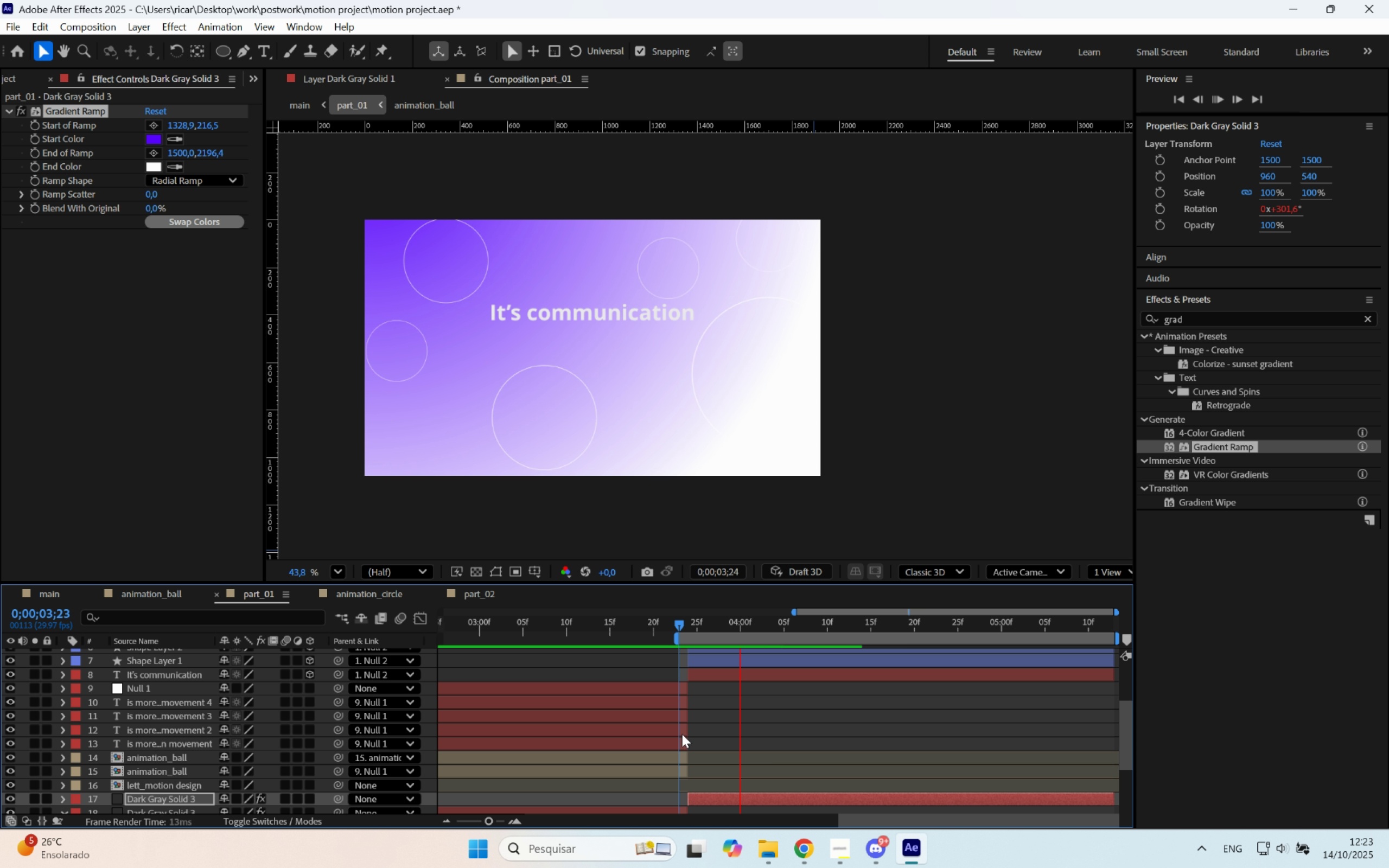 
left_click_drag(start_coordinate=[732, 673], to_coordinate=[670, 738])
 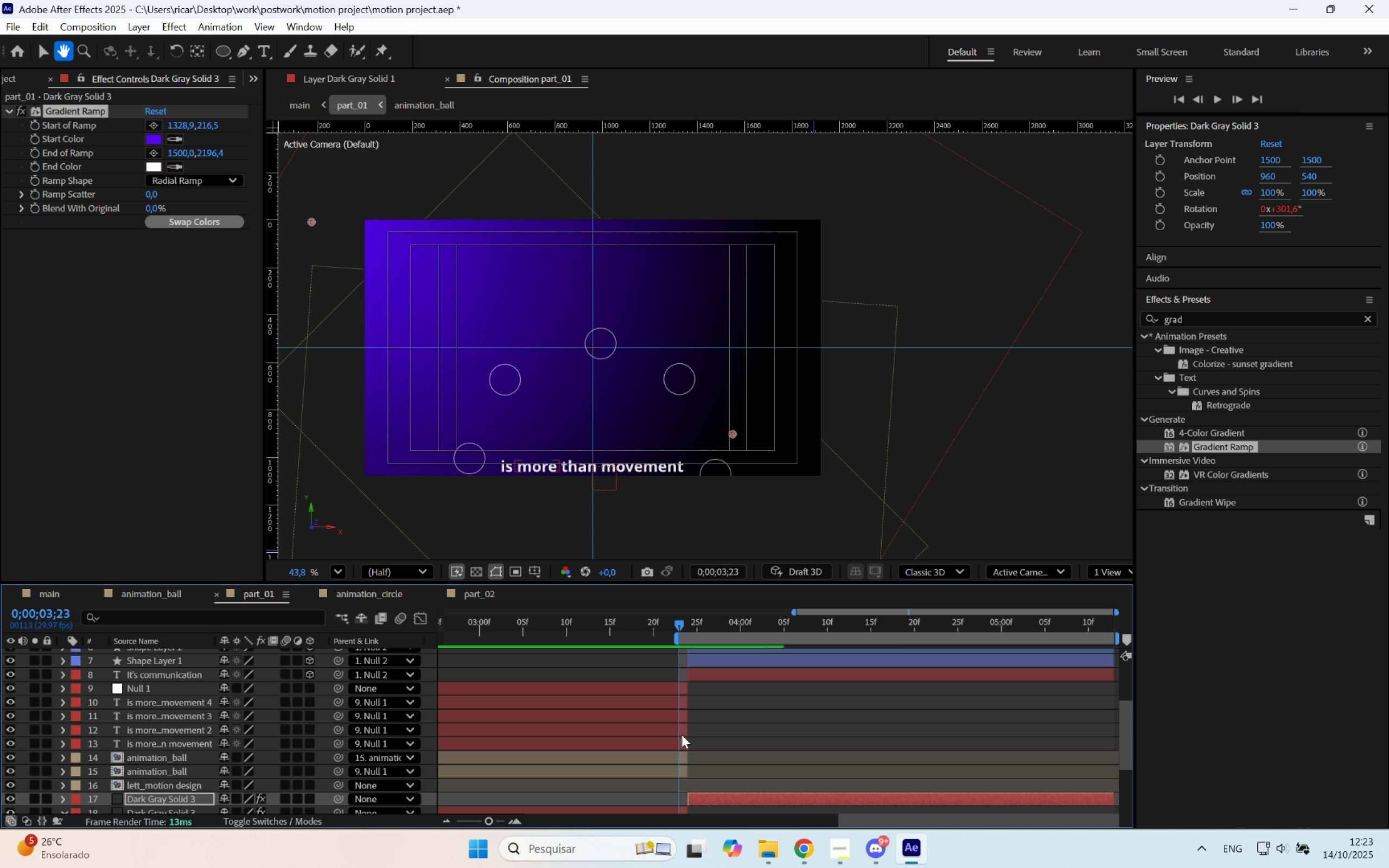 
key(Space)
 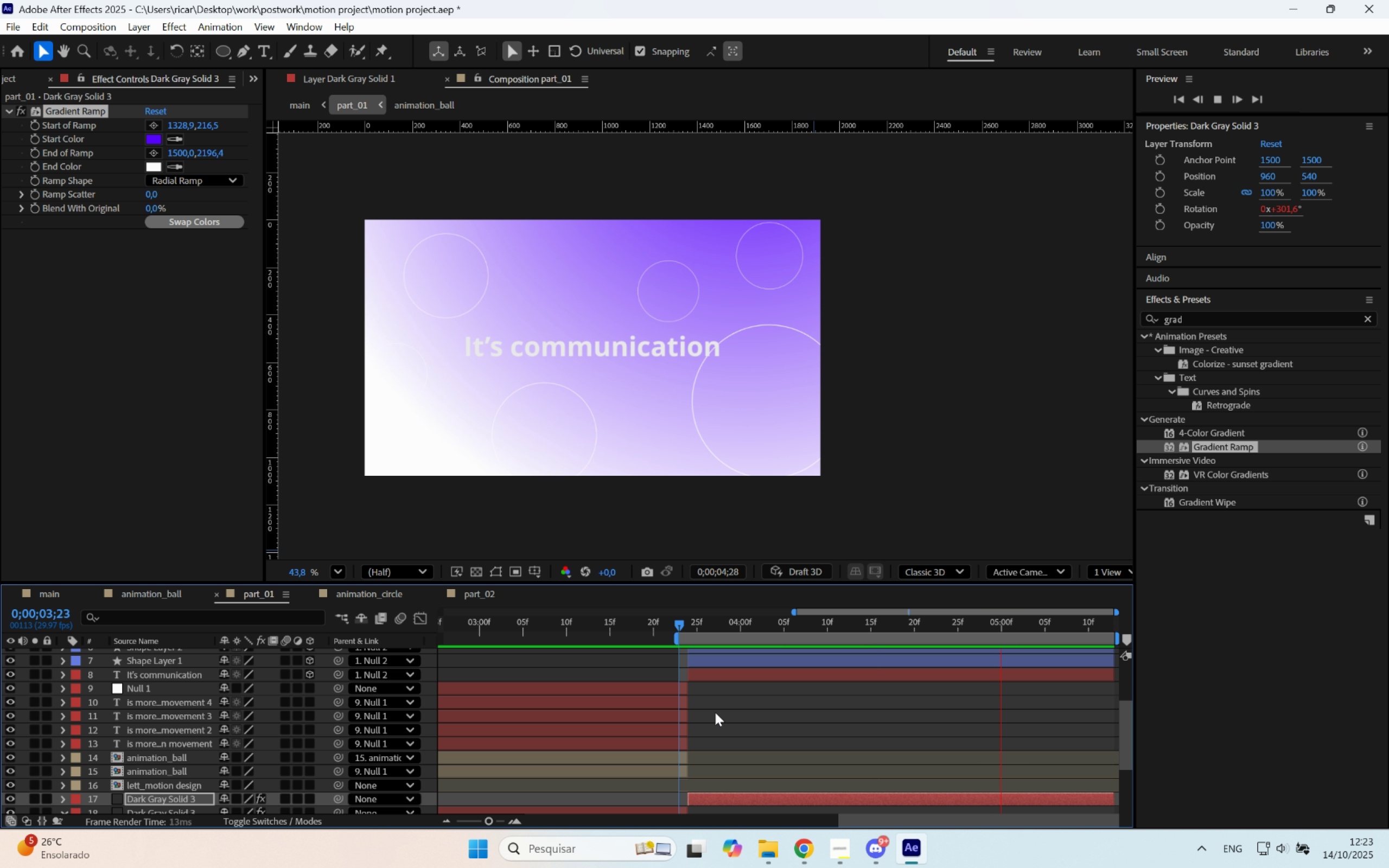 
key(Space)
 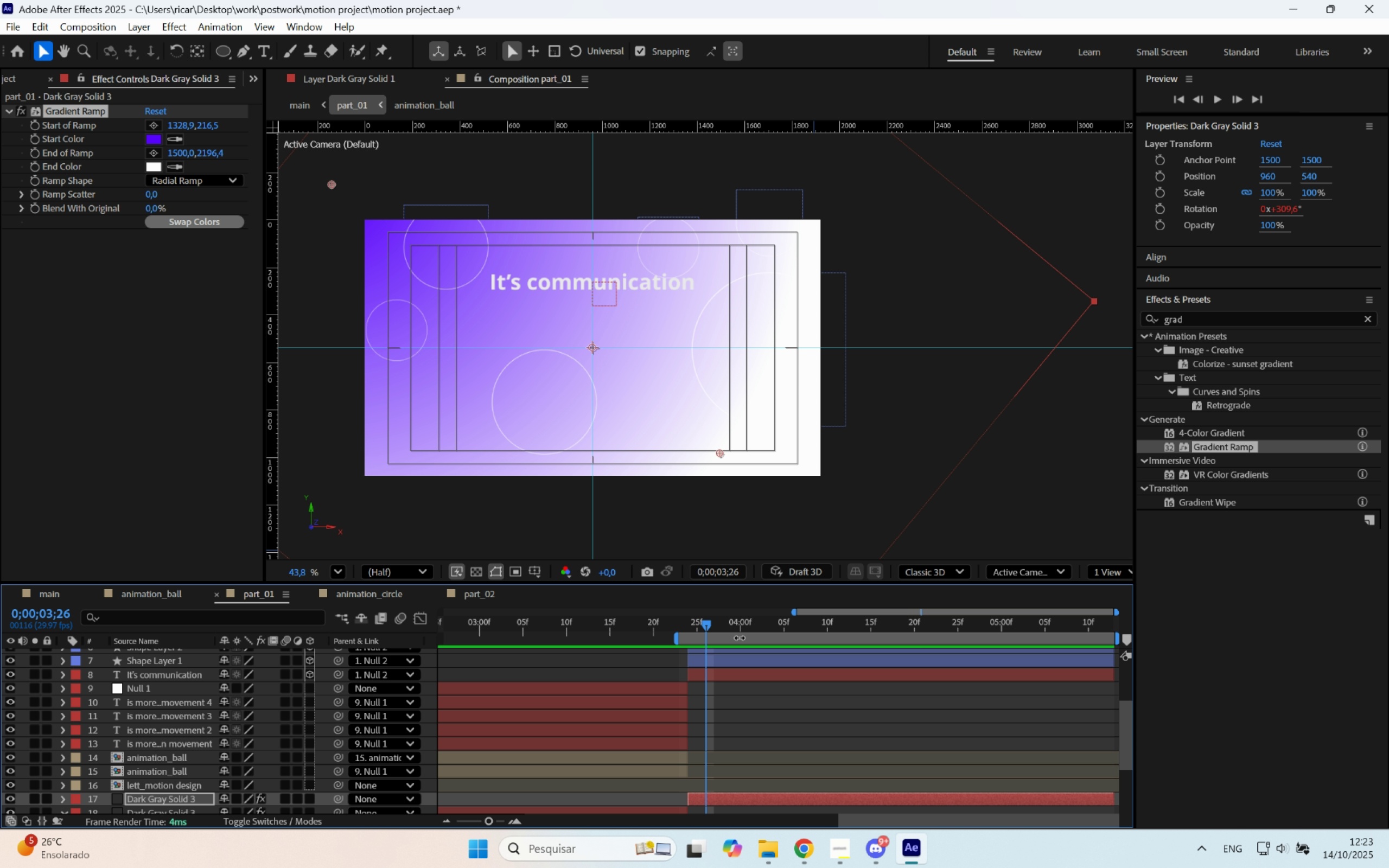 
left_click_drag(start_coordinate=[732, 630], to_coordinate=[997, 636])
 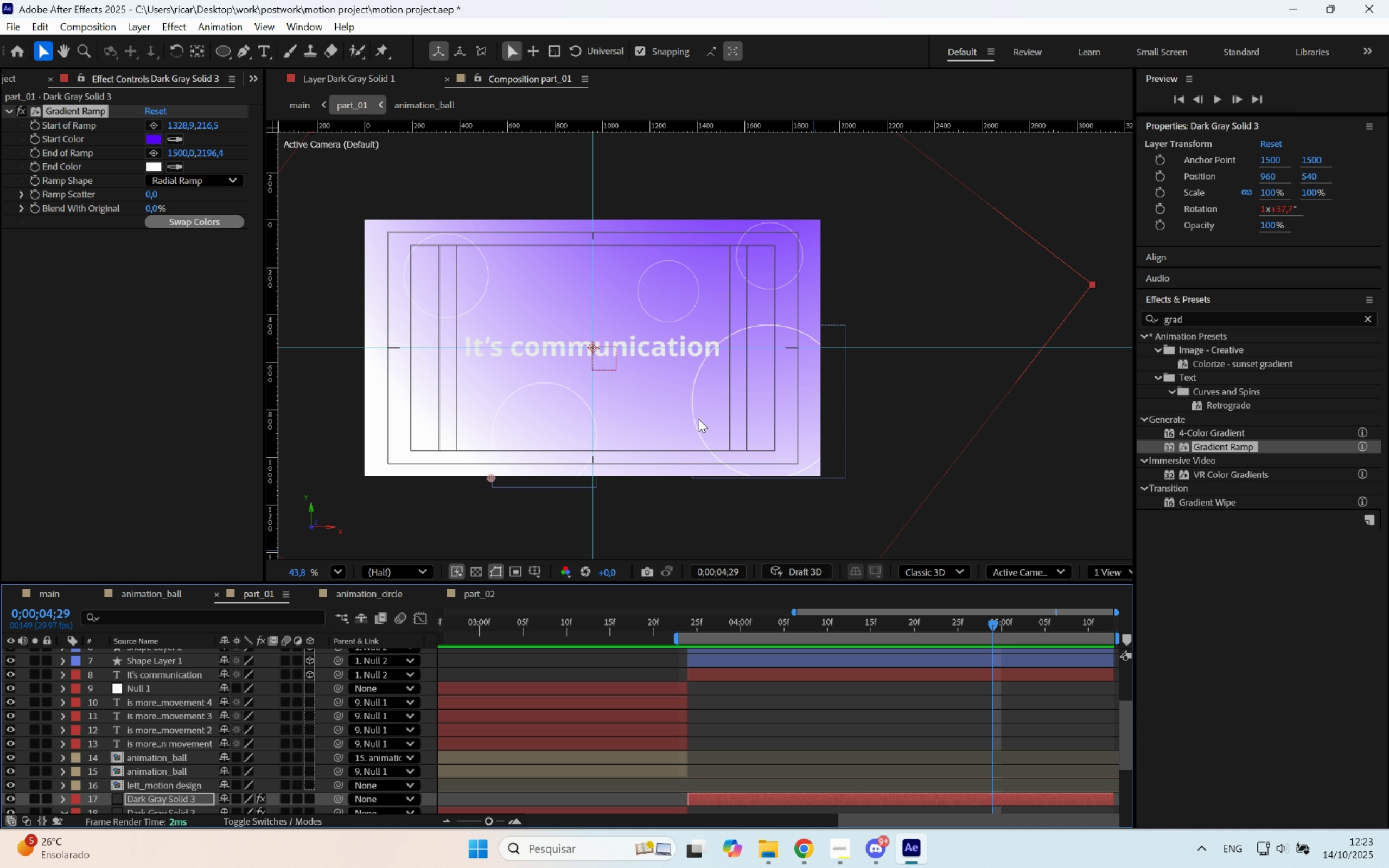 
scroll: coordinate [776, 684], scroll_direction: up, amount: 5.0
 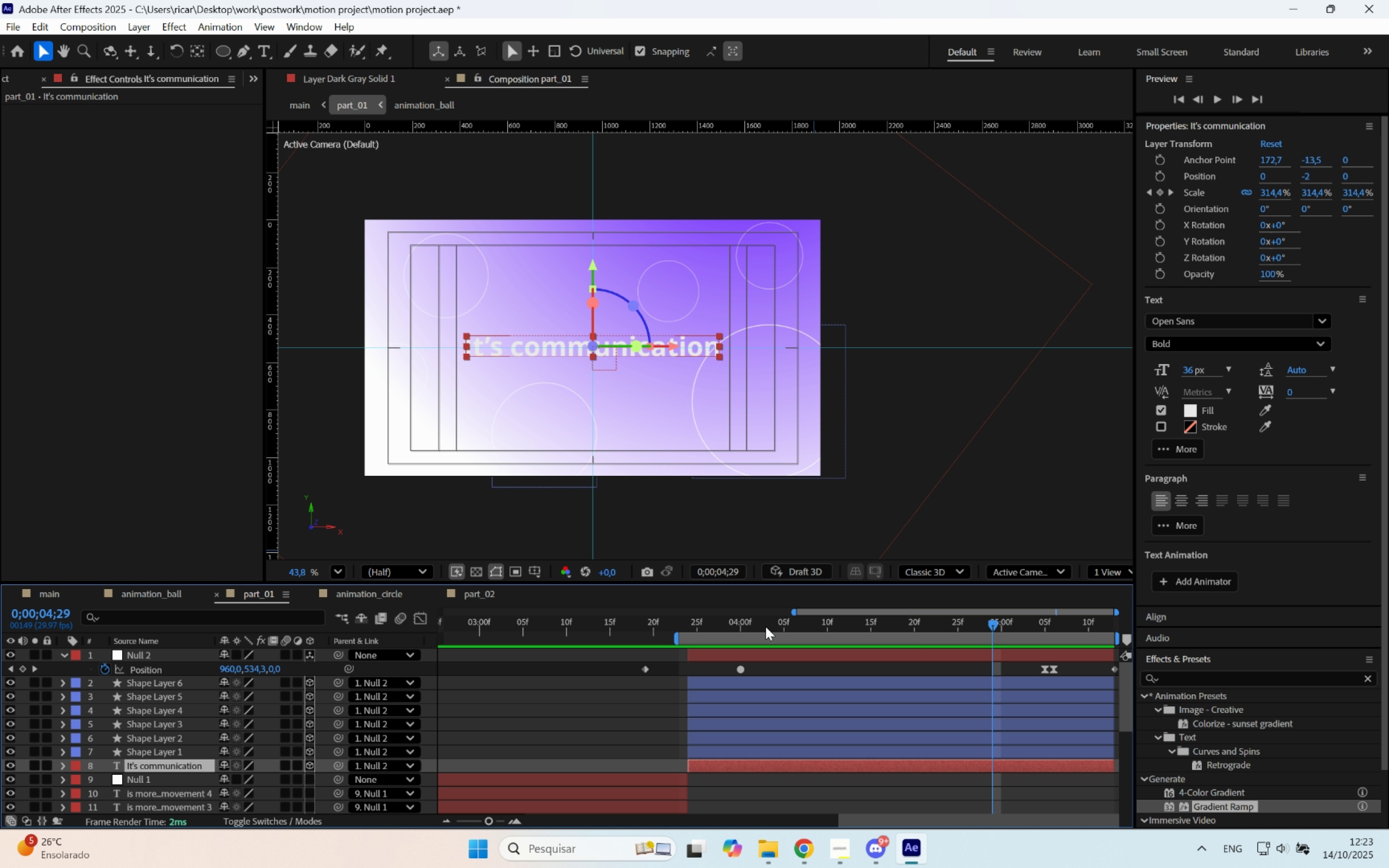 
left_click_drag(start_coordinate=[830, 630], to_coordinate=[681, 699])
 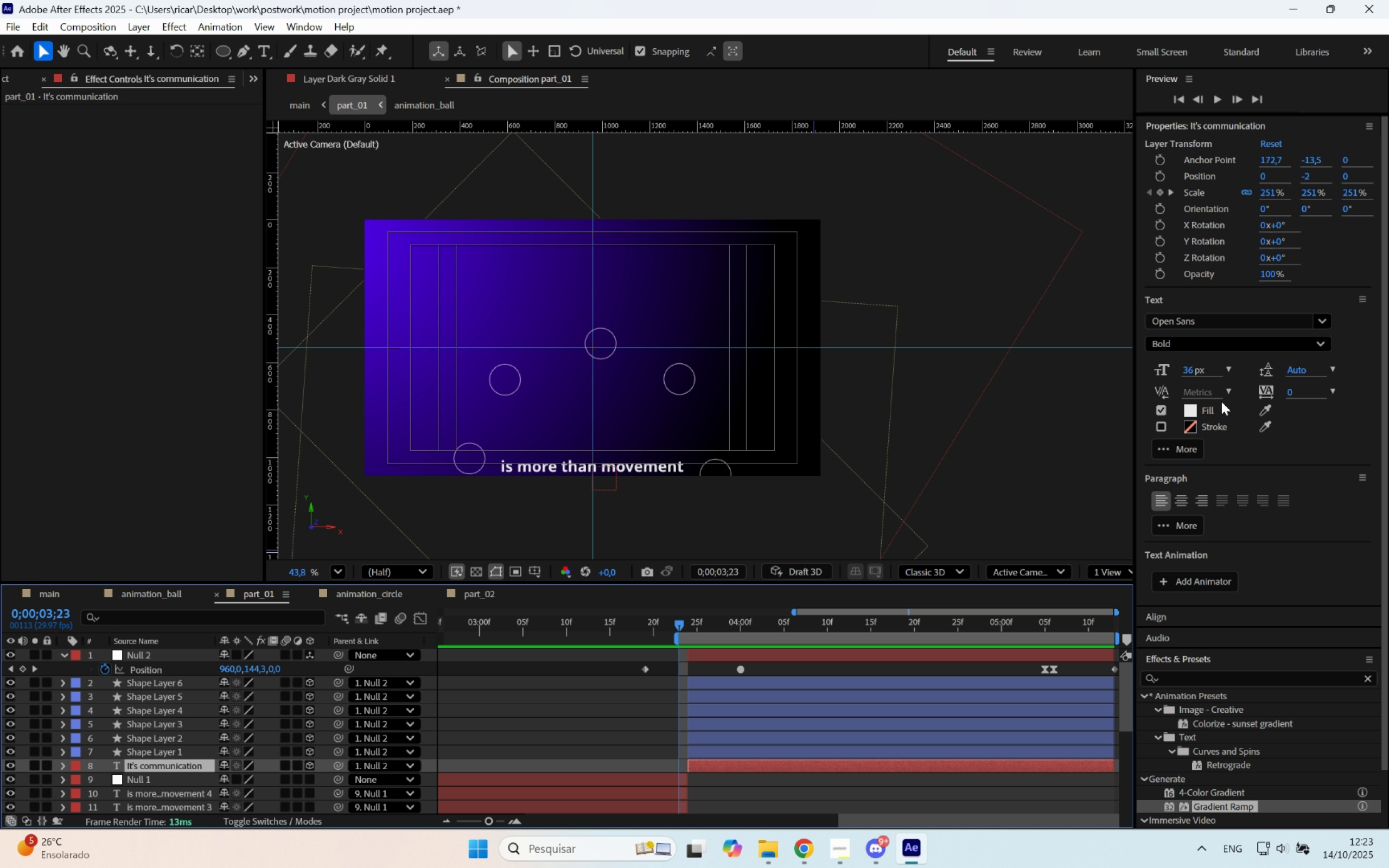 
left_click([1188, 410])
 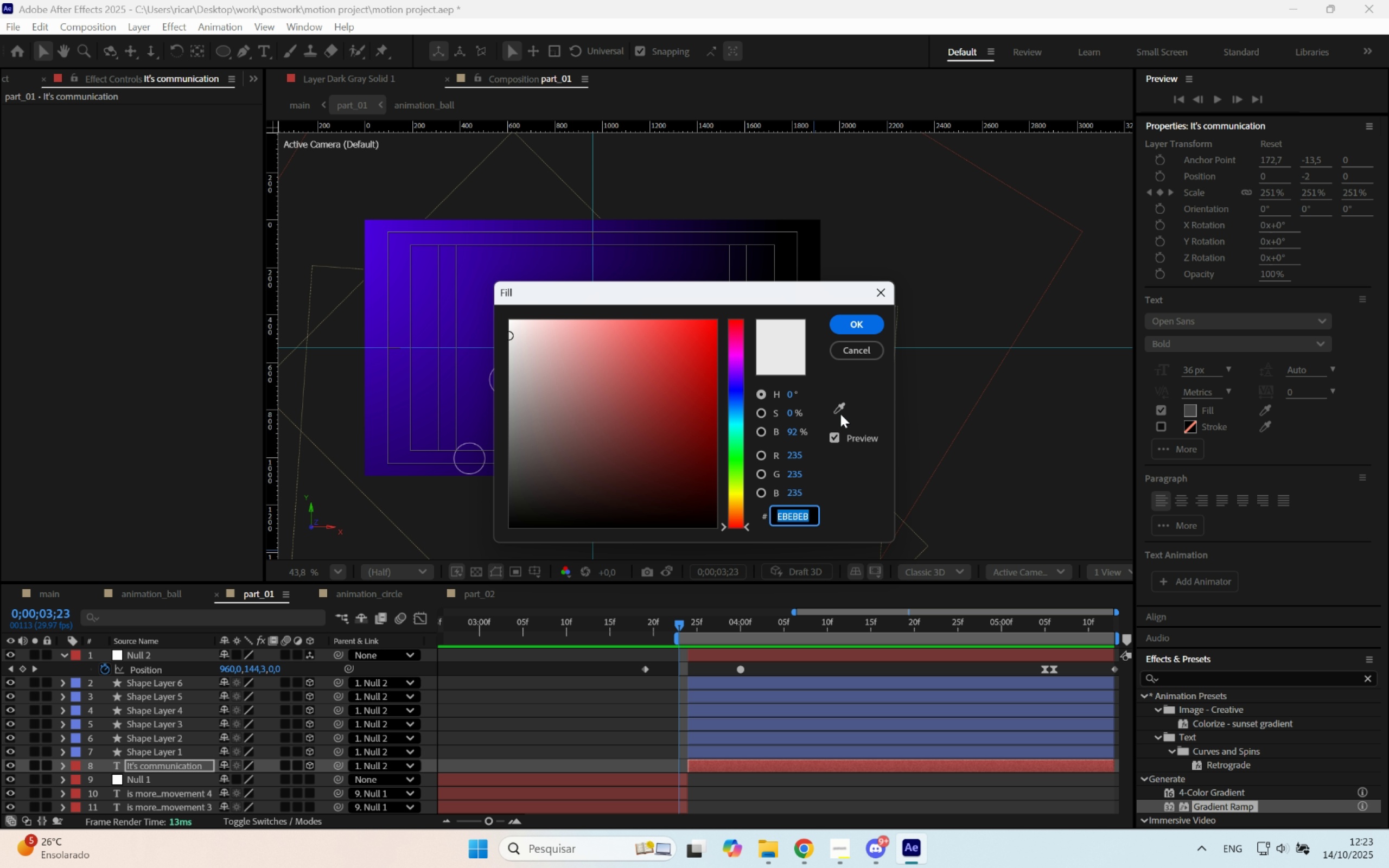 
left_click([840, 407])
 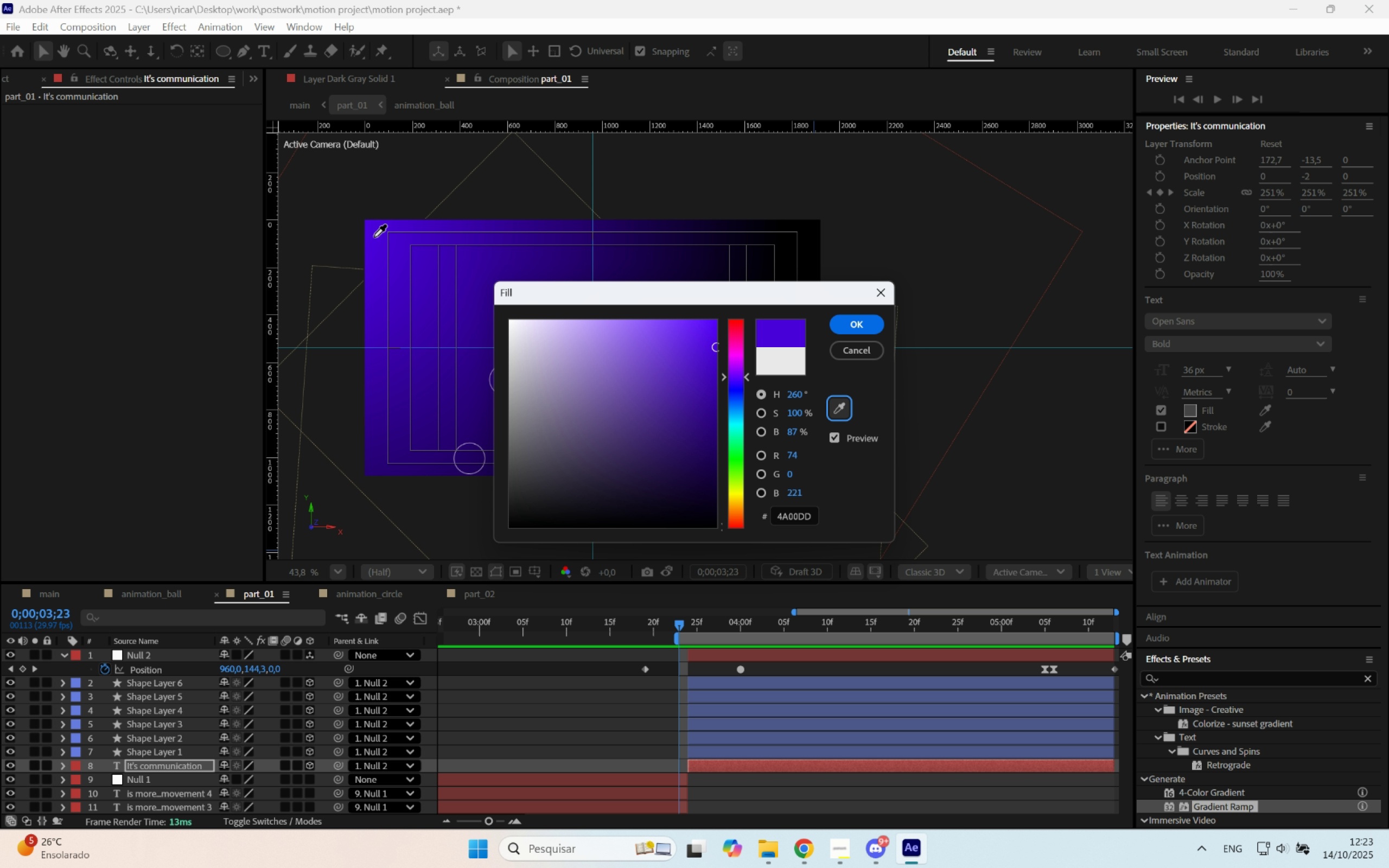 
left_click([373, 237])
 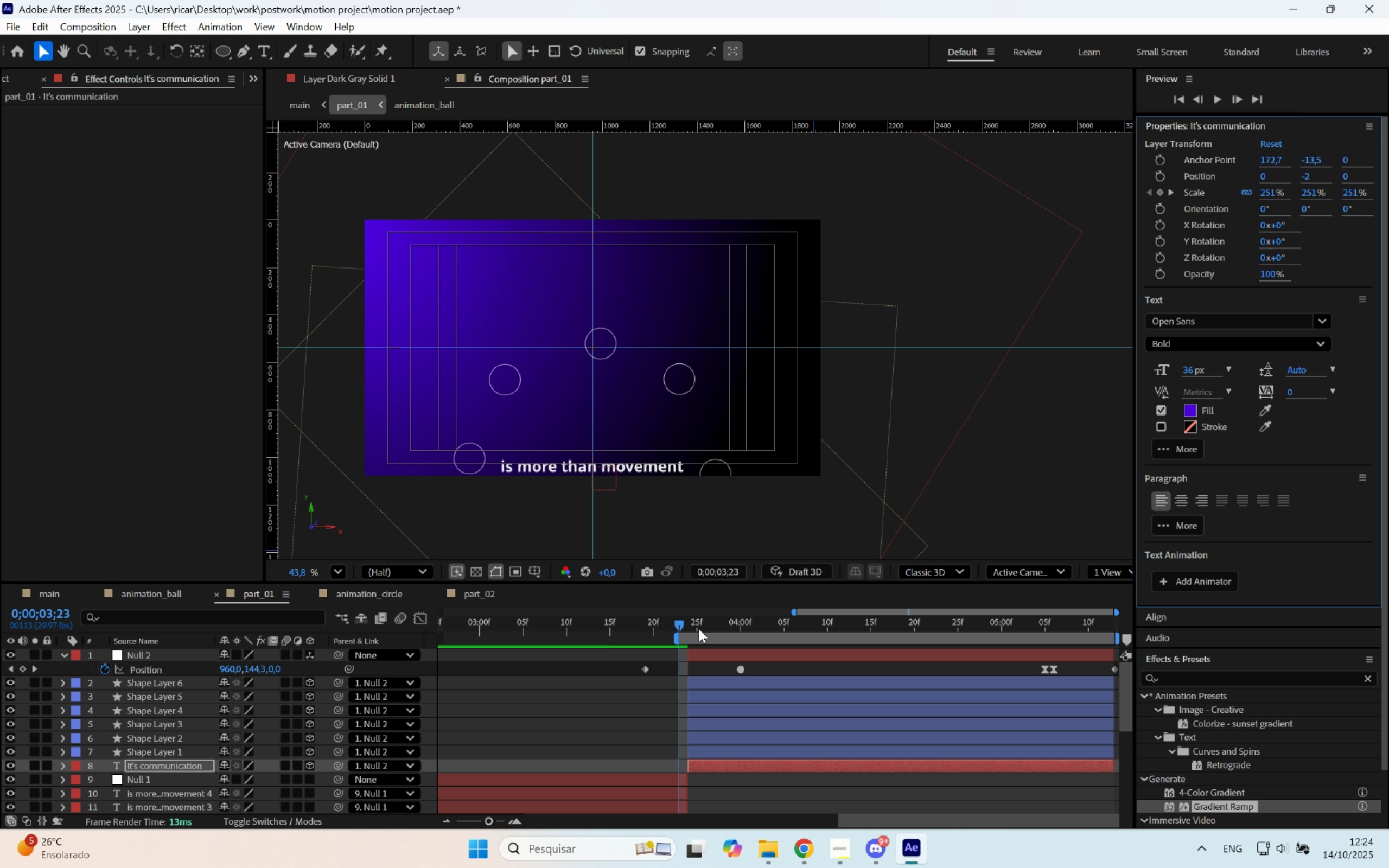 
left_click_drag(start_coordinate=[685, 622], to_coordinate=[926, 634])
 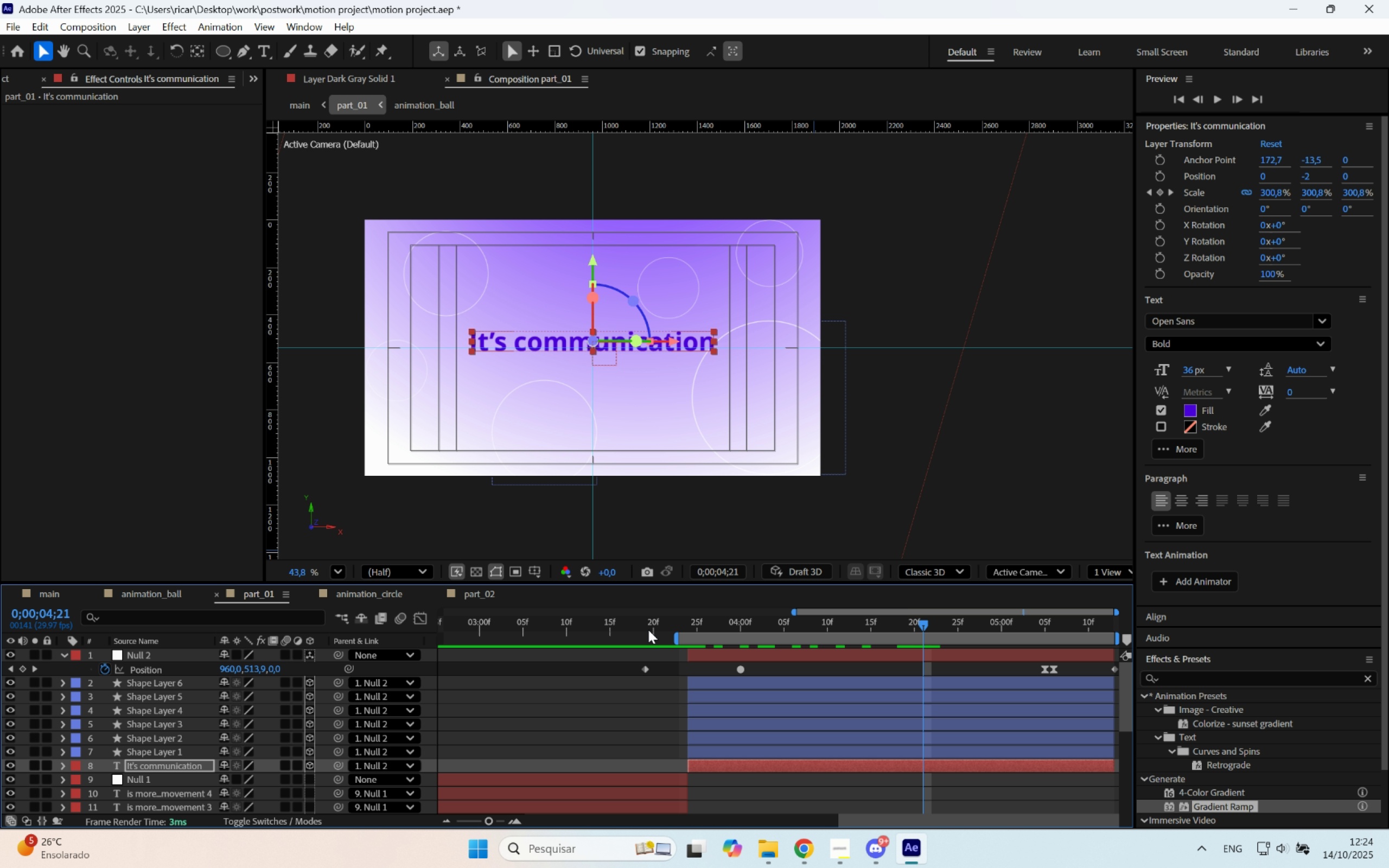 
left_click_drag(start_coordinate=[656, 626], to_coordinate=[640, 627])
 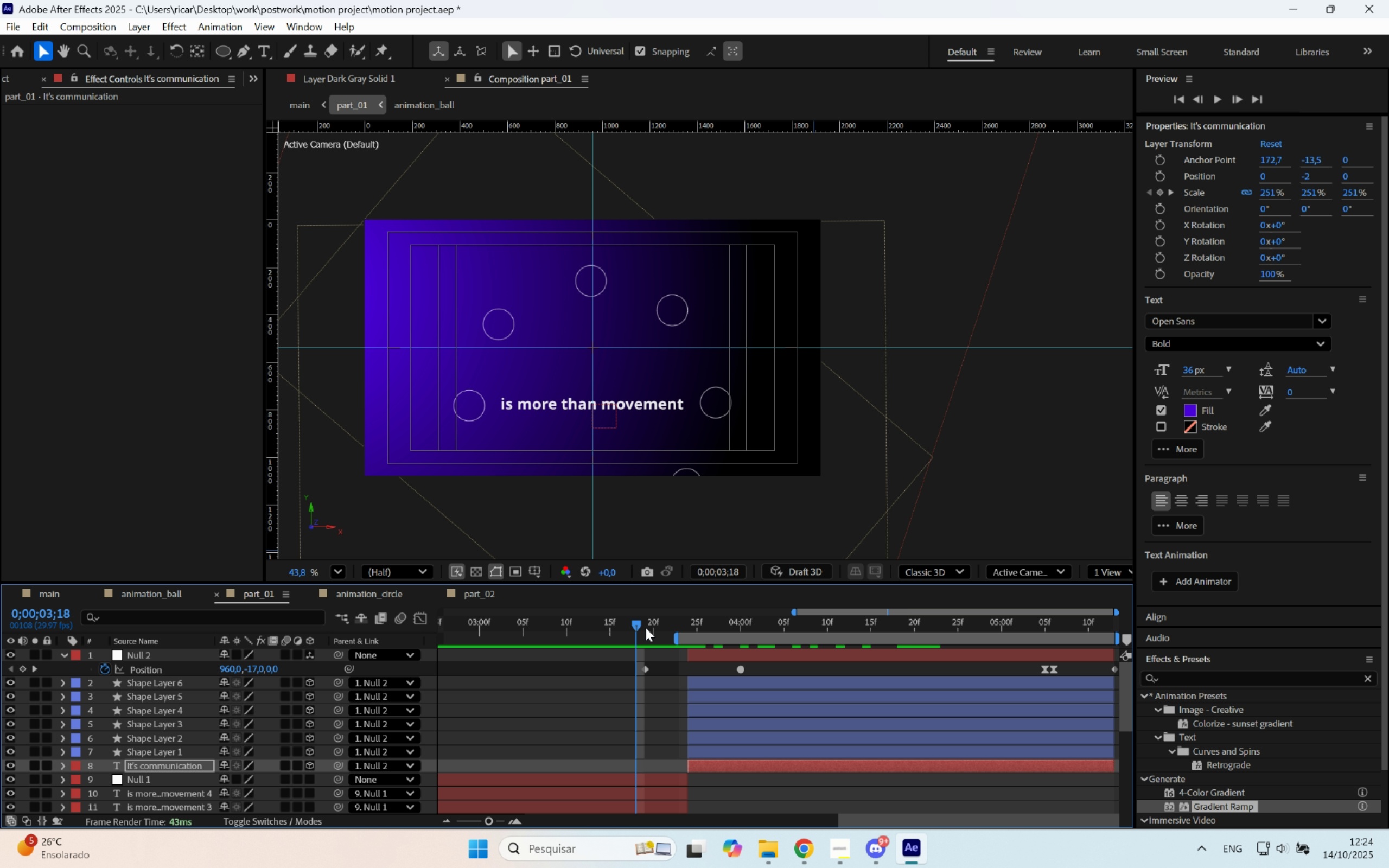 
key(B)
 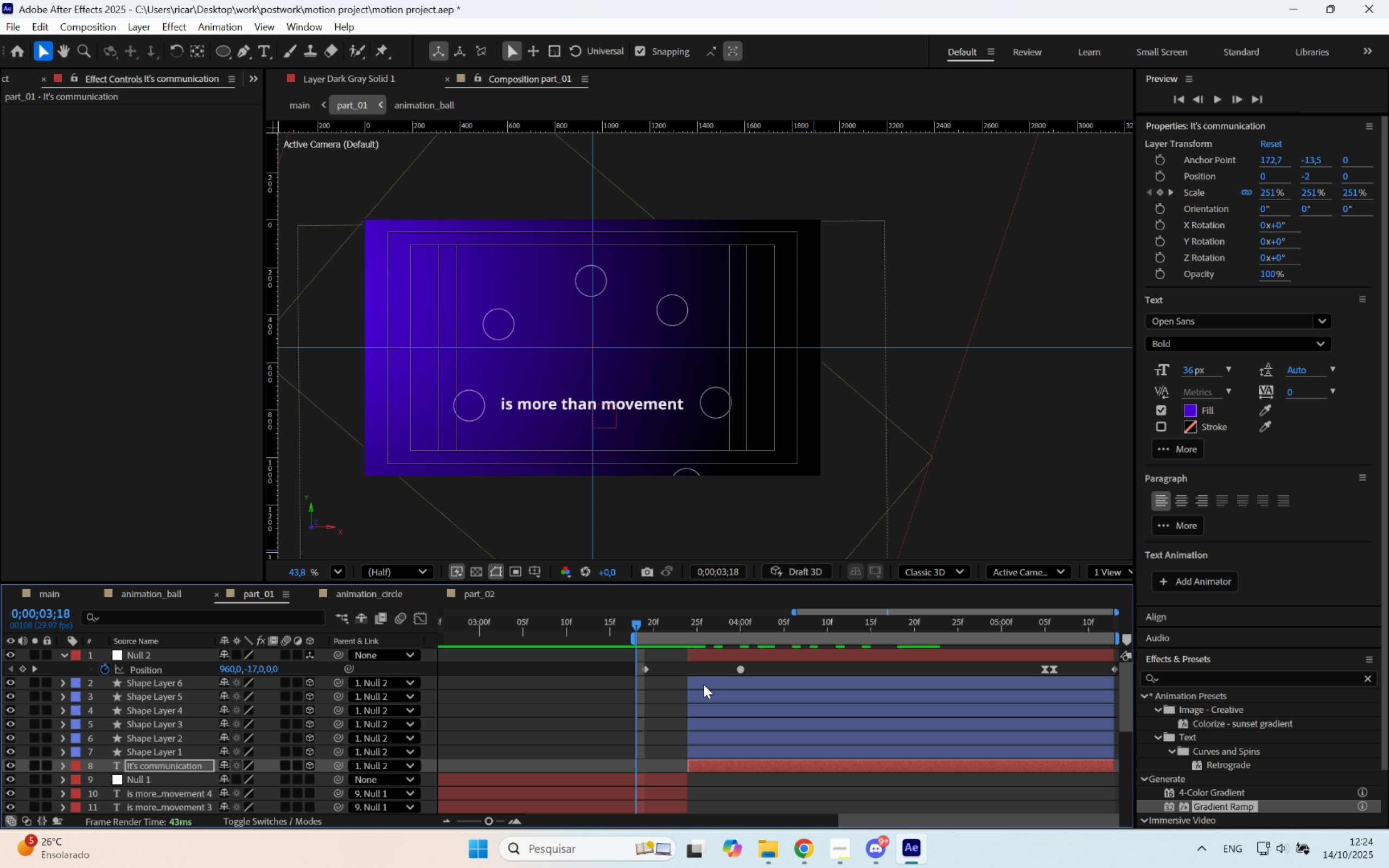 
key(Space)
 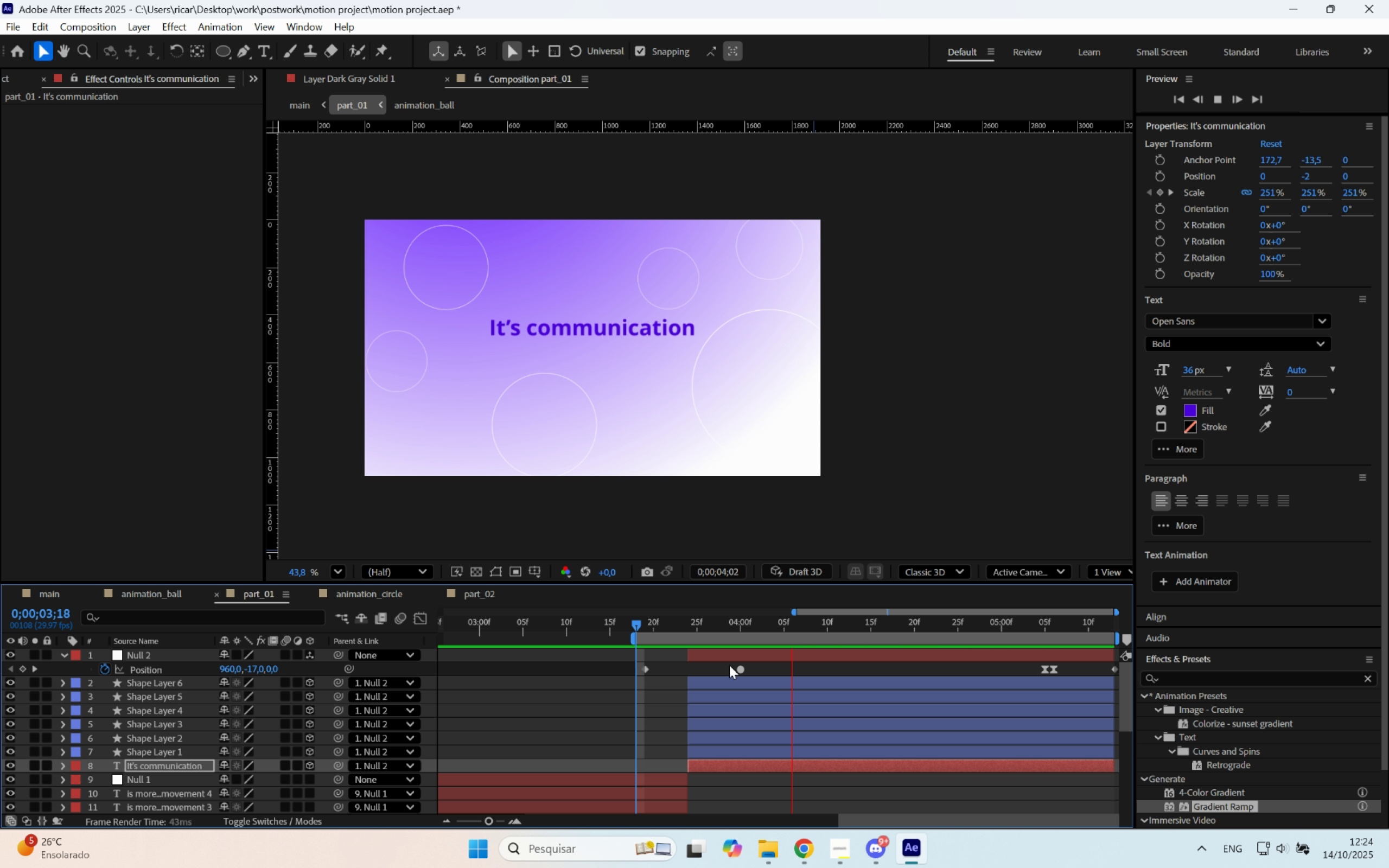 
key(Space)
 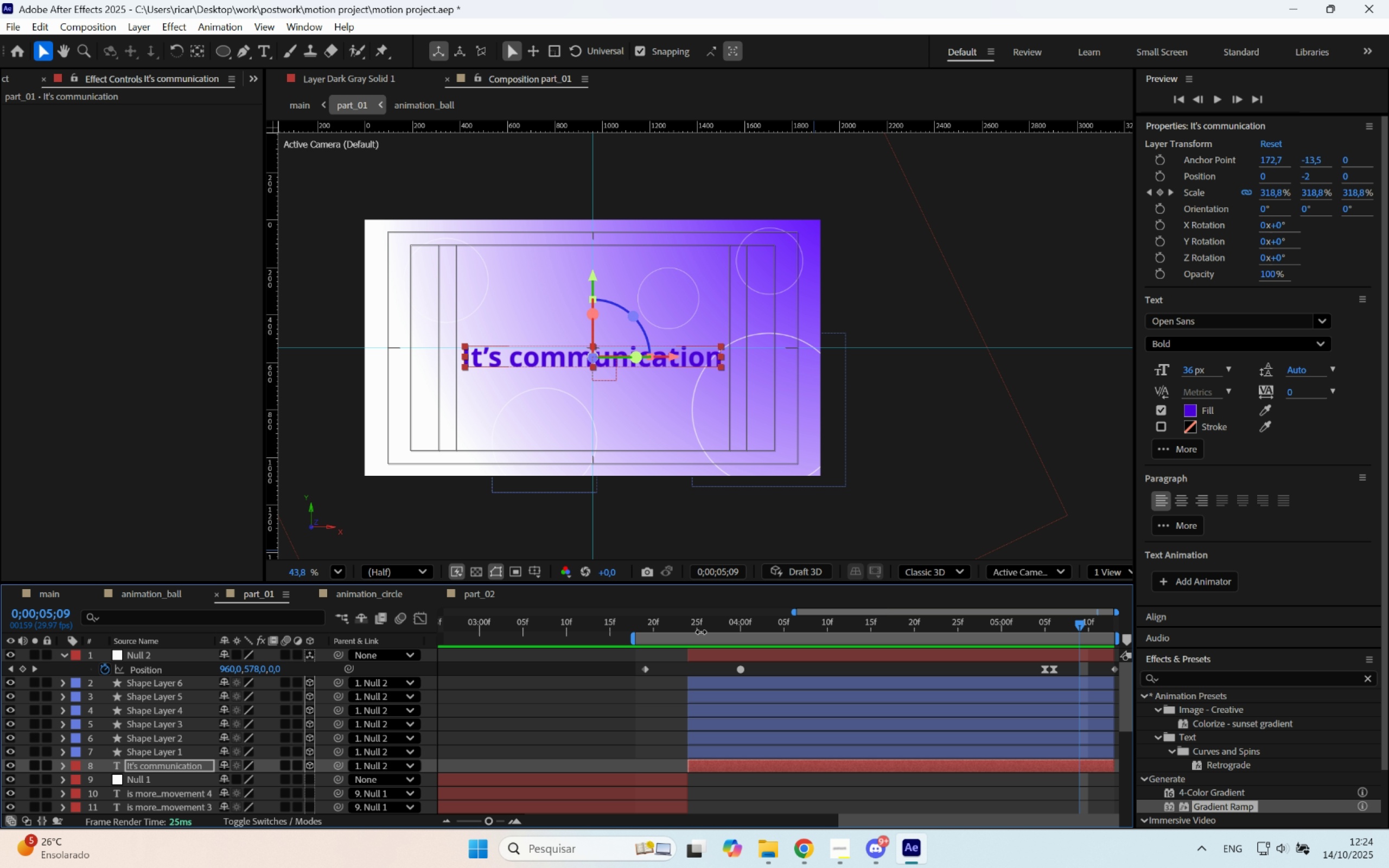 
left_click_drag(start_coordinate=[702, 630], to_coordinate=[856, 631])
 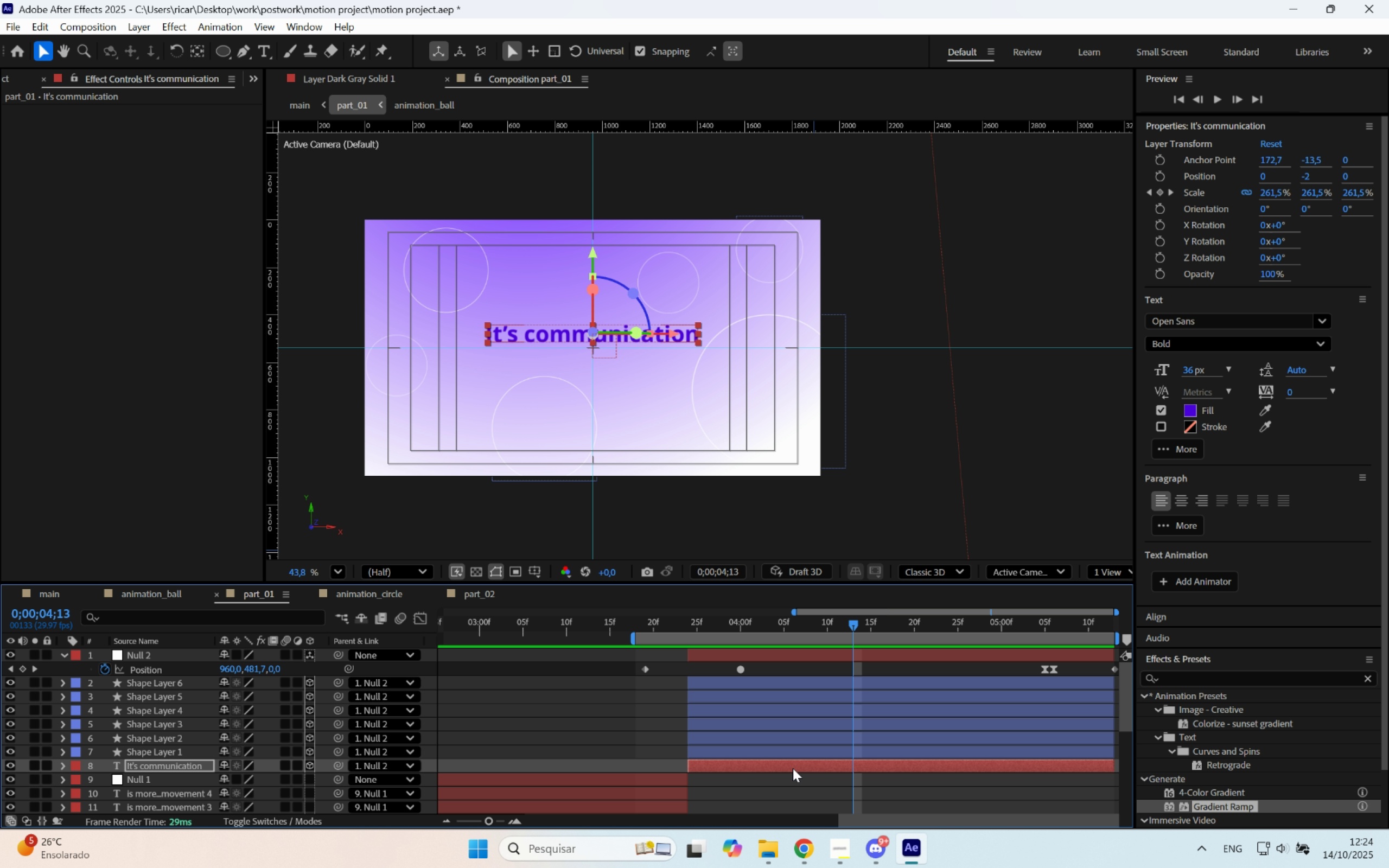 
left_click([793, 768])
 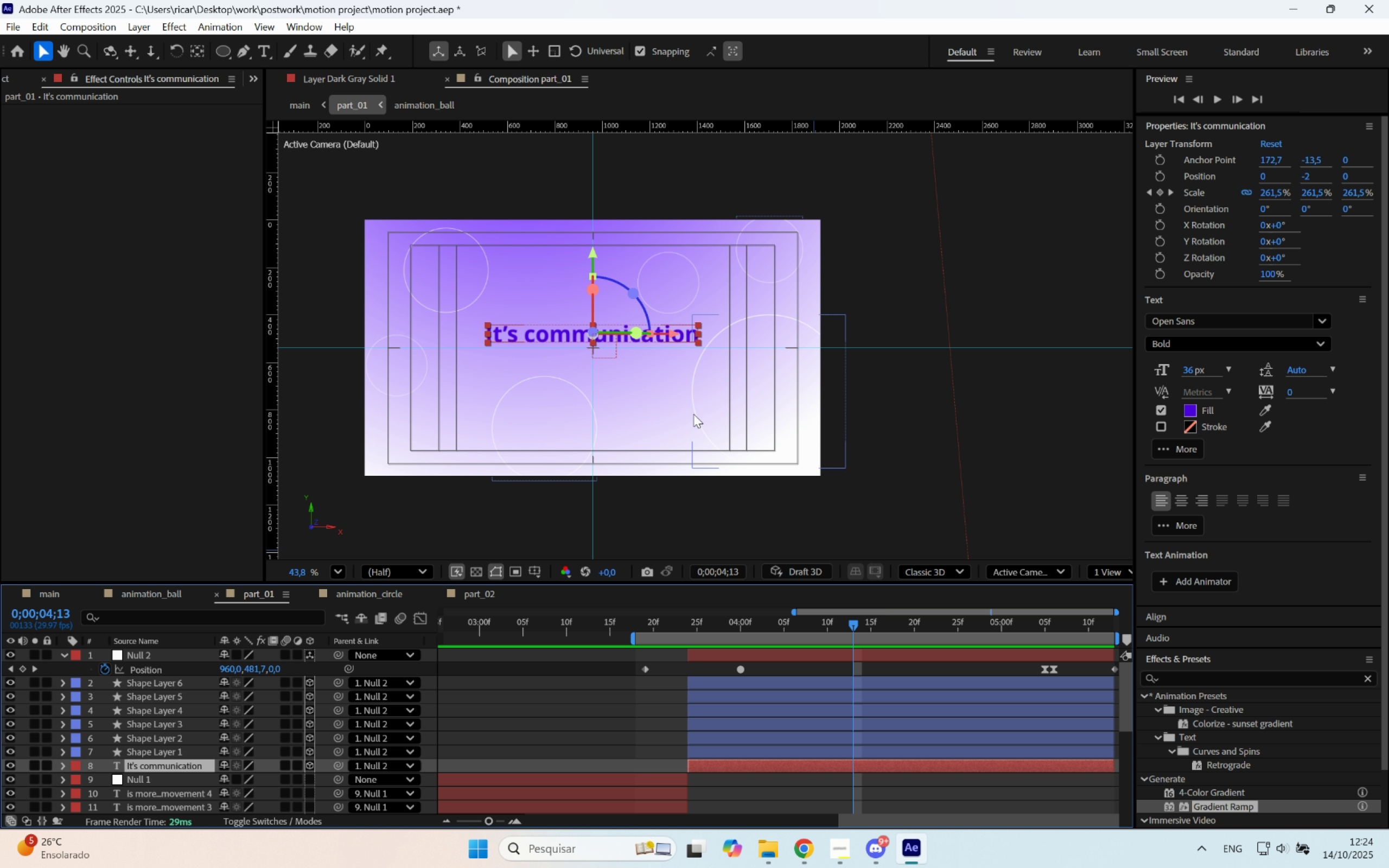 
scroll: coordinate [692, 411], scroll_direction: up, amount: 3.0
 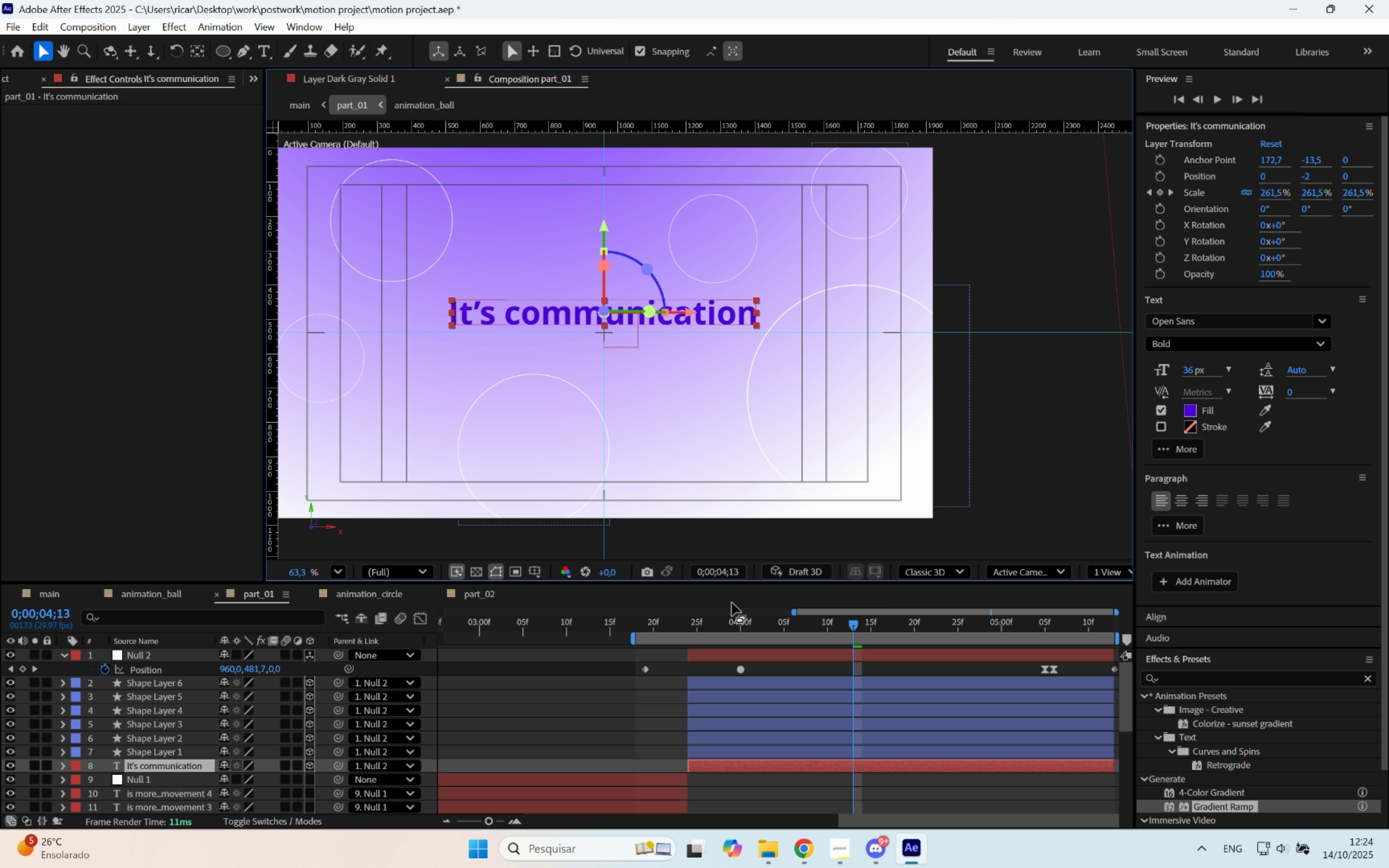 
left_click_drag(start_coordinate=[711, 625], to_coordinate=[606, 631])
 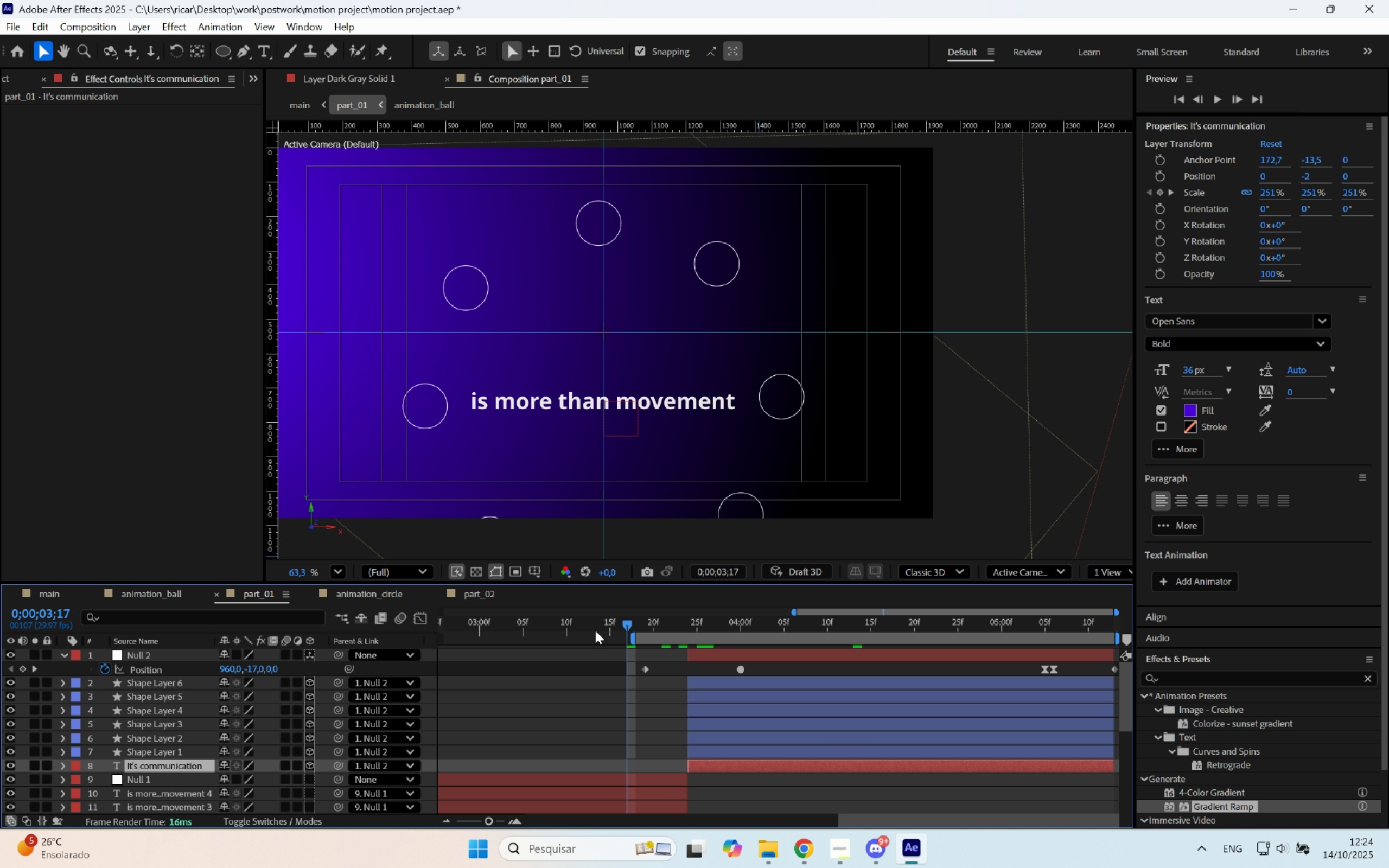 
key(Space)
 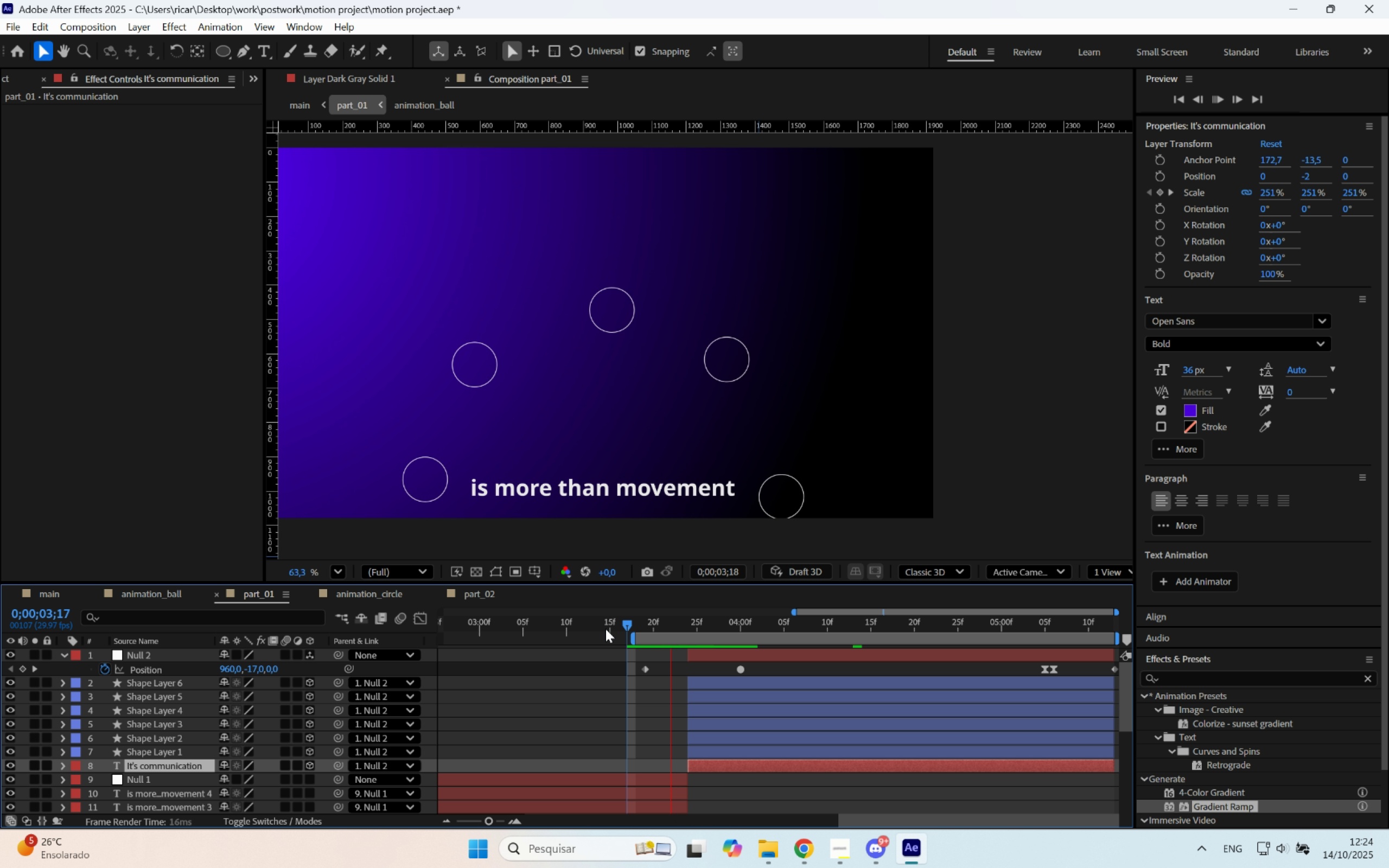 
mouse_move([636, 618])
 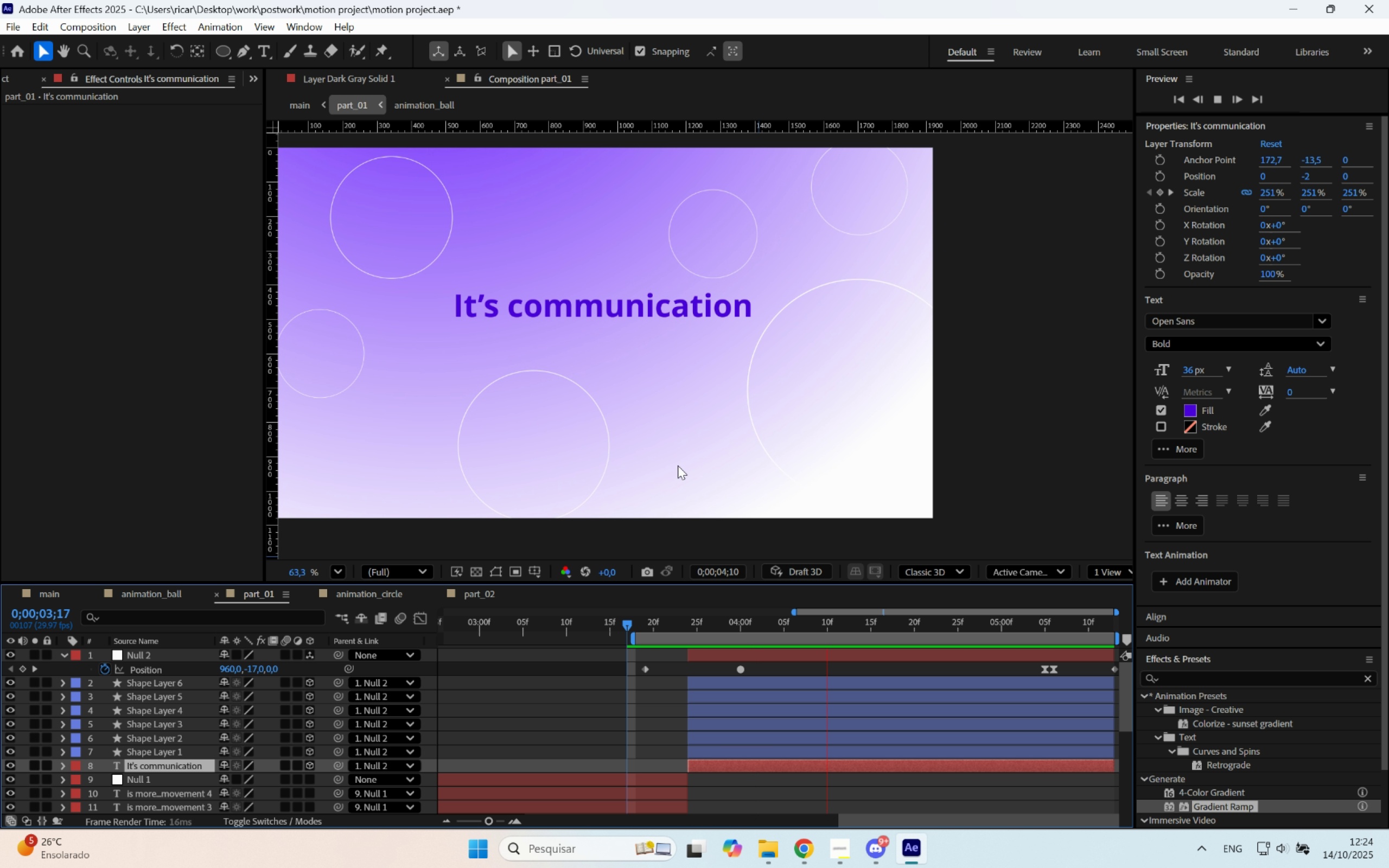 
scroll: coordinate [664, 382], scroll_direction: down, amount: 1.0
 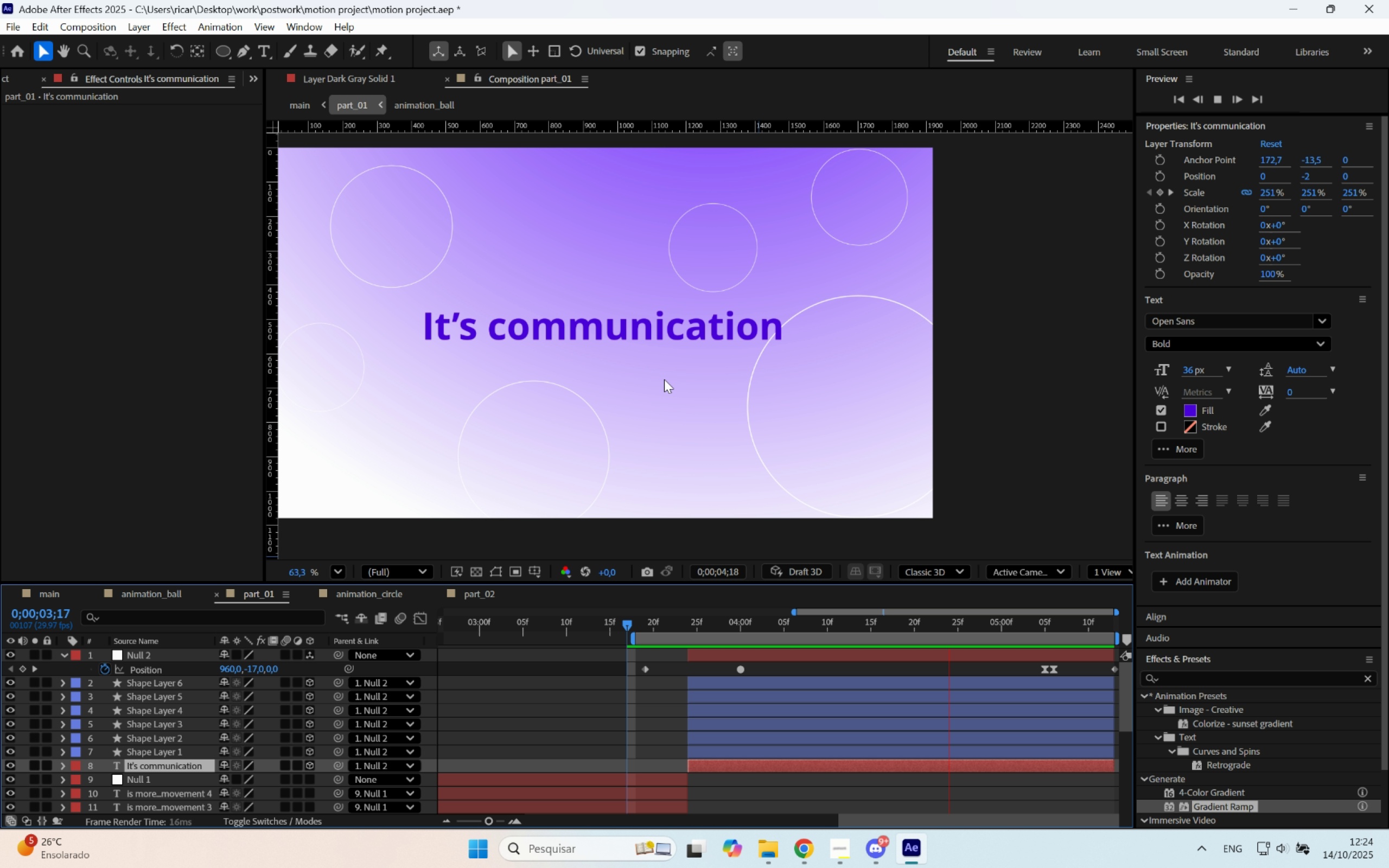 
hold_key(key=Space, duration=0.72)
 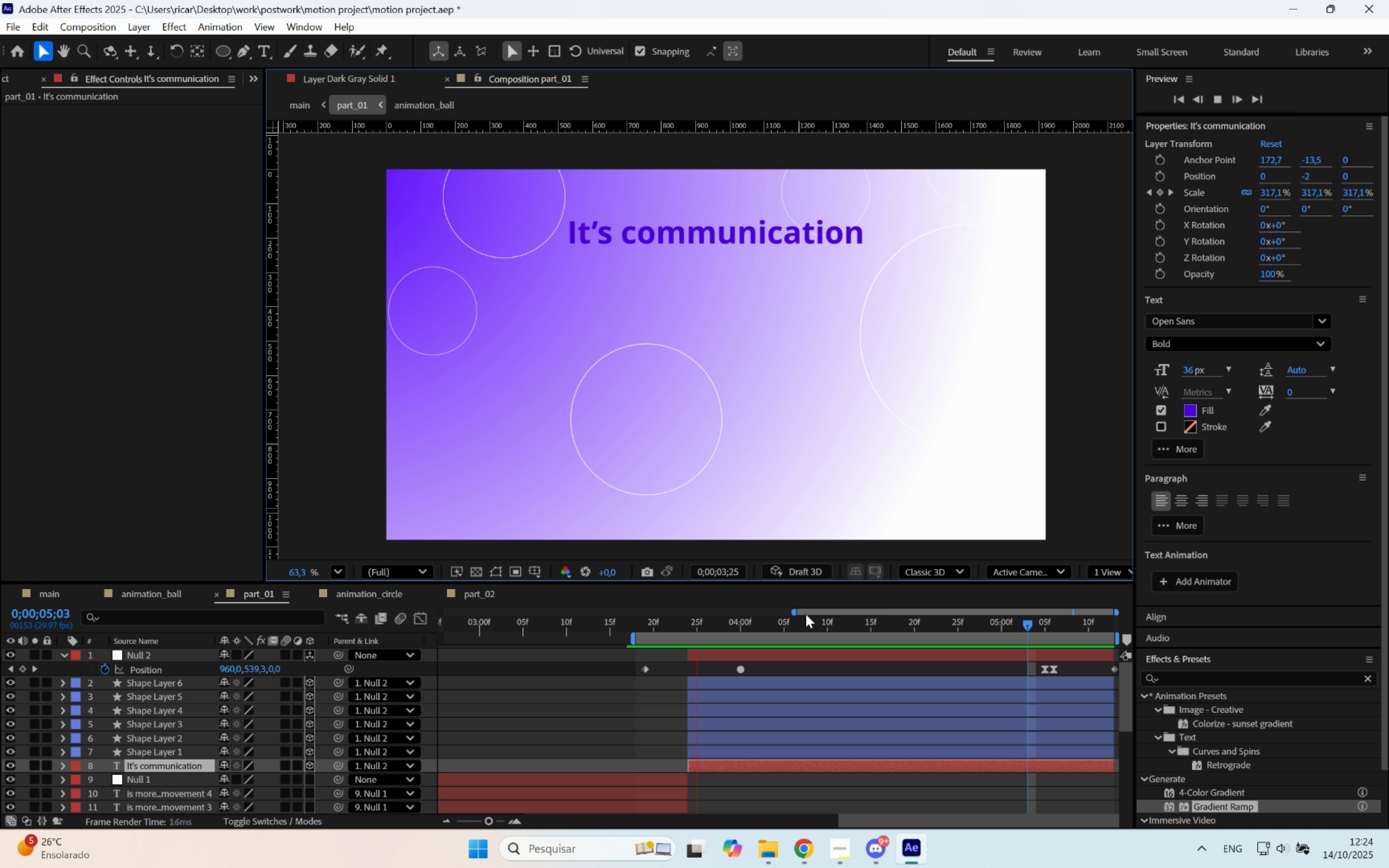 
left_click_drag(start_coordinate=[673, 376], to_coordinate=[786, 398])
 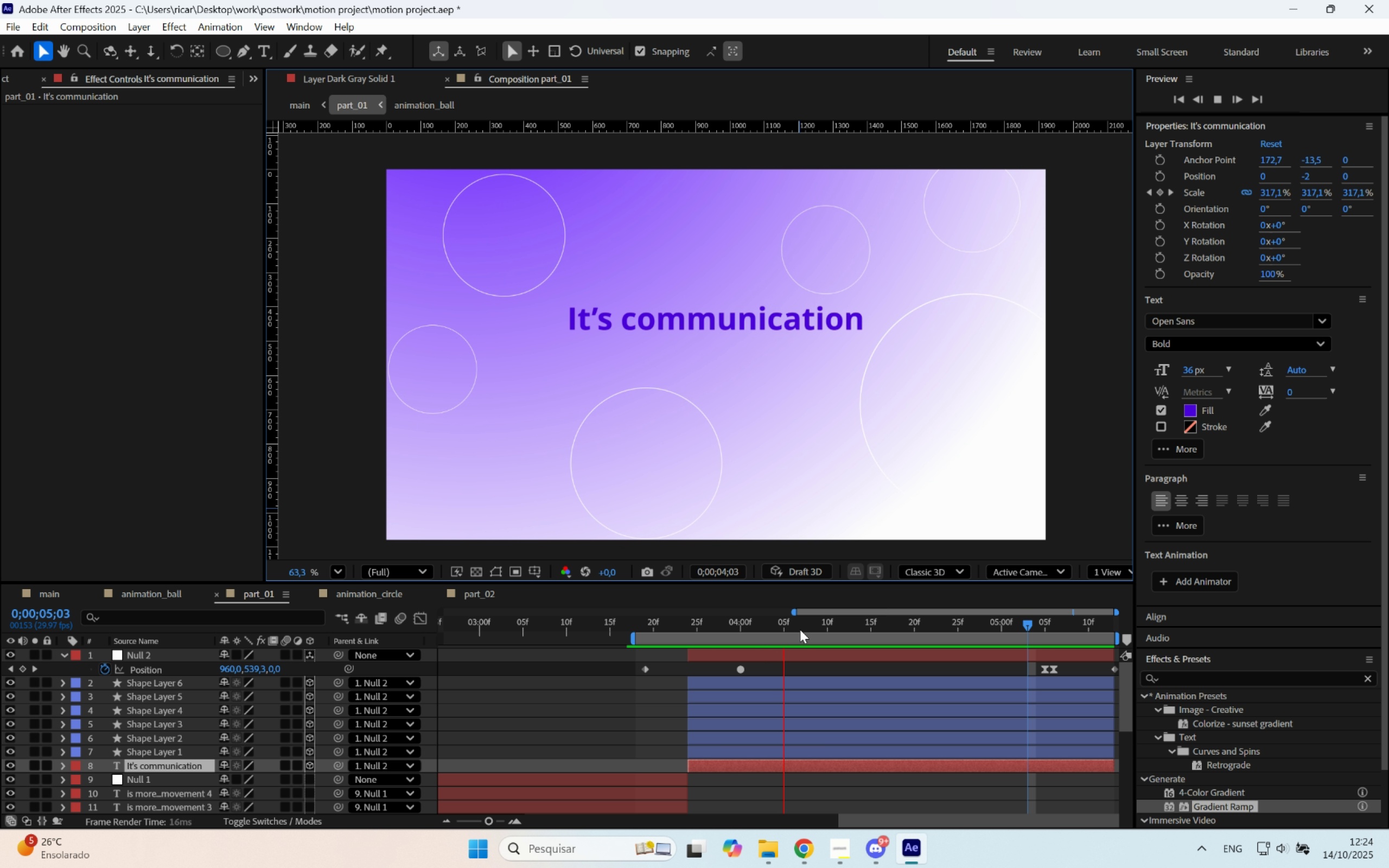 
key(Space)
 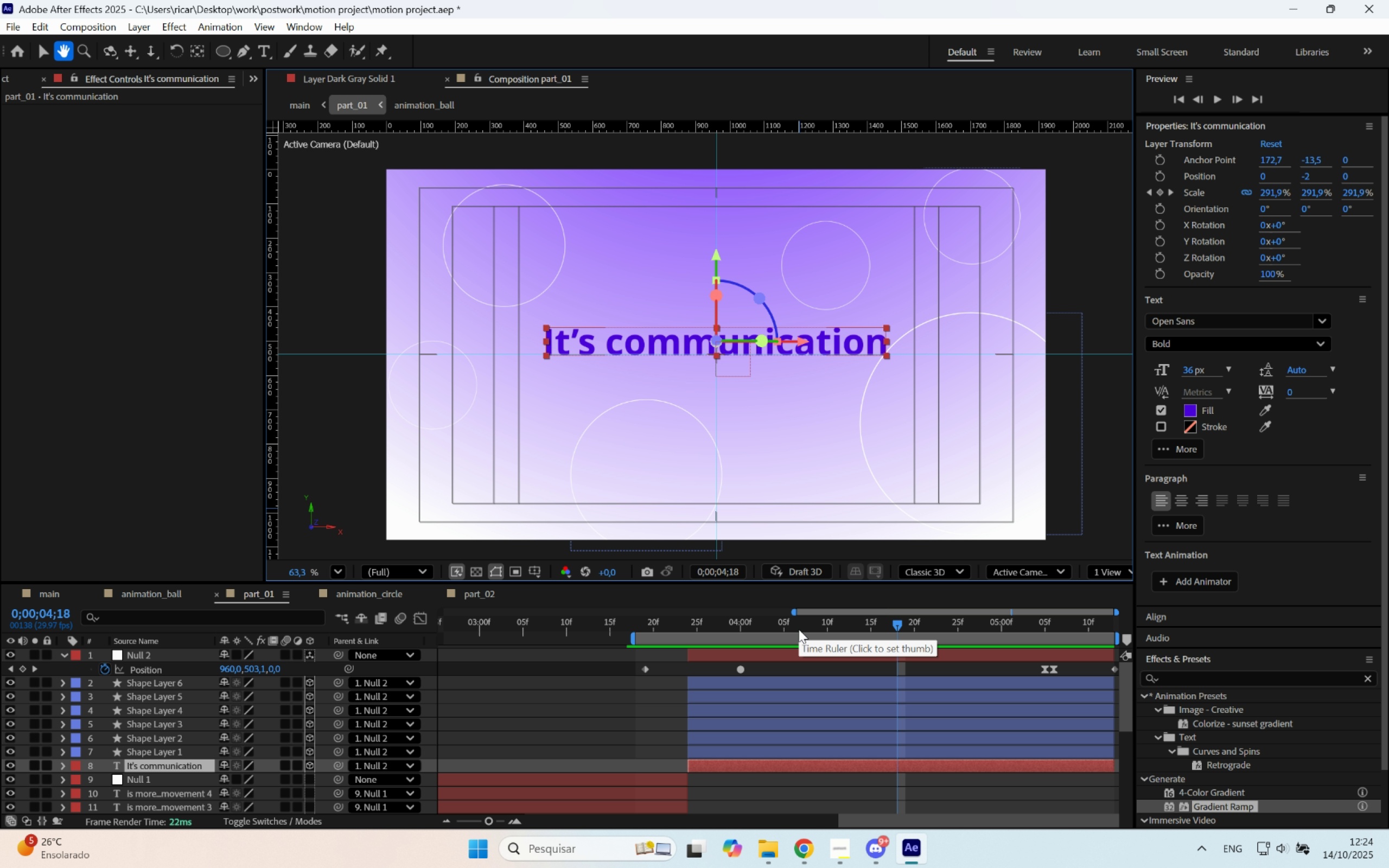 
key(Alt+AltLeft)
 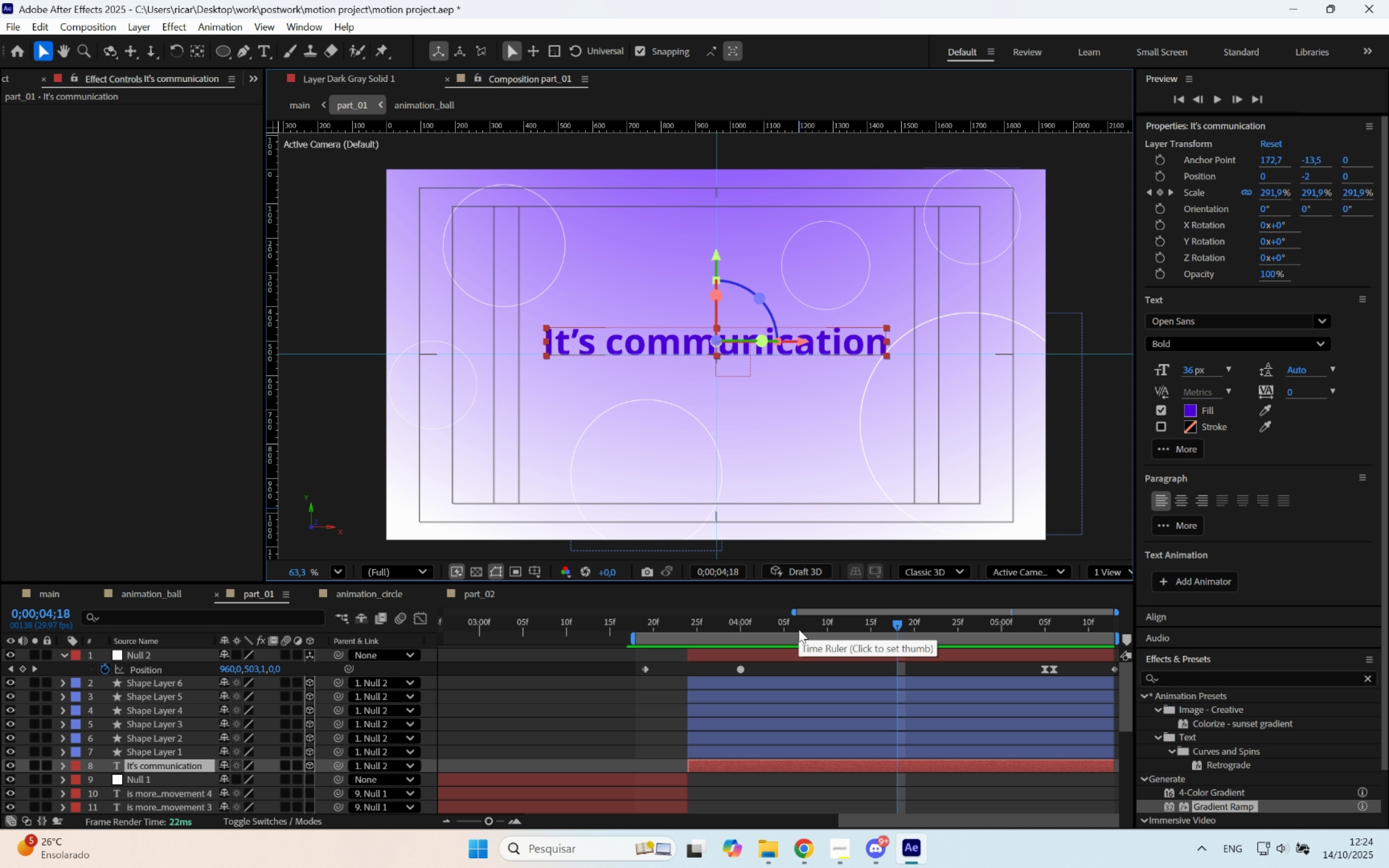 
scroll: coordinate [799, 629], scroll_direction: down, amount: 1.0
 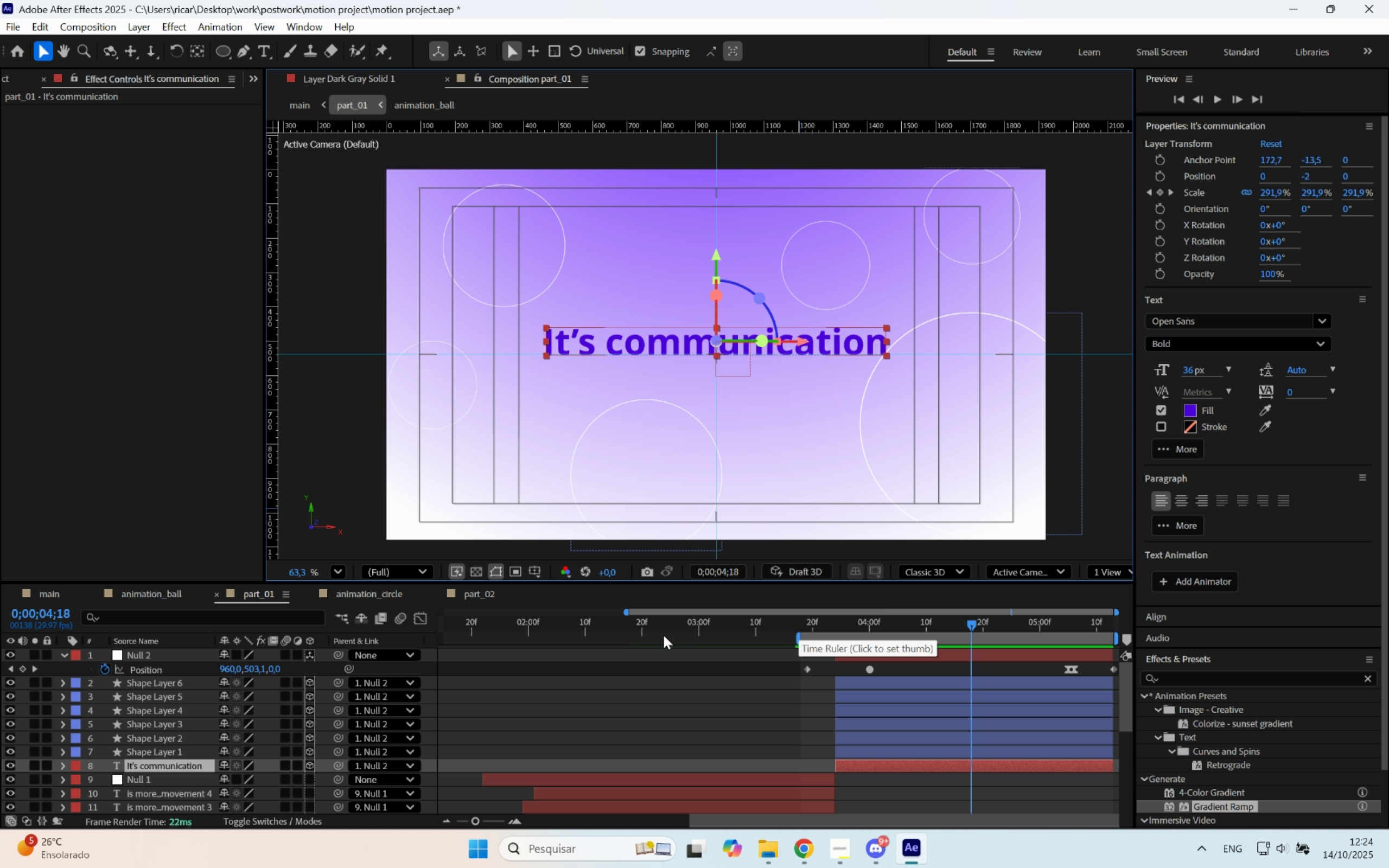 
left_click_drag(start_coordinate=[657, 634], to_coordinate=[353, 643])
 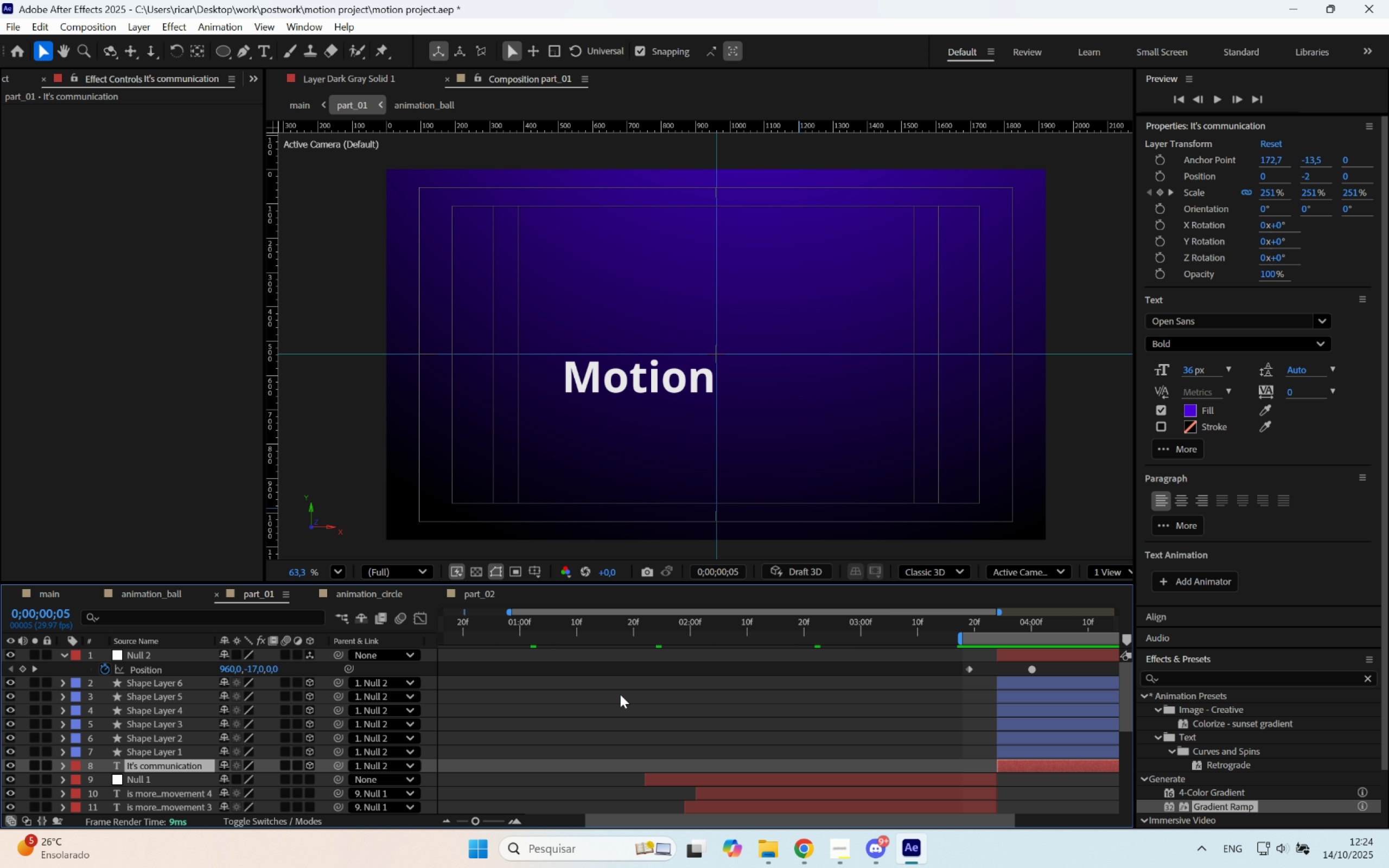 
scroll: coordinate [621, 694], scroll_direction: down, amount: 6.0
 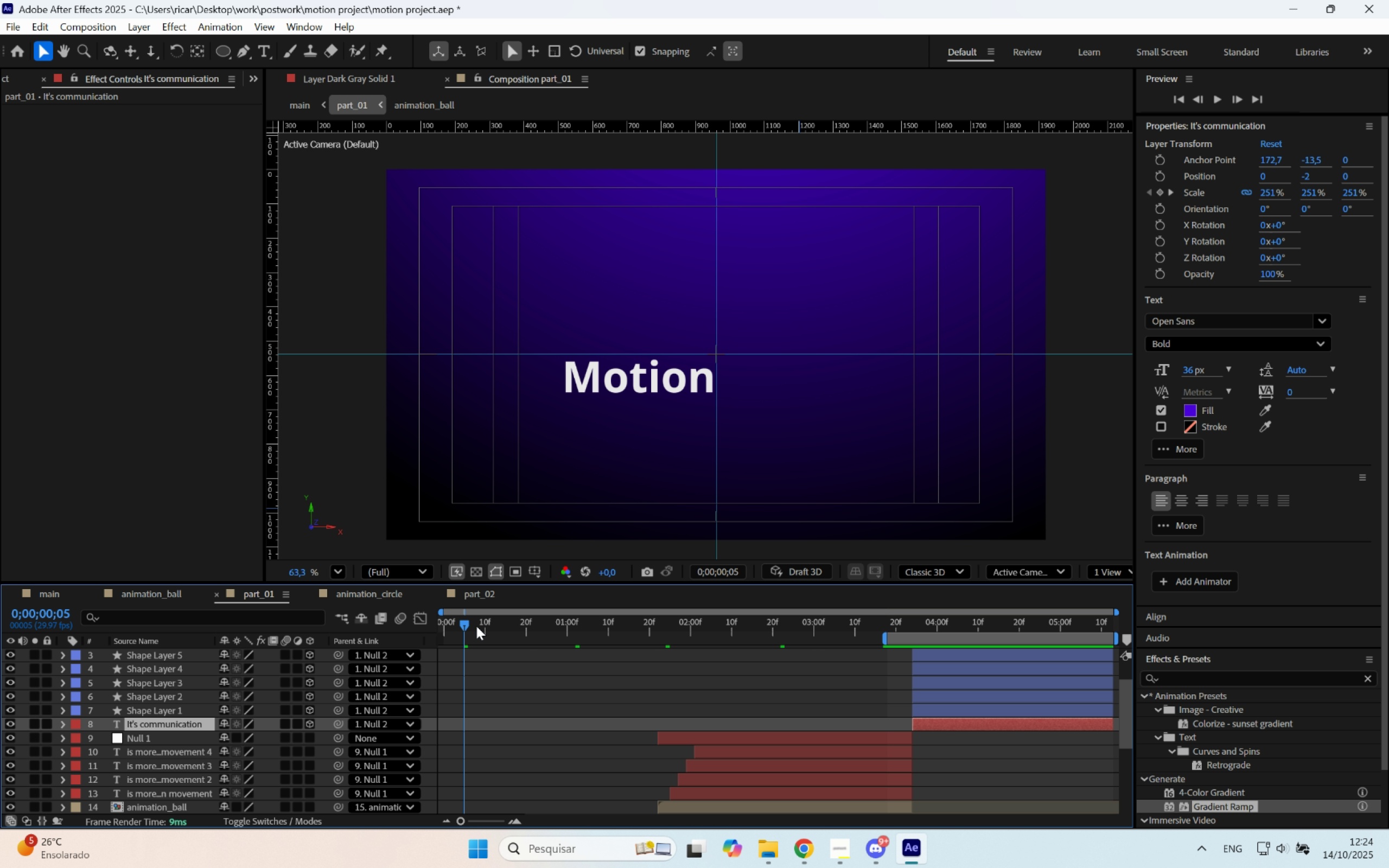 
key(Alt+AltLeft)
 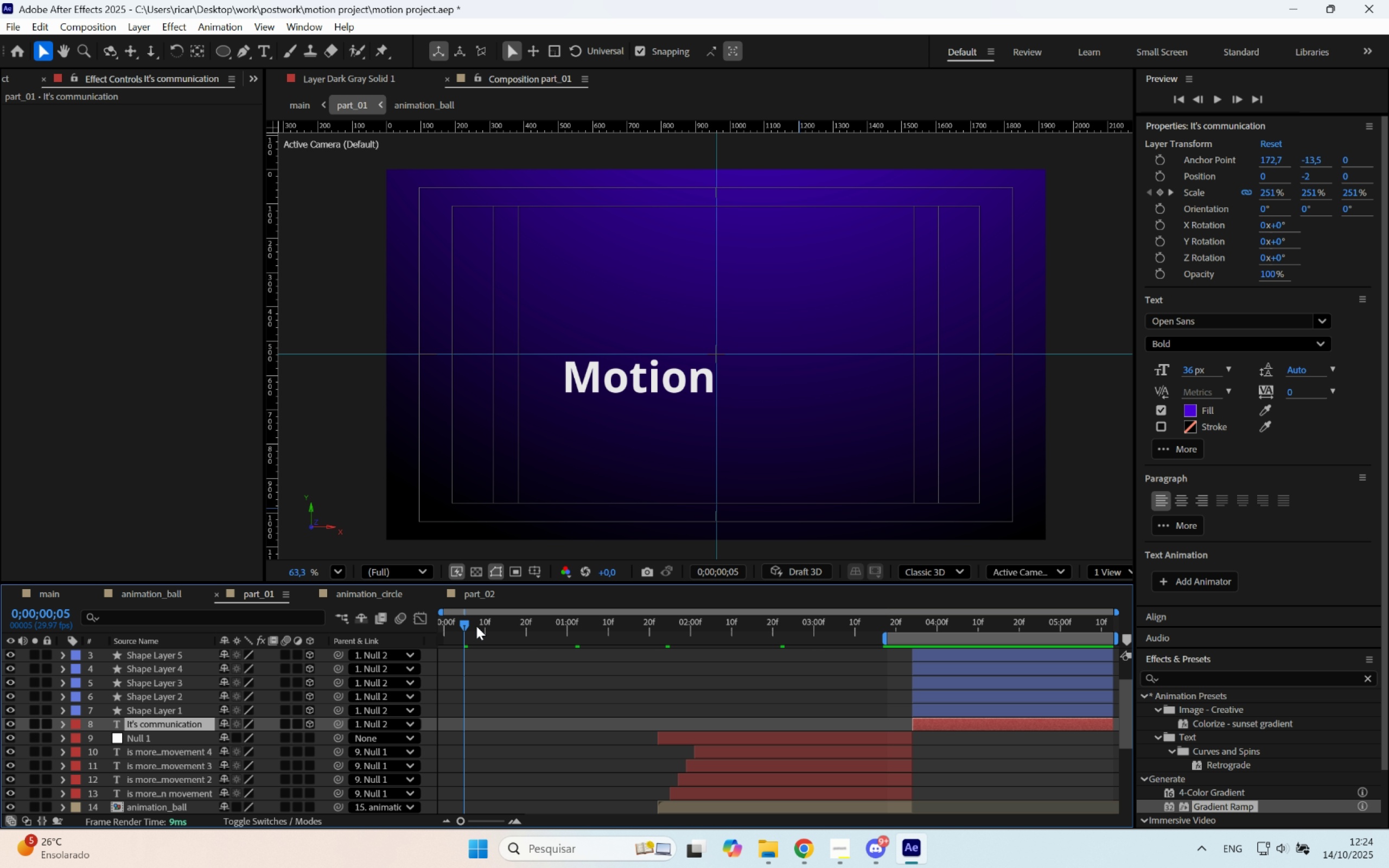 
left_click_drag(start_coordinate=[476, 626], to_coordinate=[390, 627])
 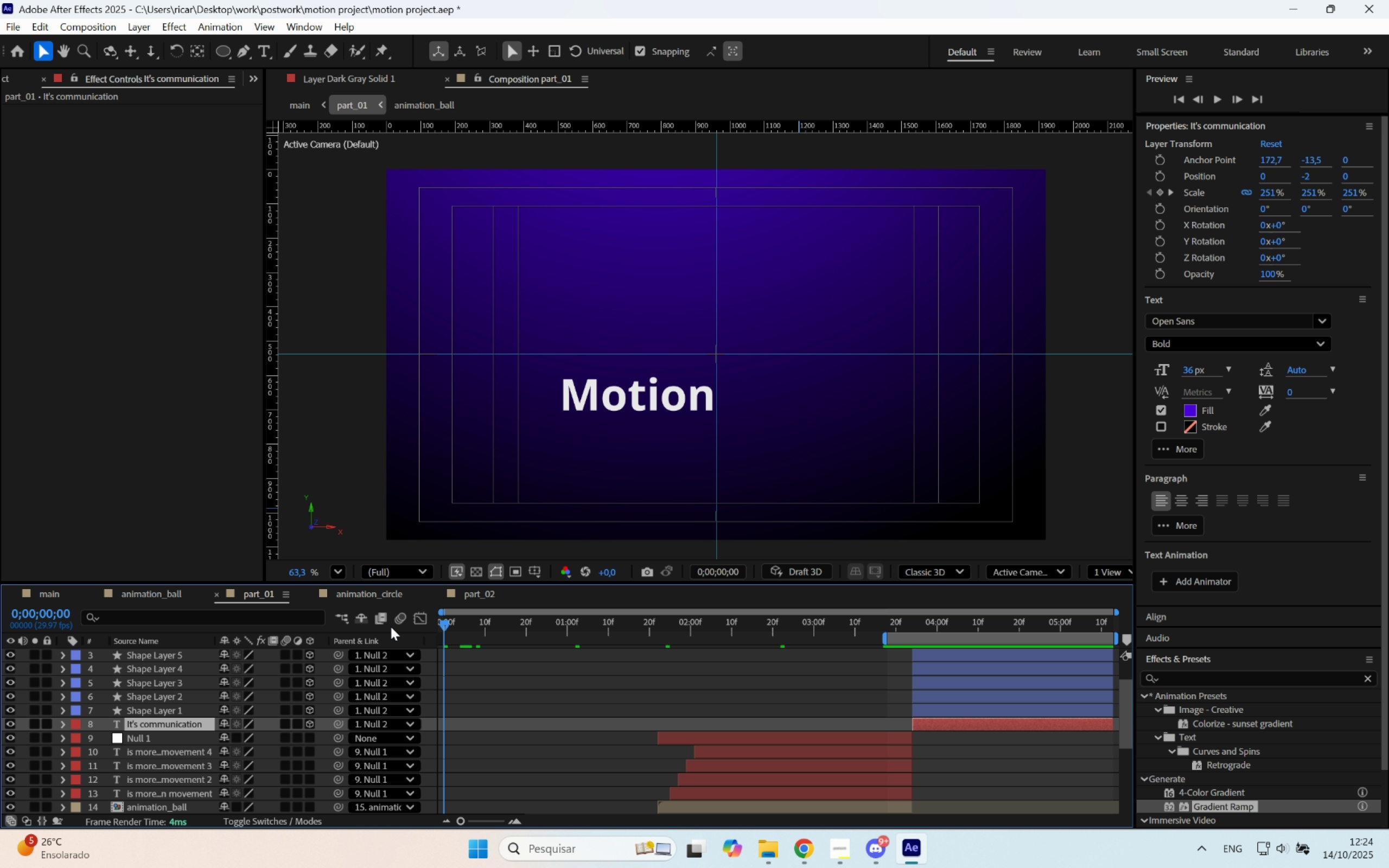 
key(B)
 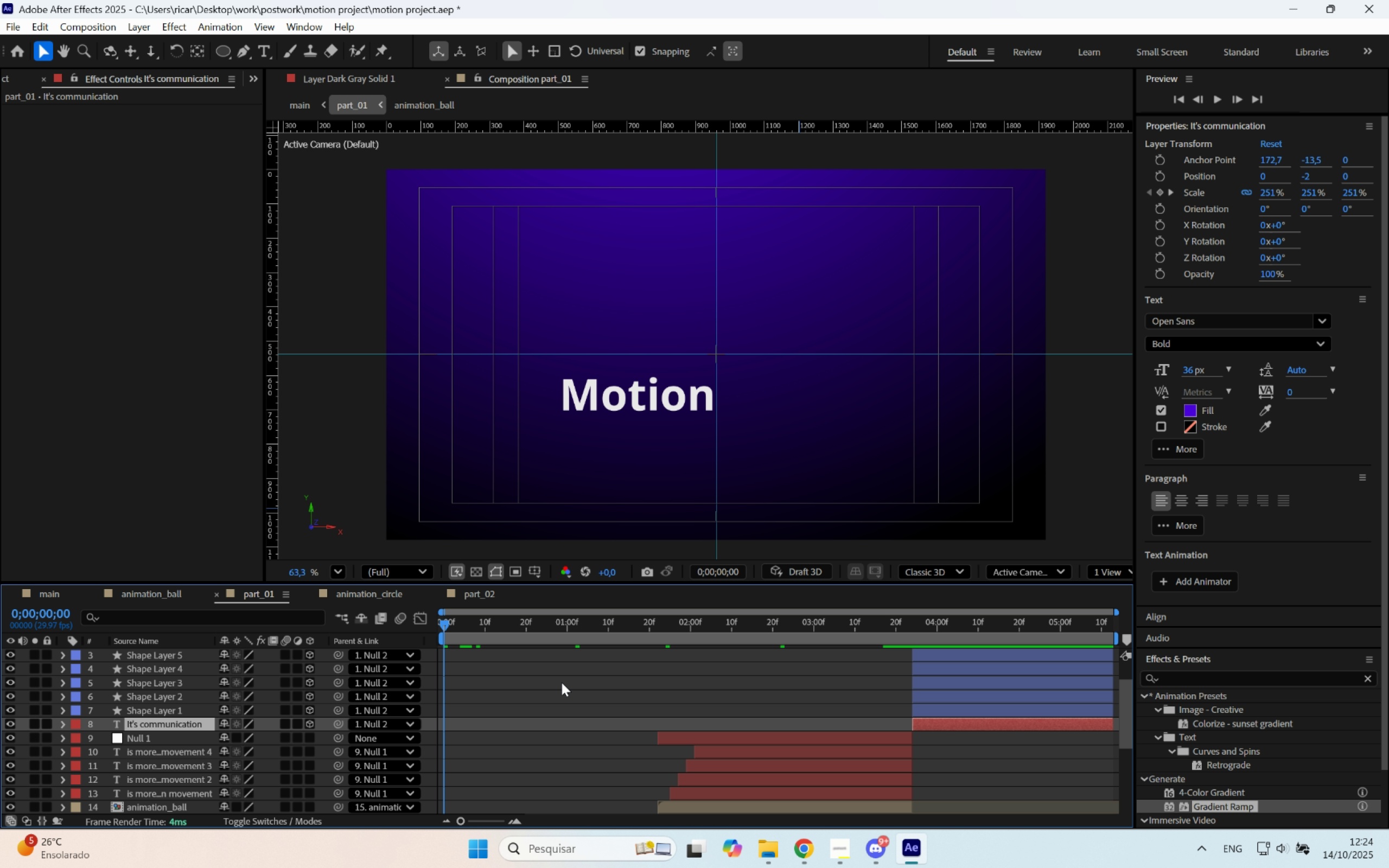 
key(Space)
 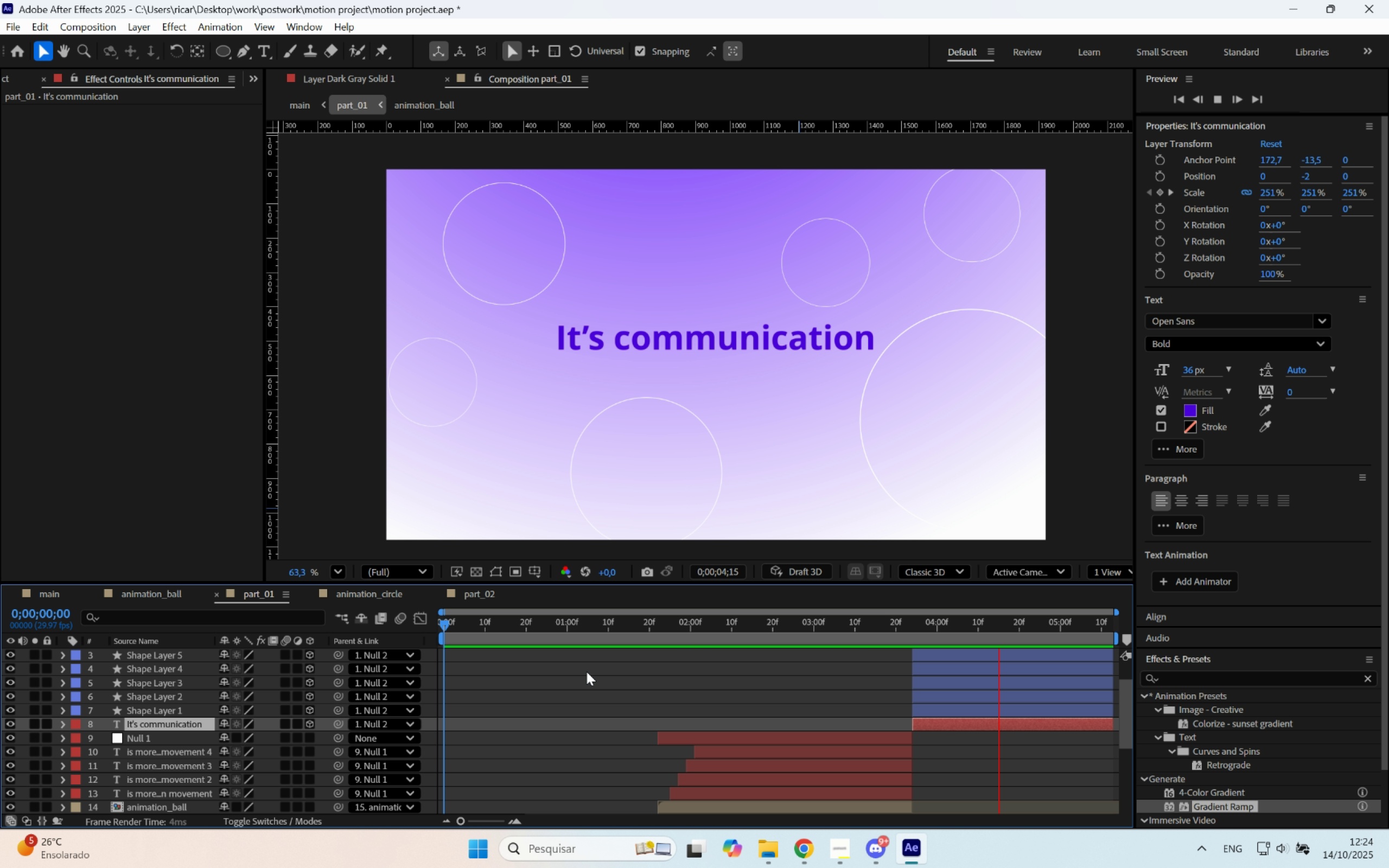 
wait(6.43)
 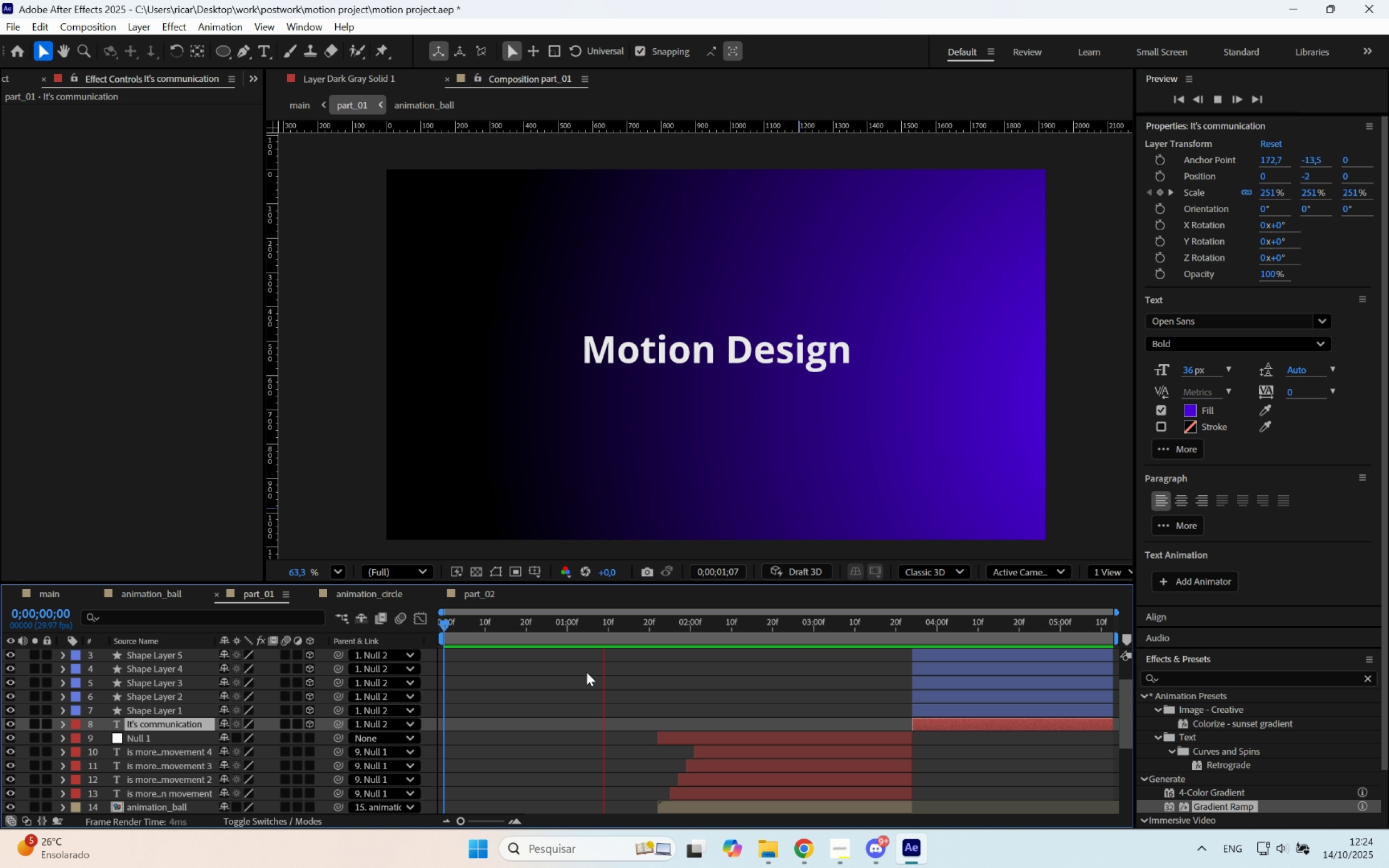 
key(Space)
 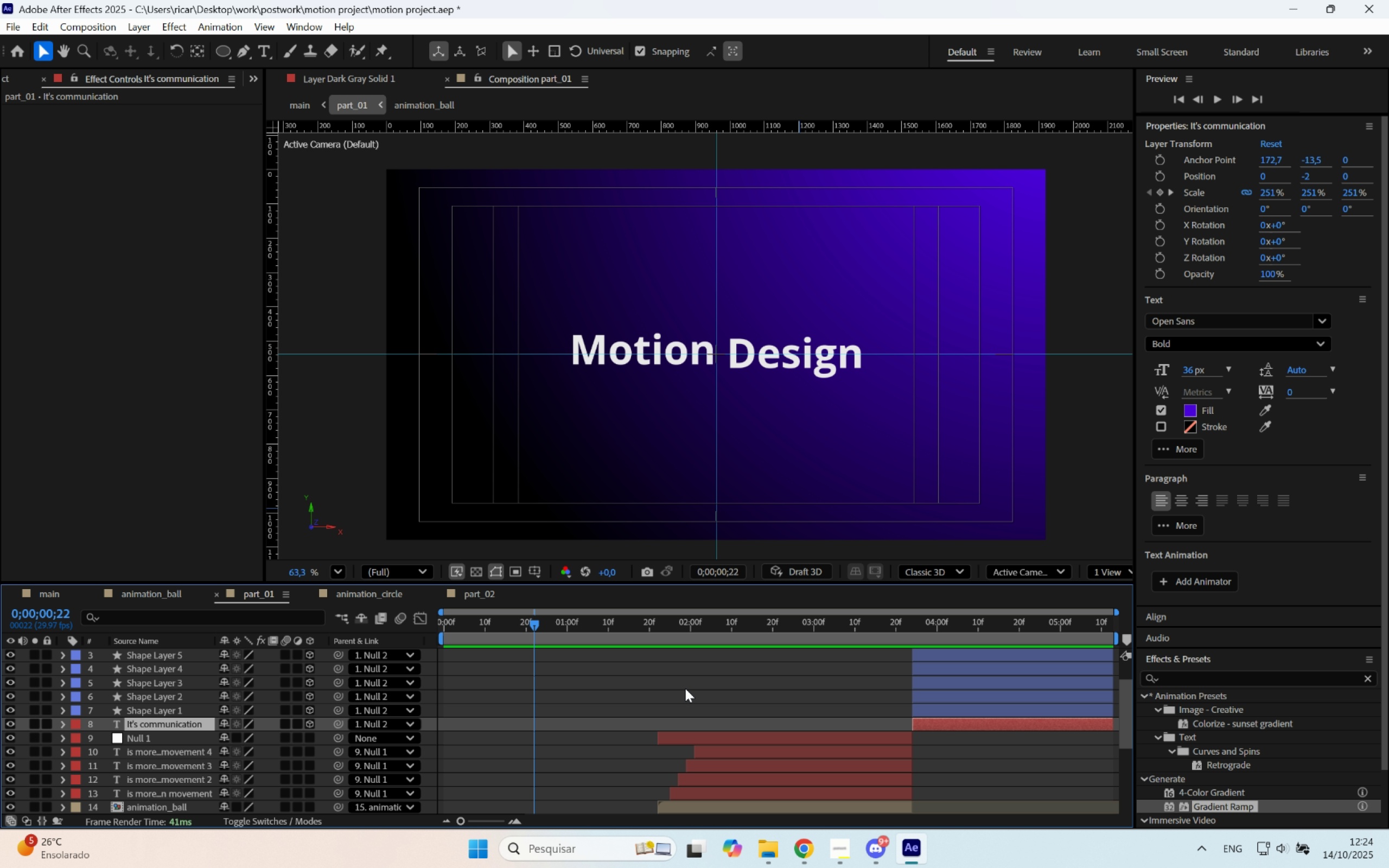 
scroll: coordinate [687, 678], scroll_direction: down, amount: 4.0
 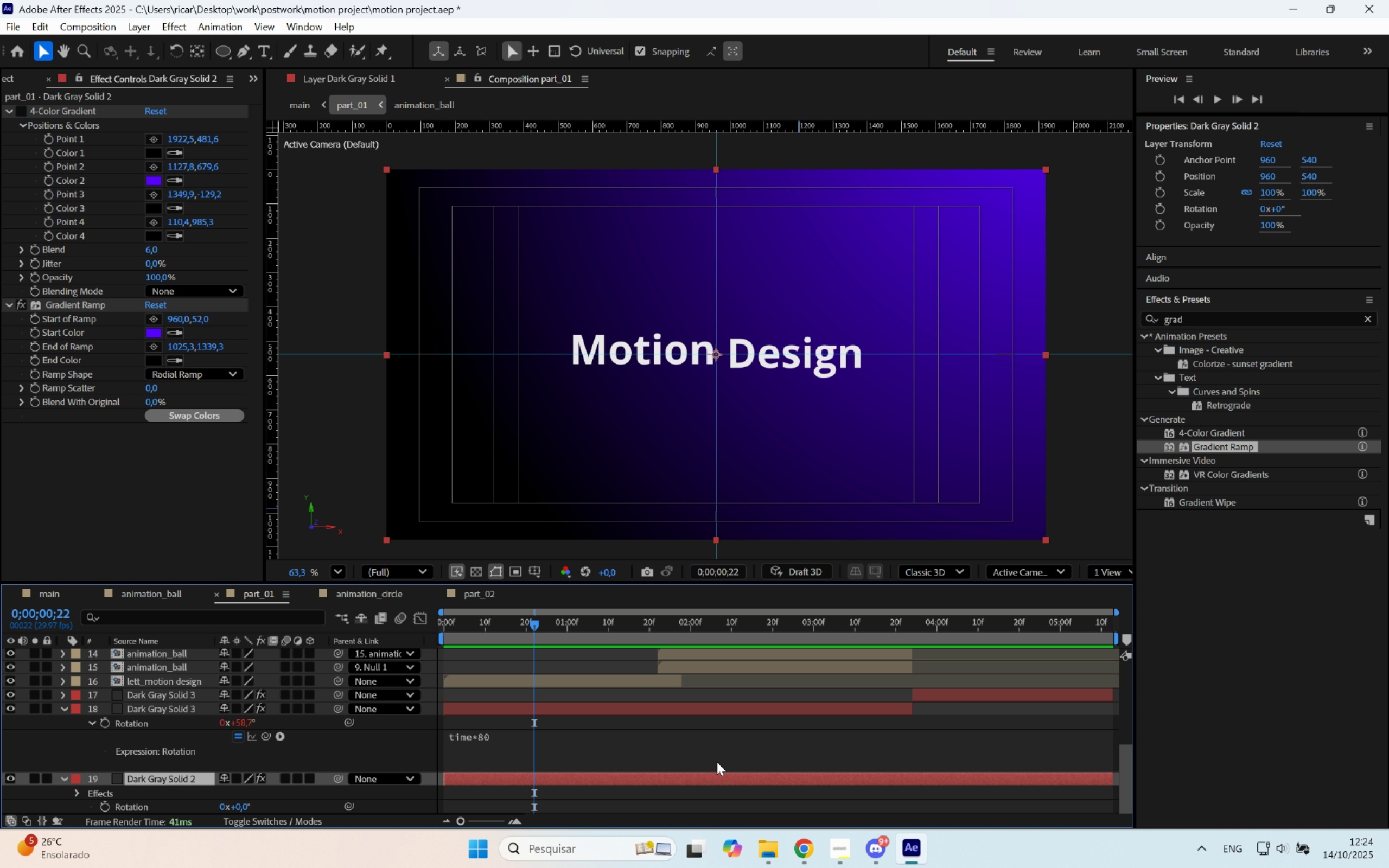 
left_click_drag(start_coordinate=[548, 625], to_coordinate=[984, 686])
 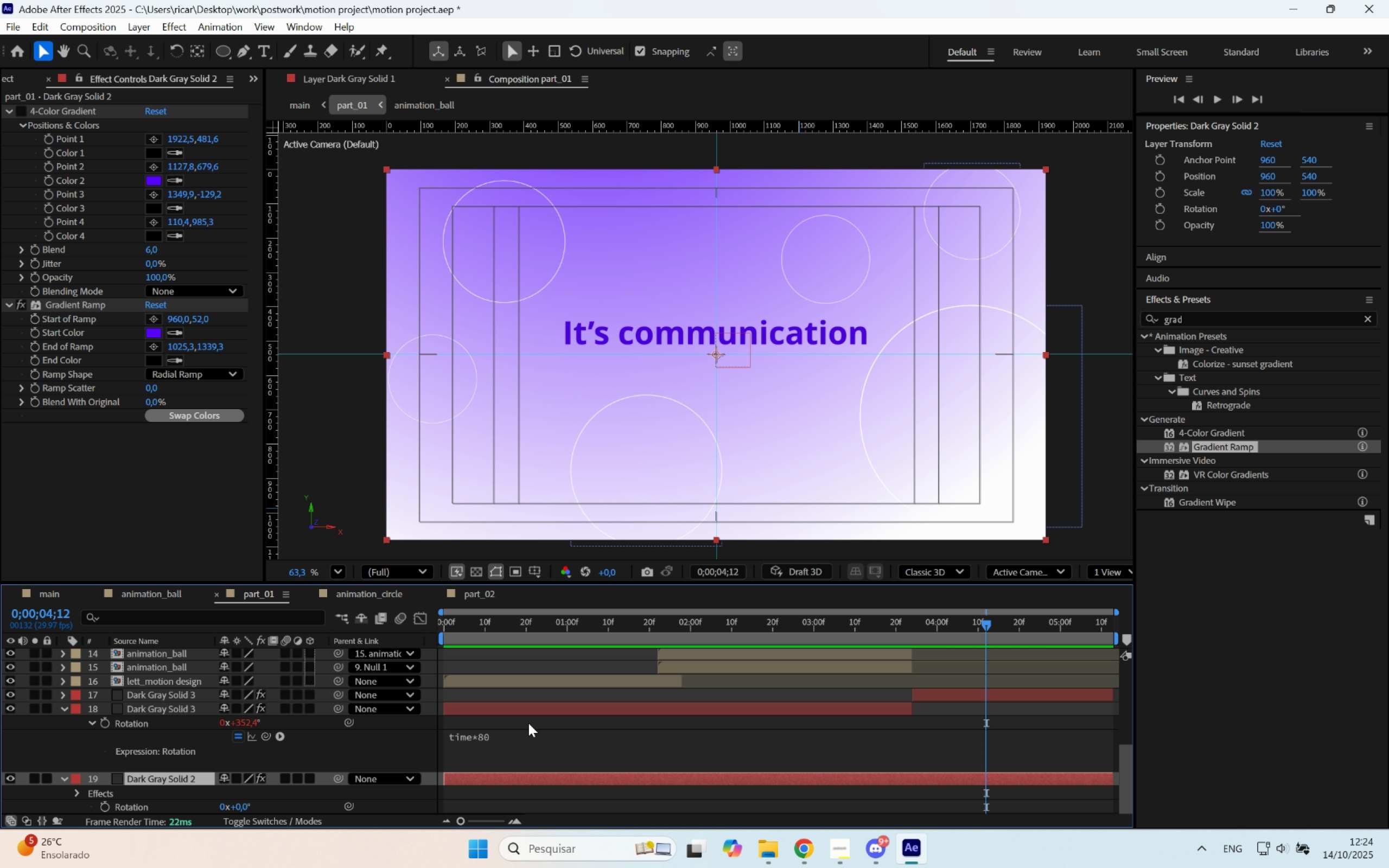 
key(U)
 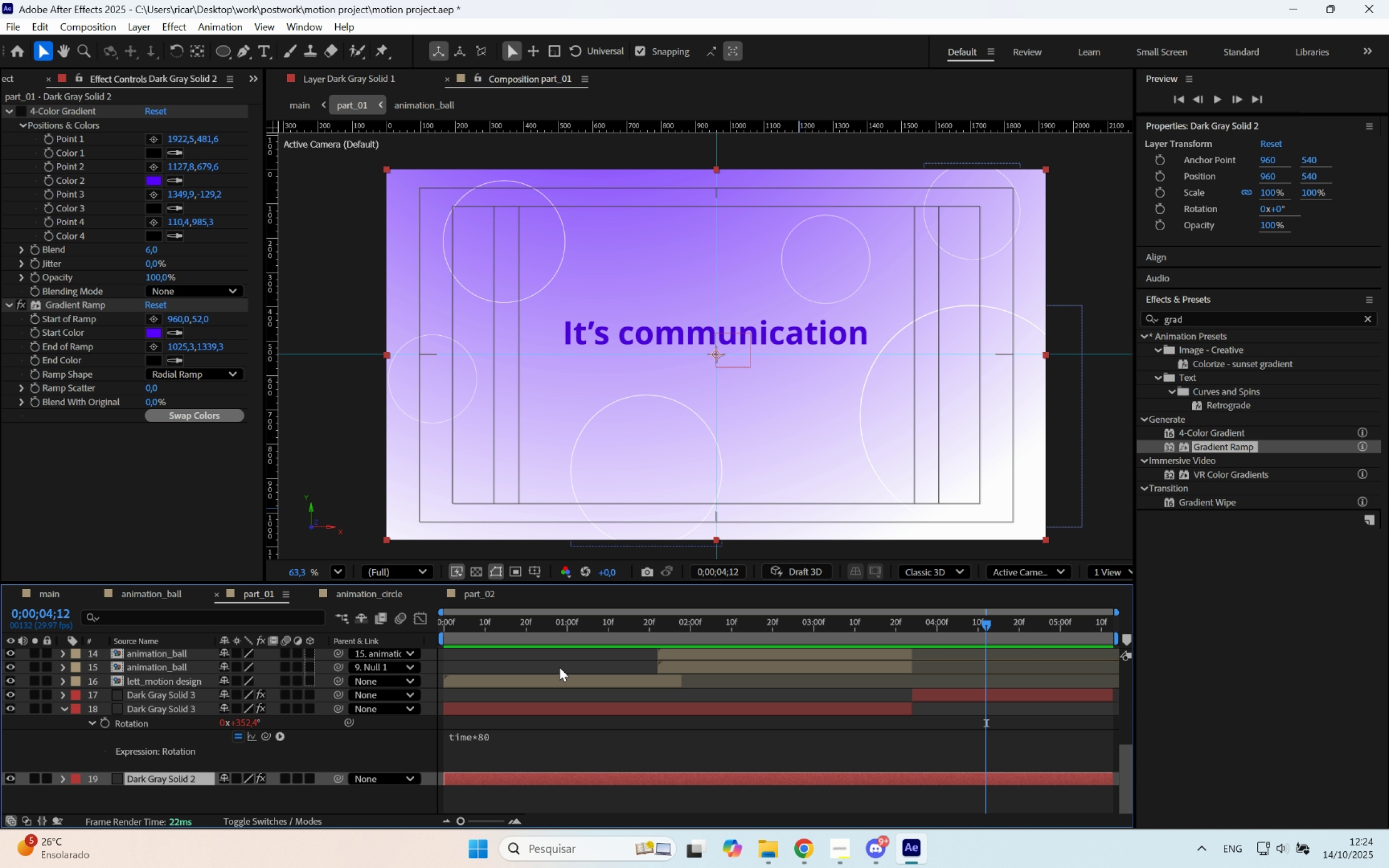 
left_click([559, 667])
 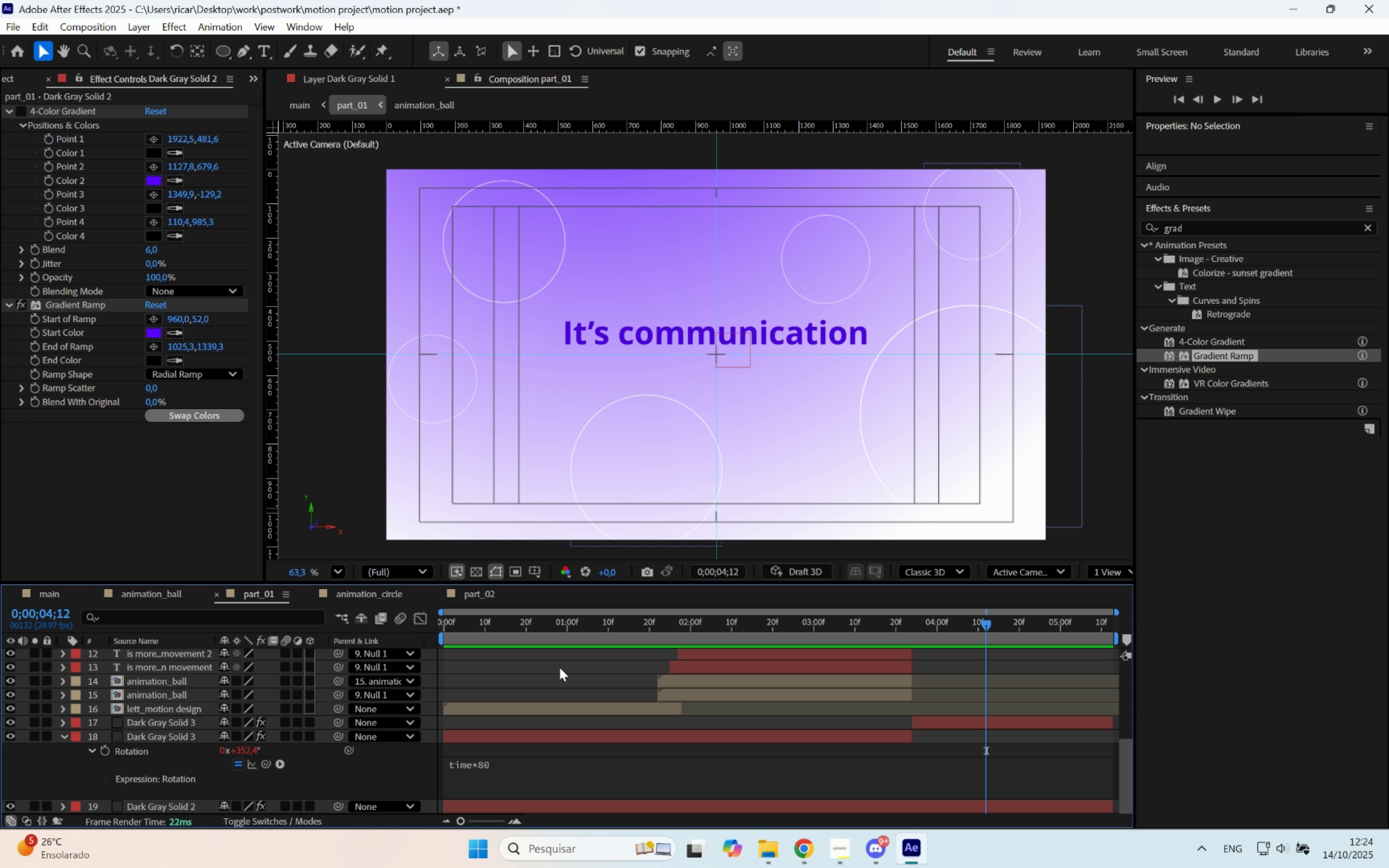 
key(U)
 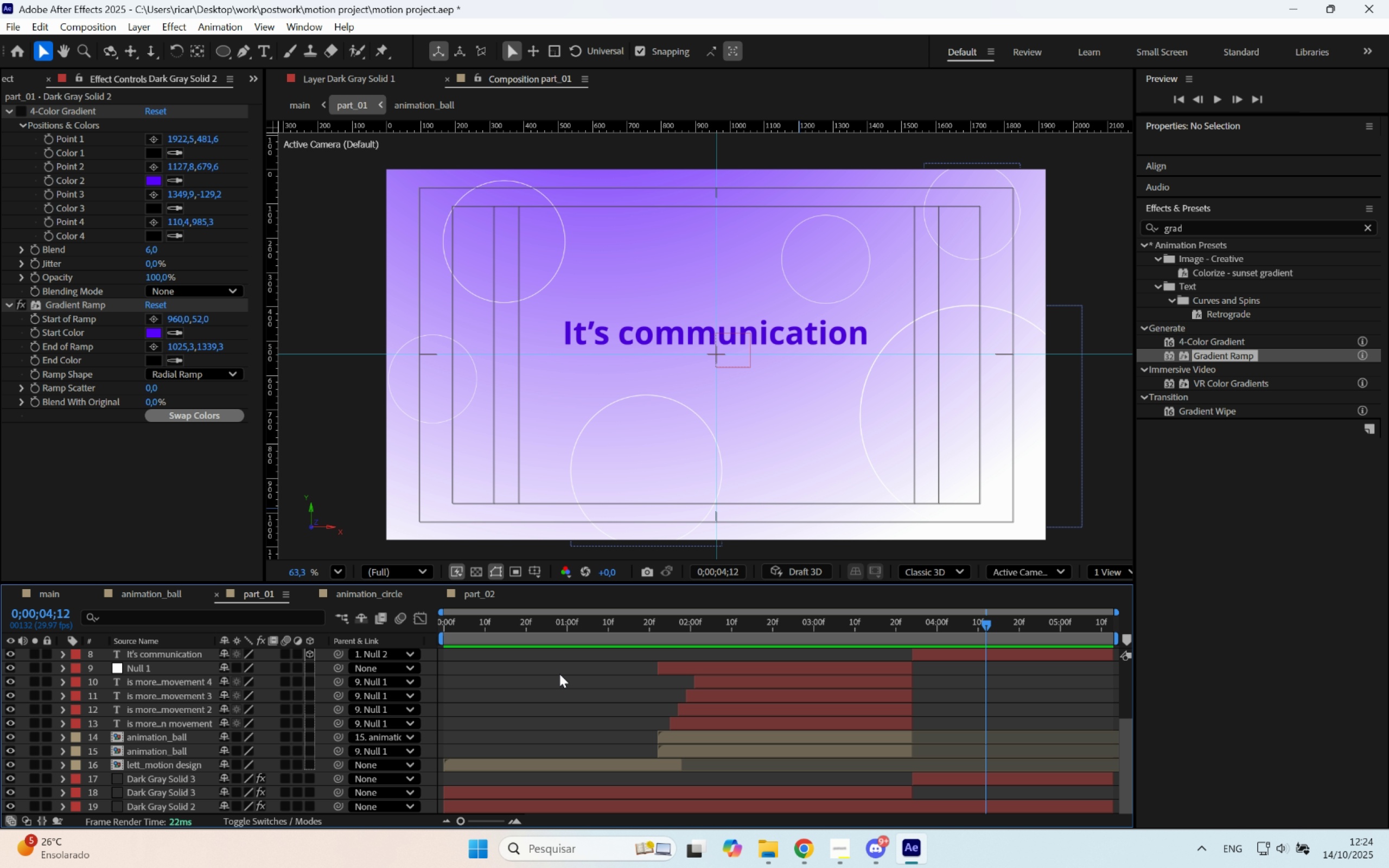 
scroll: coordinate [564, 699], scroll_direction: down, amount: 3.0
 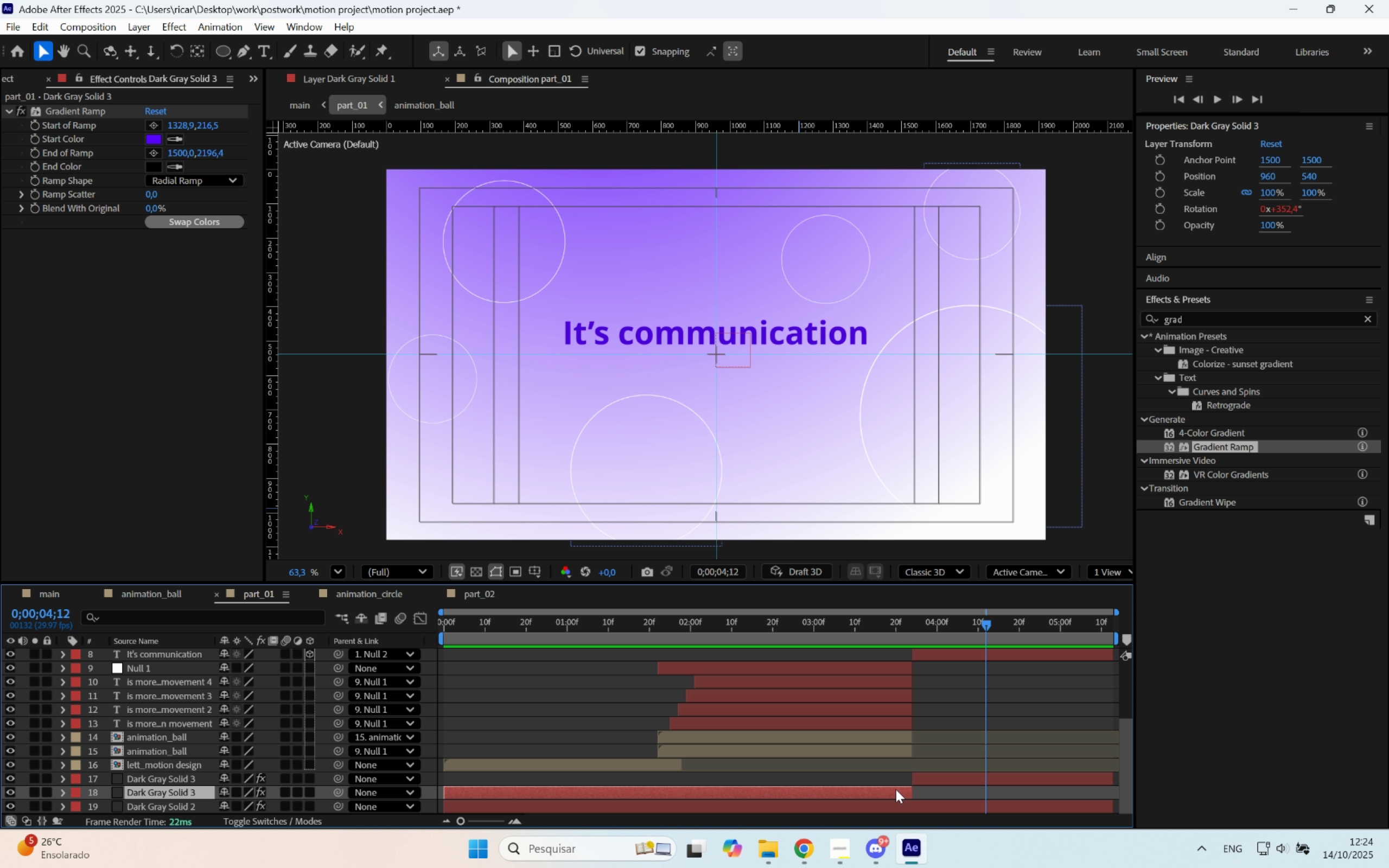 
key(Control+ControlLeft)
 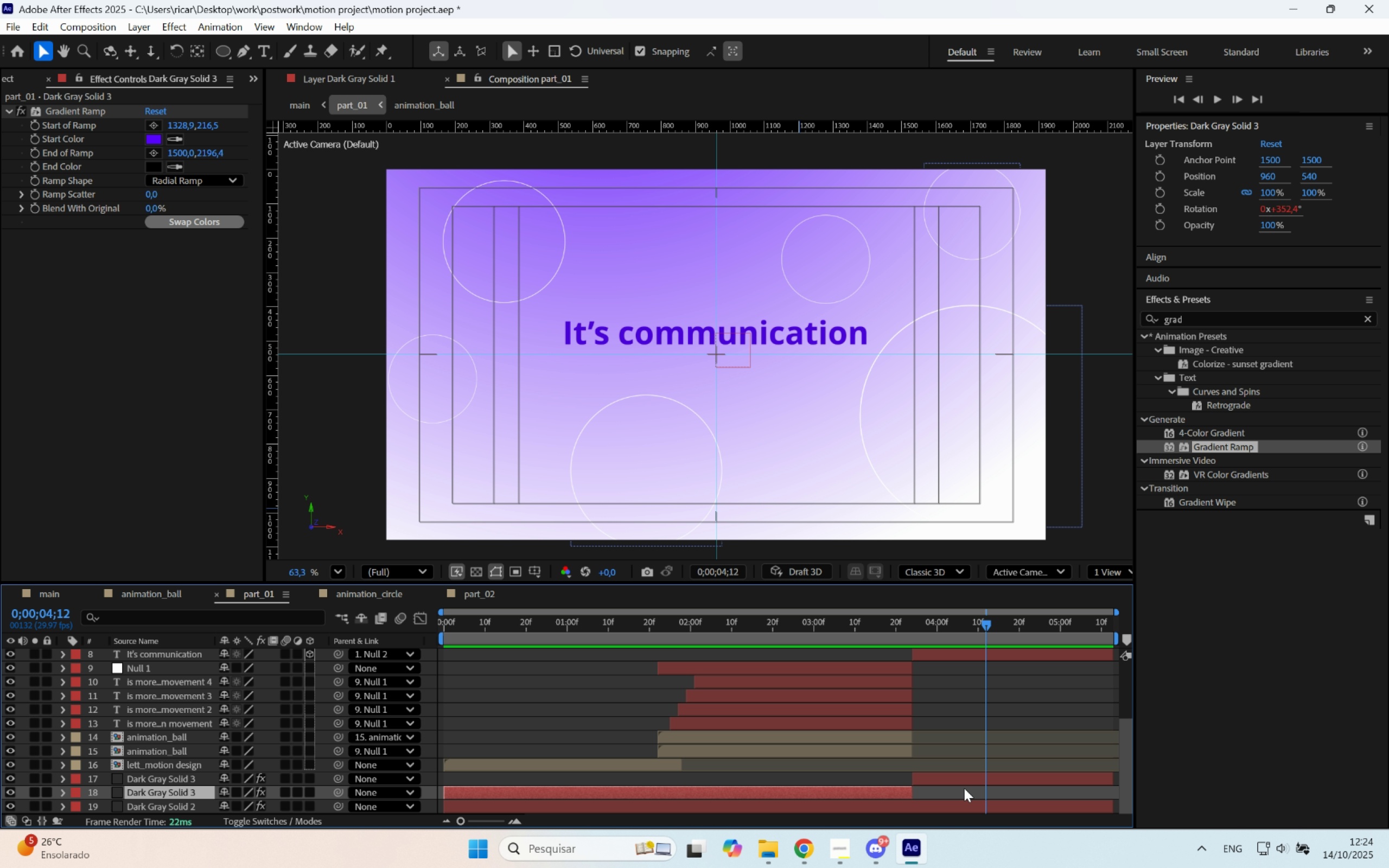 
hold_key(key=ShiftLeft, duration=0.57)
left_click([965, 784])
 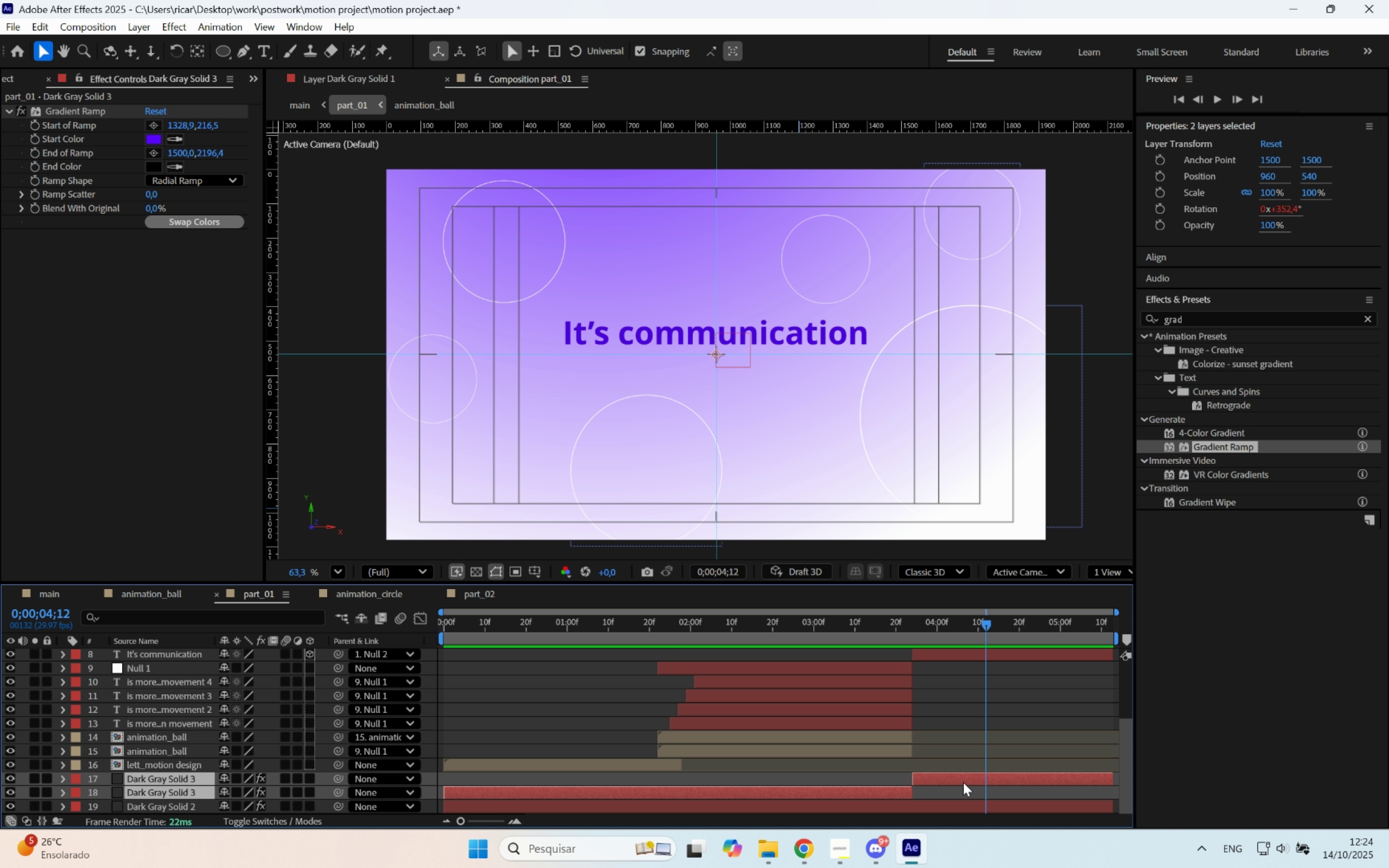 
hold_key(key=ControlLeft, duration=0.61)
 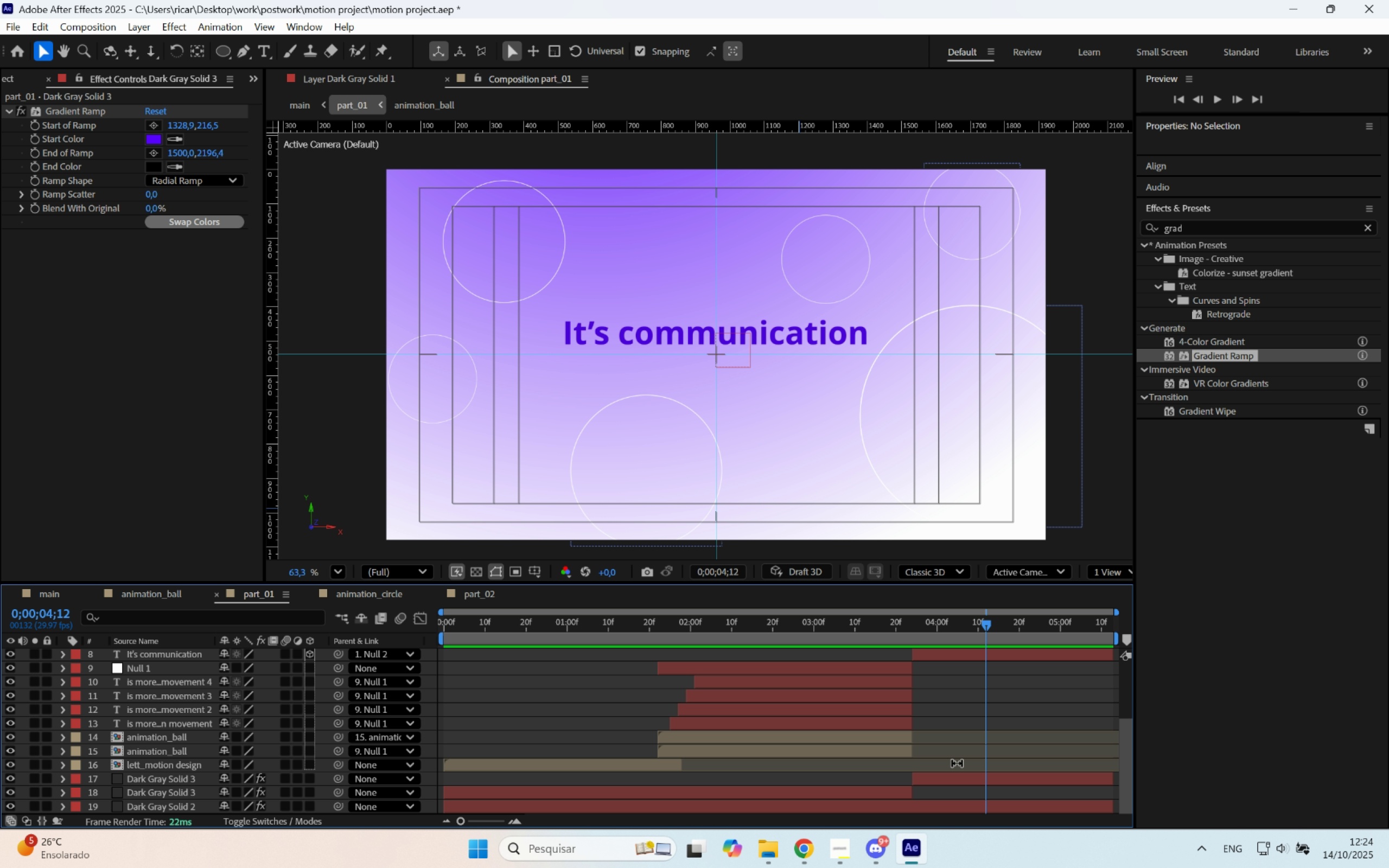 
left_click([942, 778])
 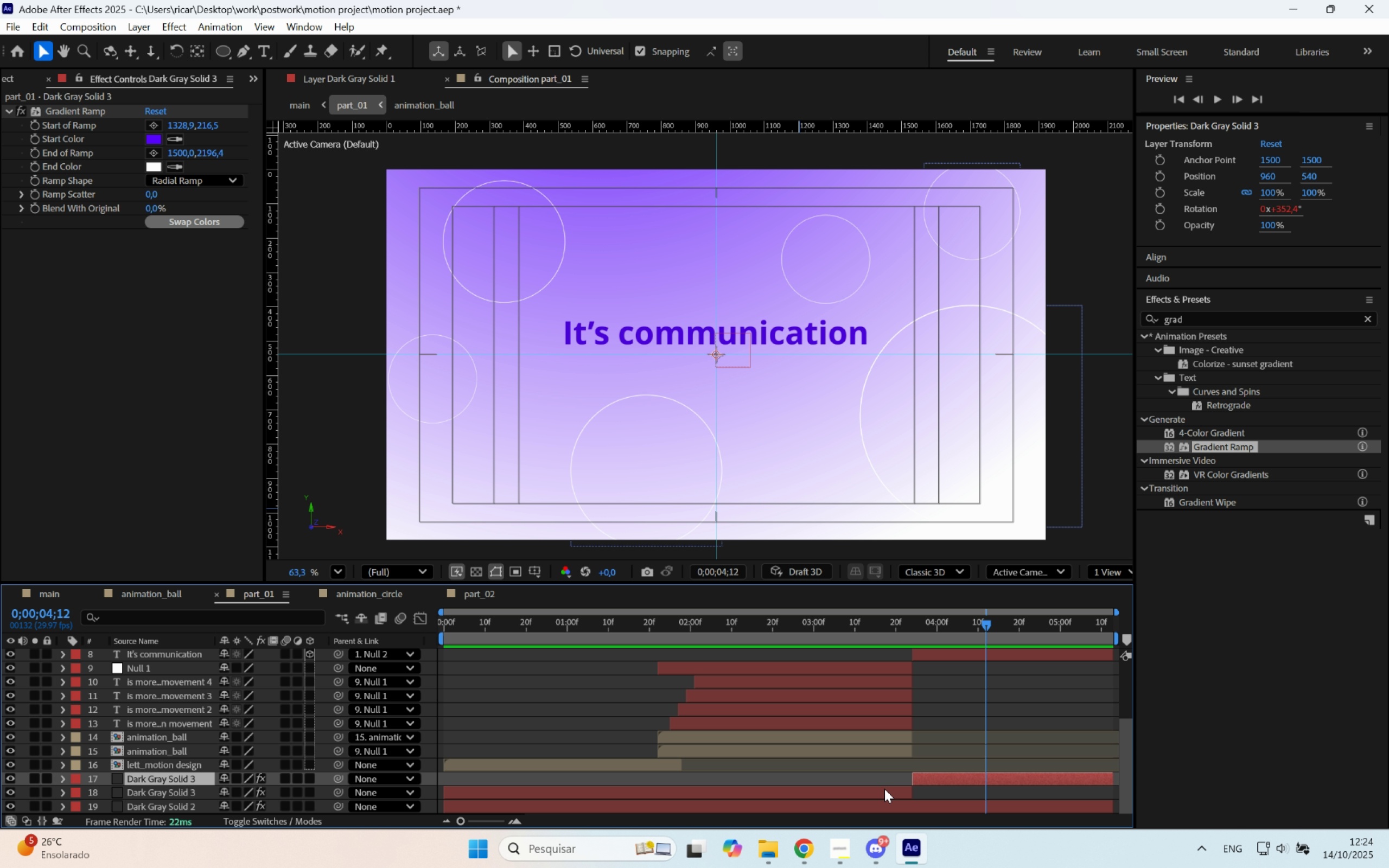 
key(Shift+ShiftLeft)
 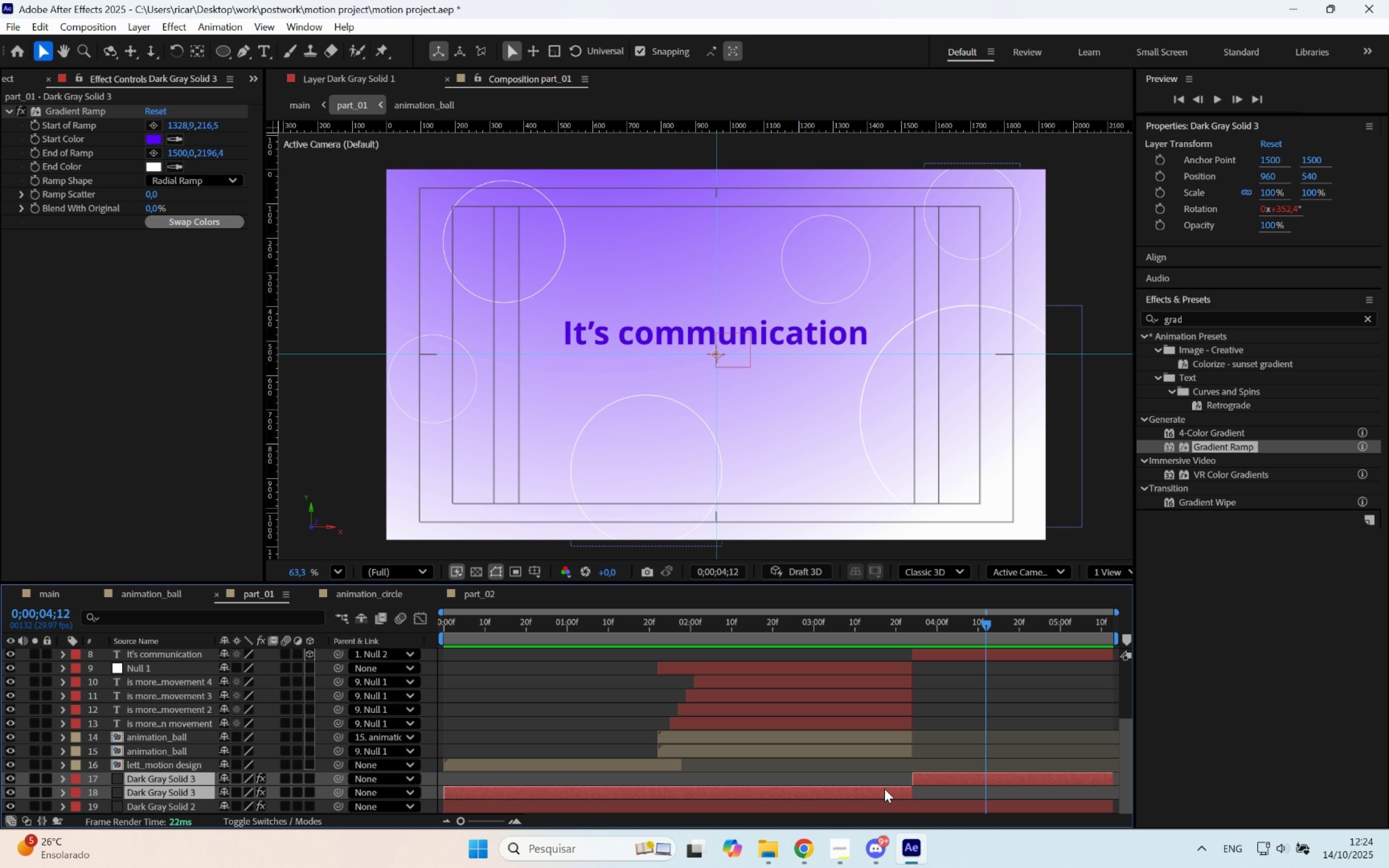 
double_click([884, 789])
 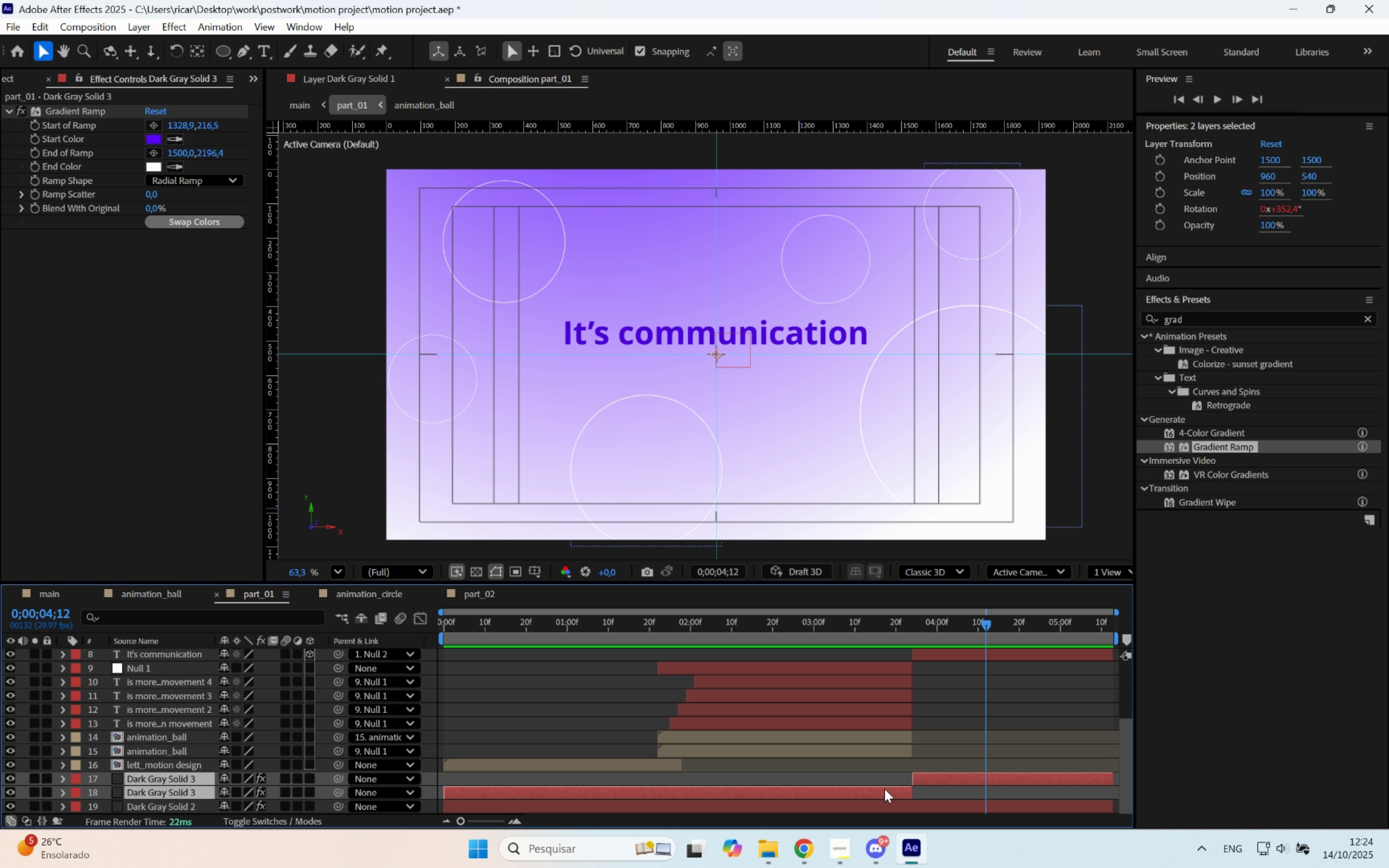 
key(Control+C)
 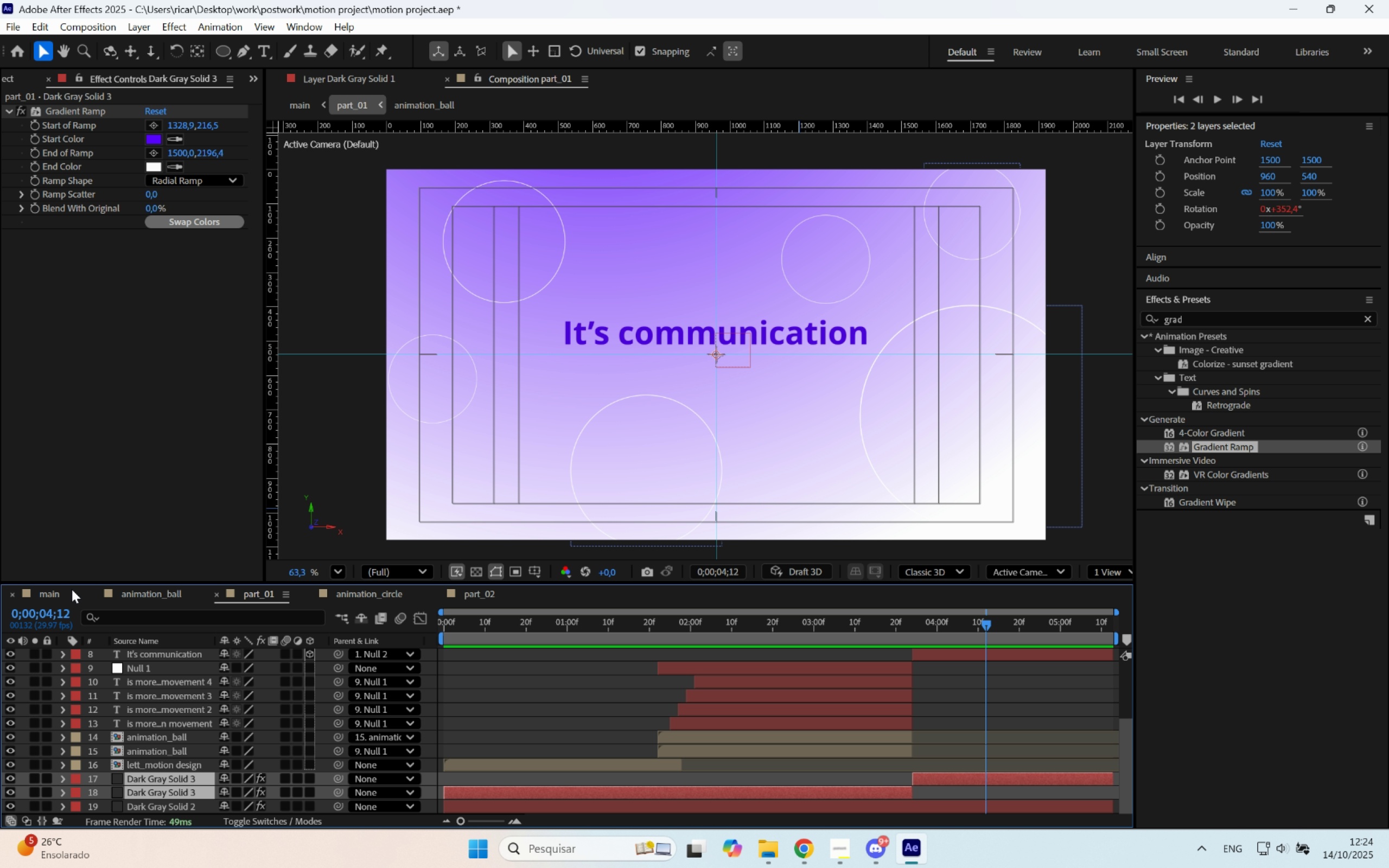 
left_click([71, 589])
 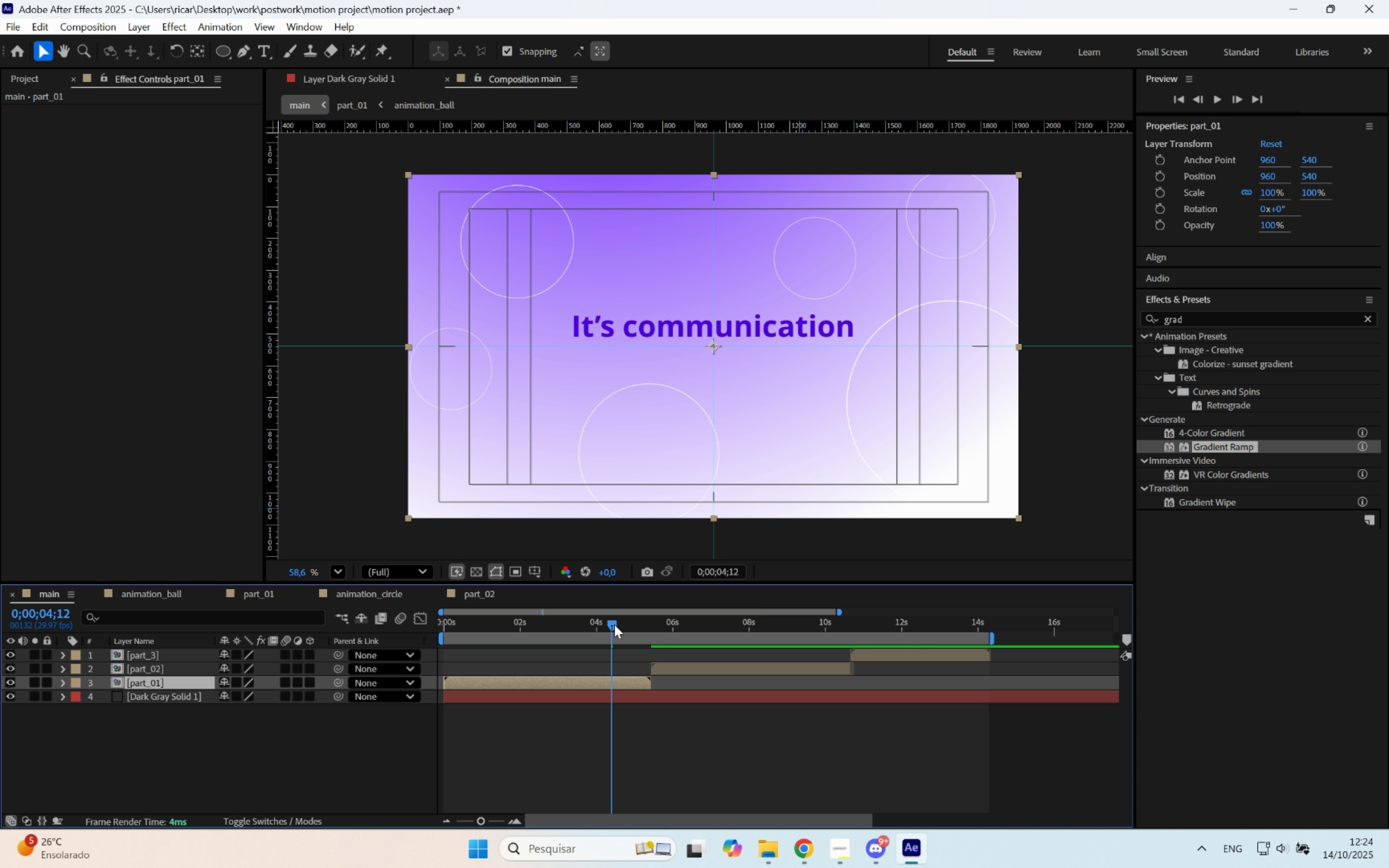 
left_click_drag(start_coordinate=[612, 620], to_coordinate=[707, 624])
 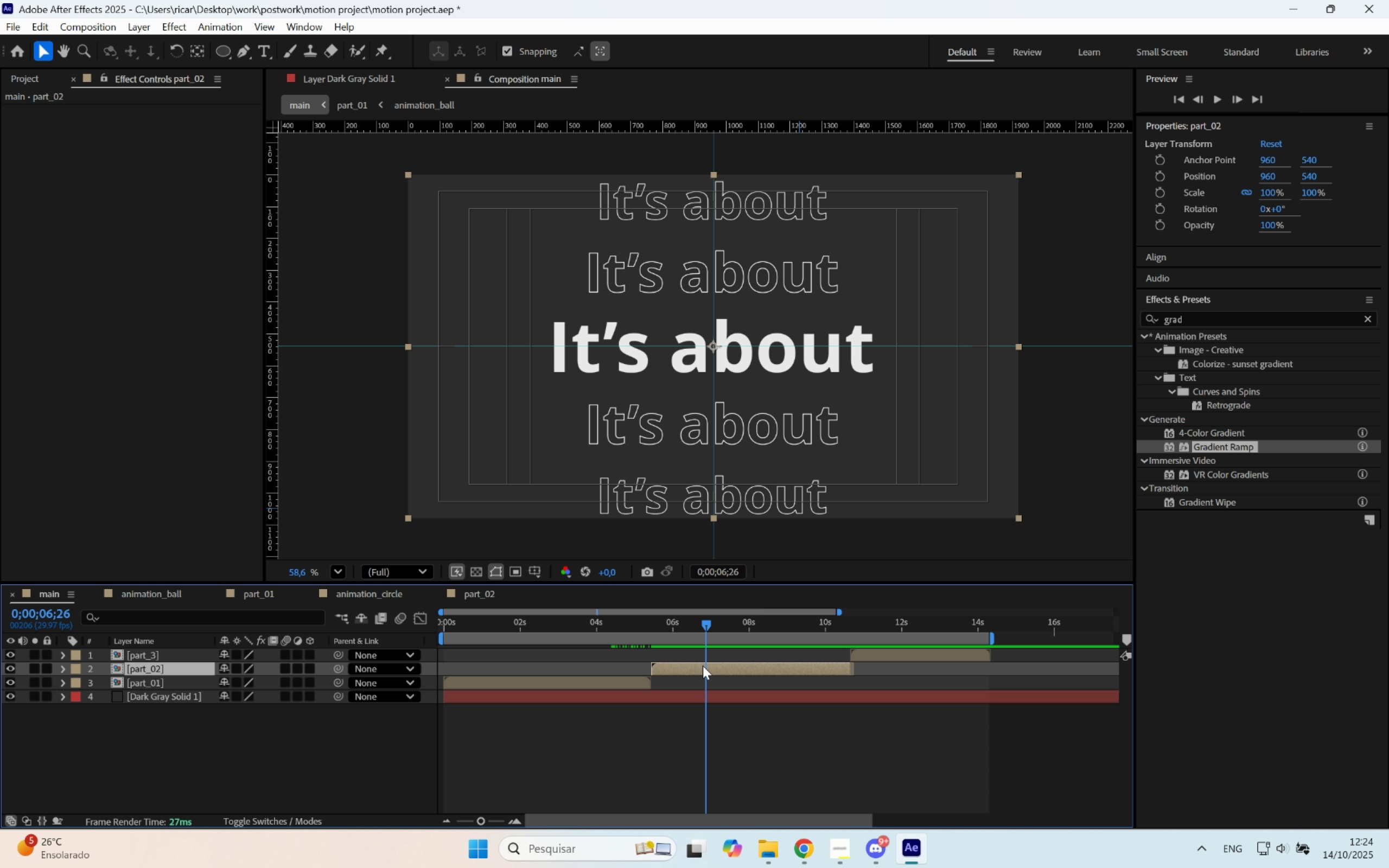 
double_click([703, 666])
 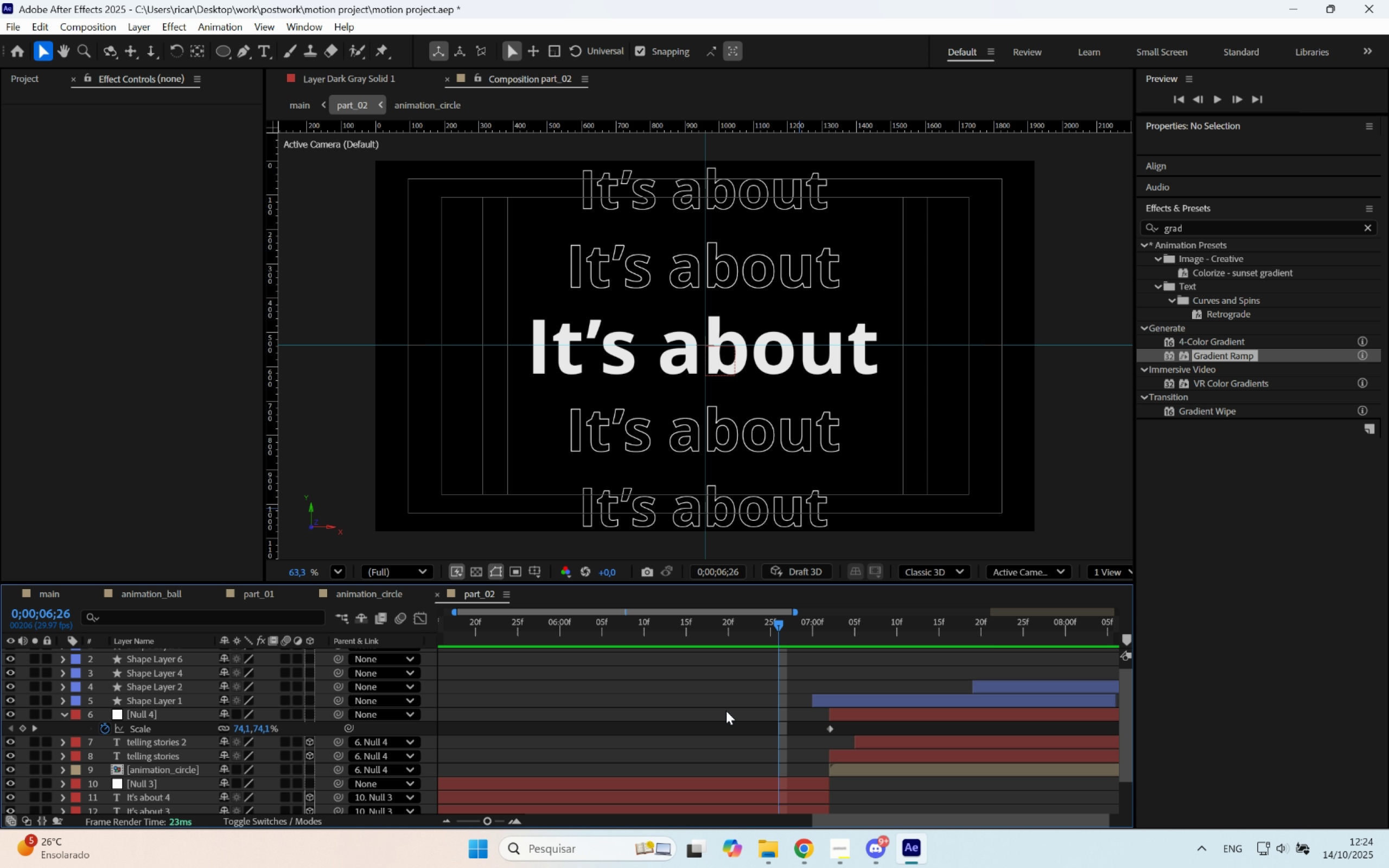 
scroll: coordinate [725, 709], scroll_direction: down, amount: 9.0
 